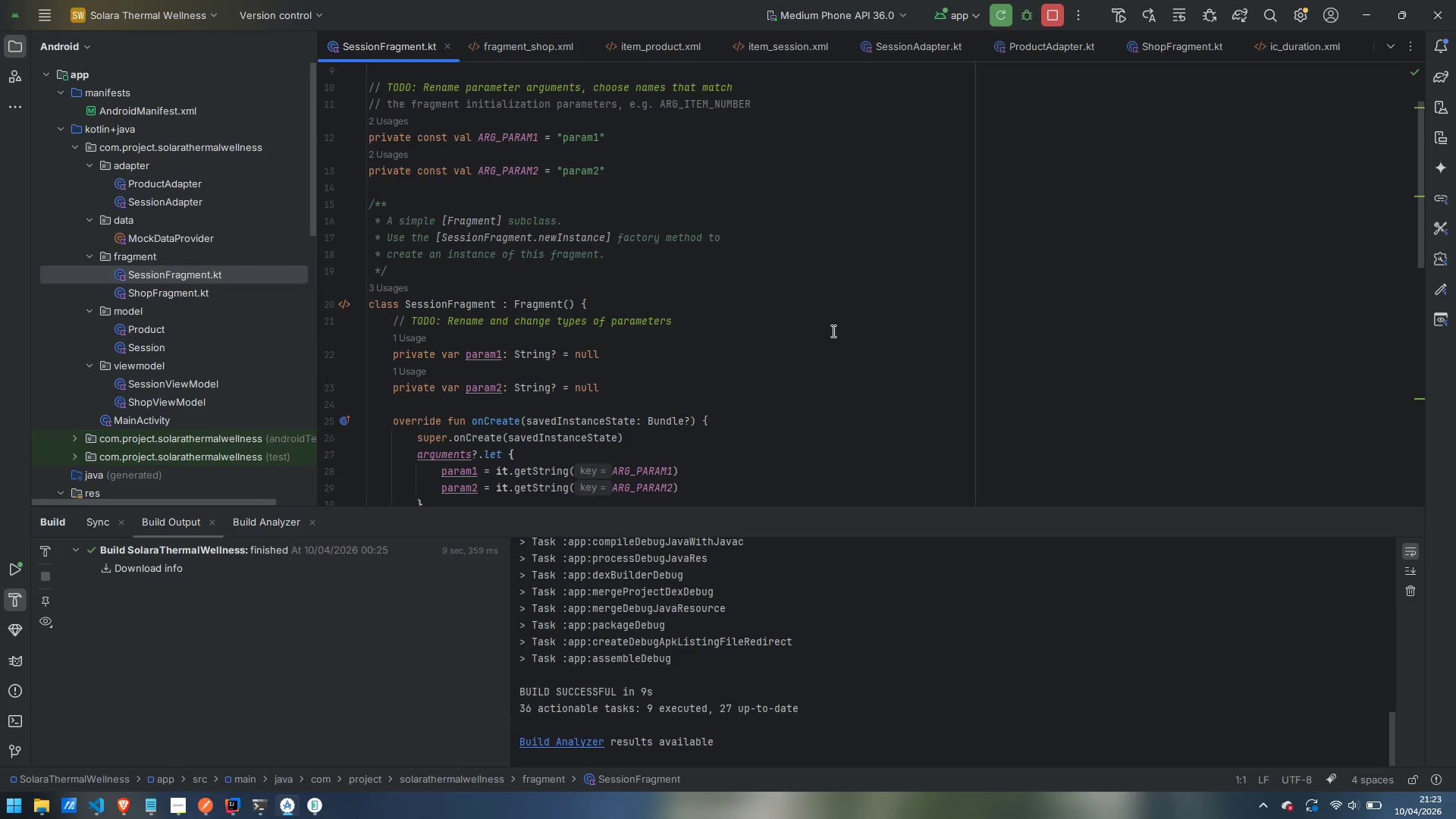 
wait(11.61)
 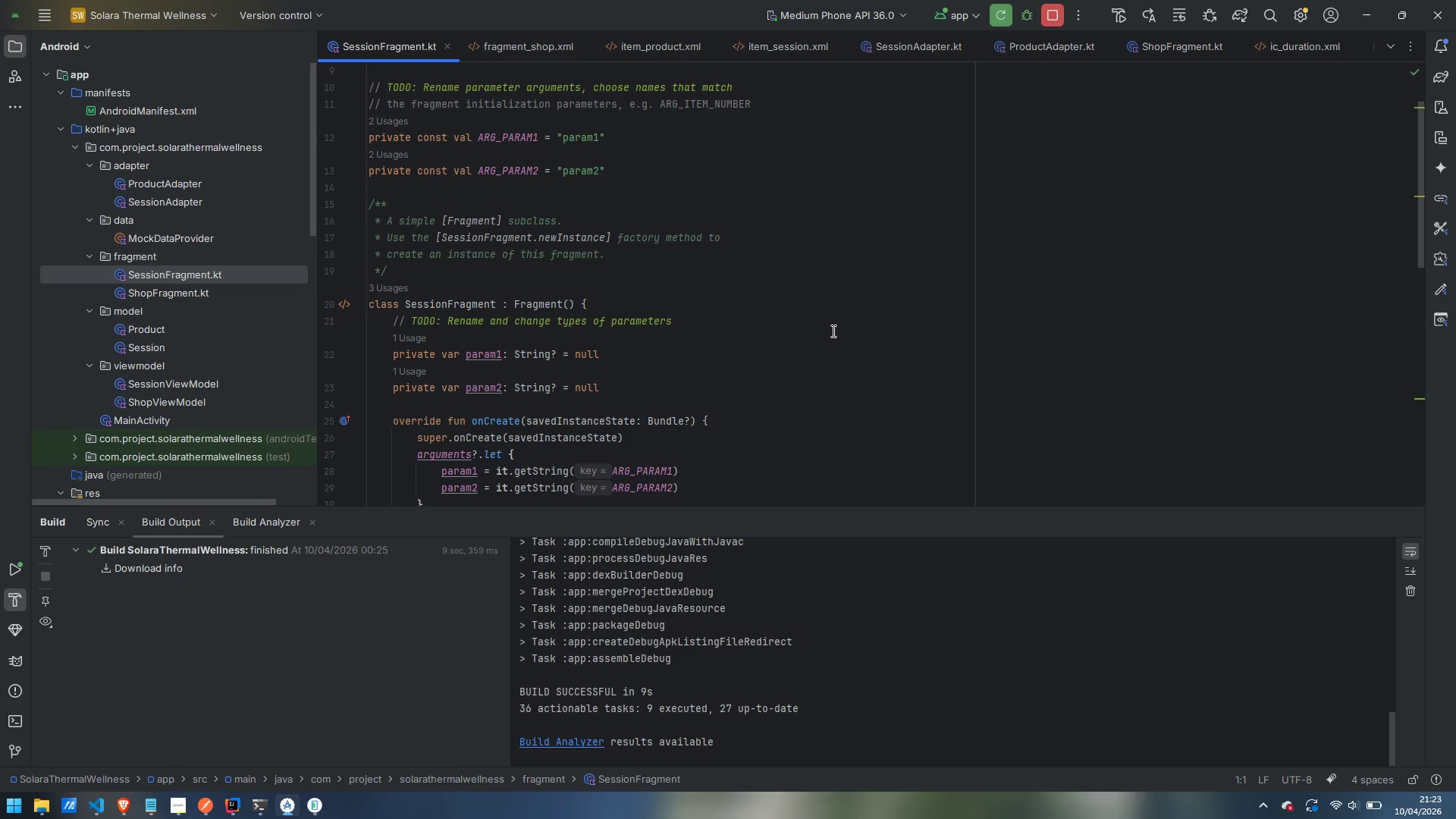 
scroll: coordinate [789, 343], scroll_direction: down, amount: 9.0
 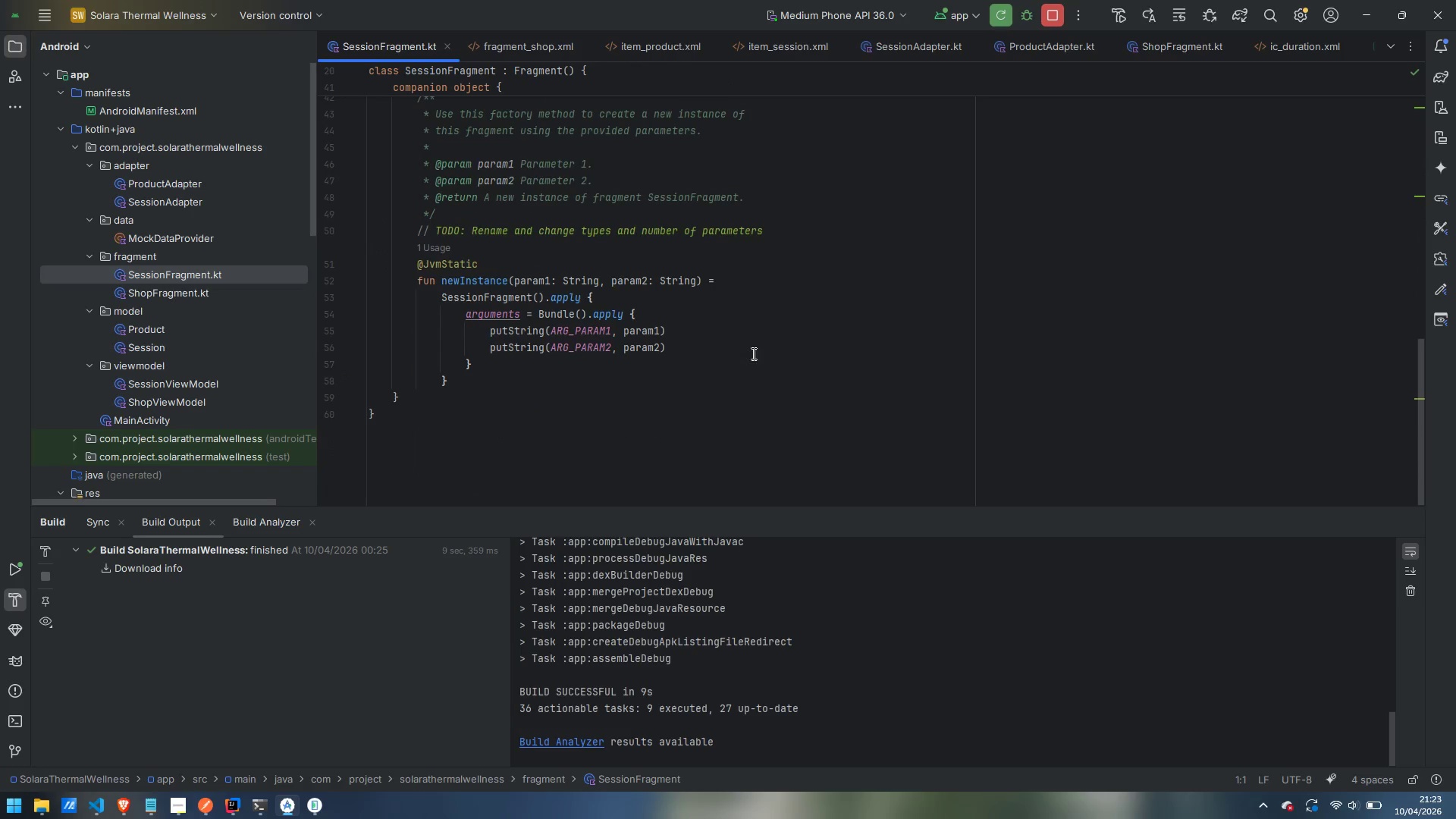 
scroll: coordinate [526, 420], scroll_direction: up, amount: 12.0
 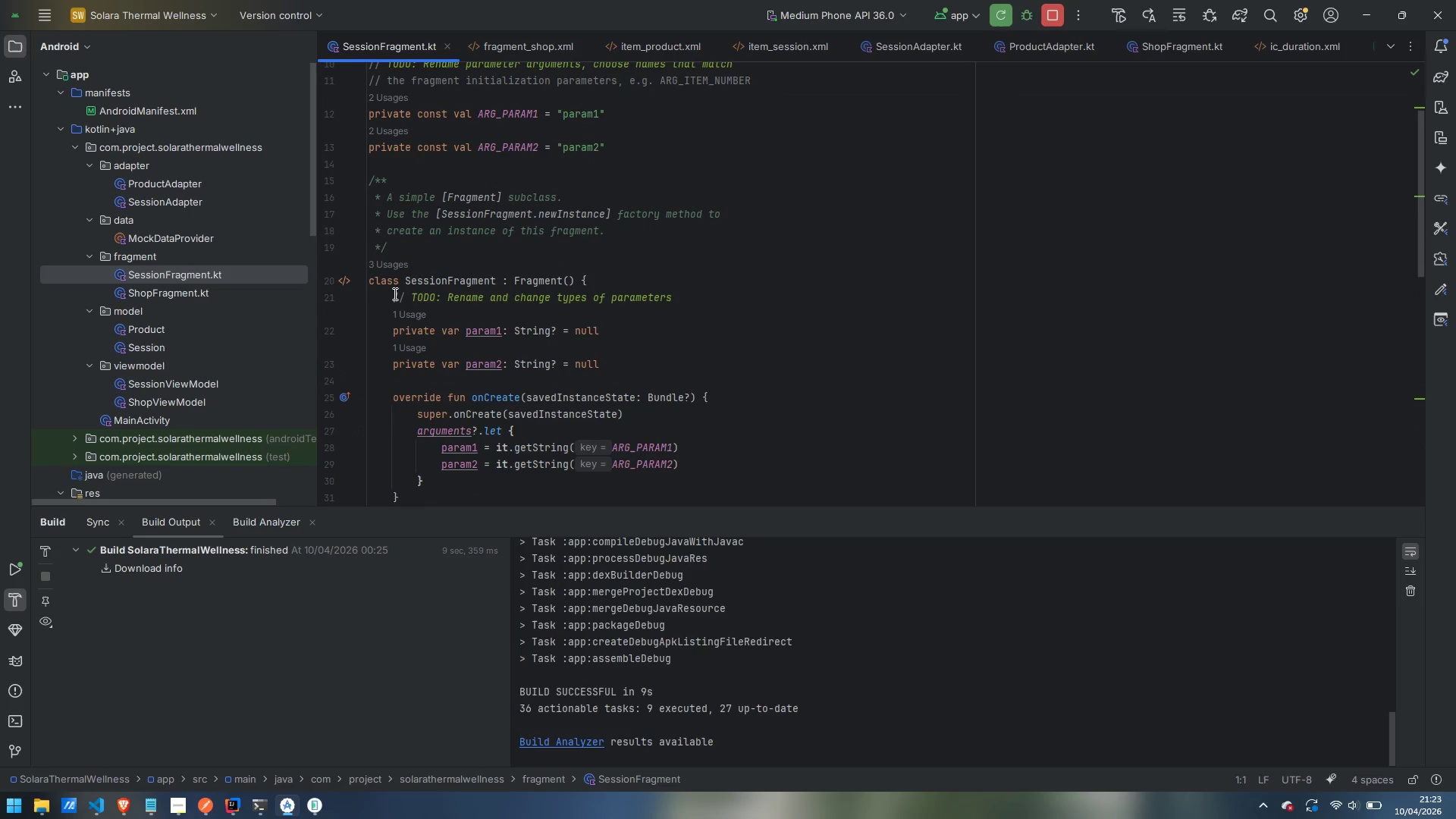 
left_click_drag(start_coordinate=[394, 297], to_coordinate=[575, 397])
 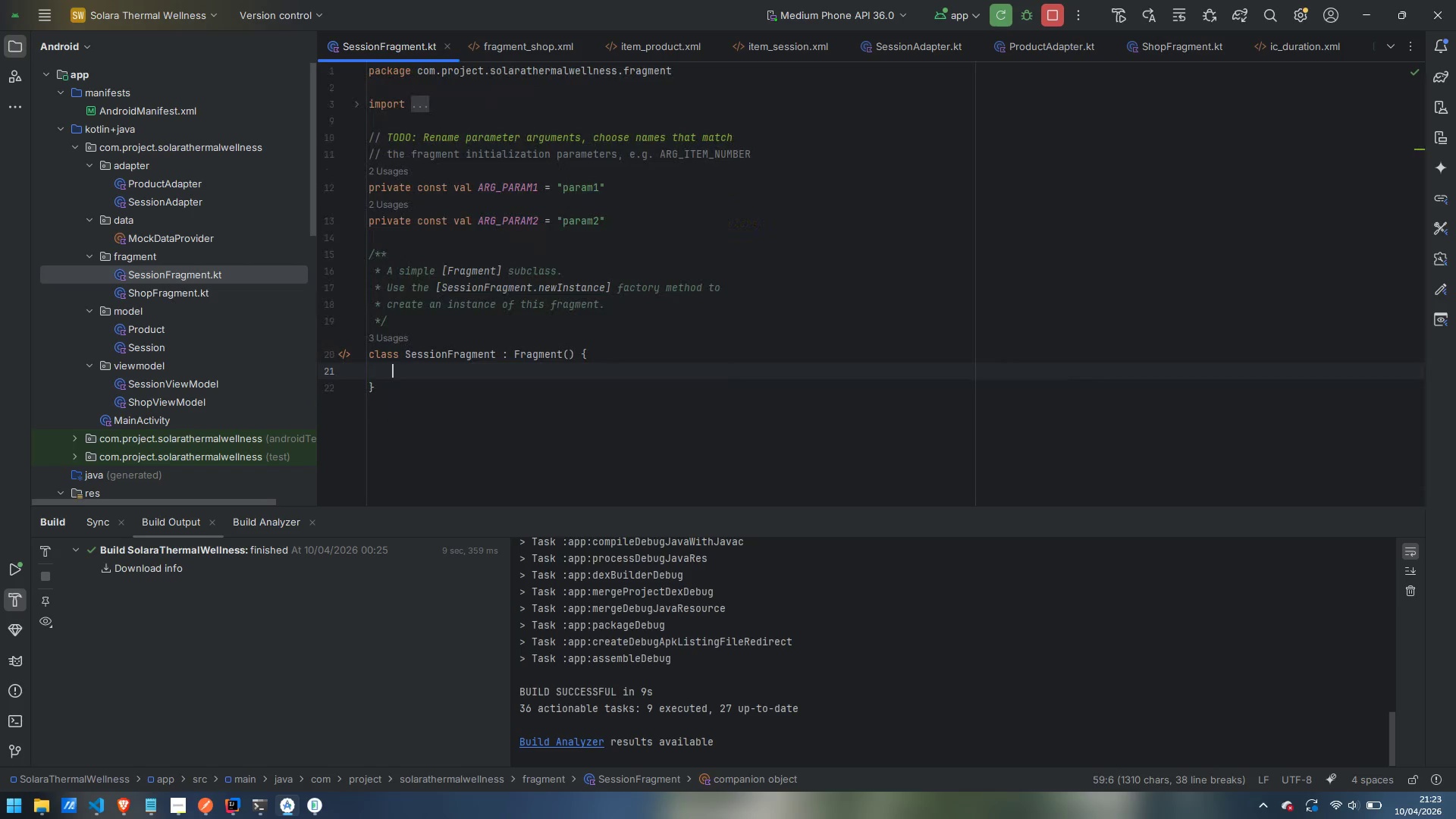 
scroll: coordinate [679, 472], scroll_direction: down, amount: 14.0
 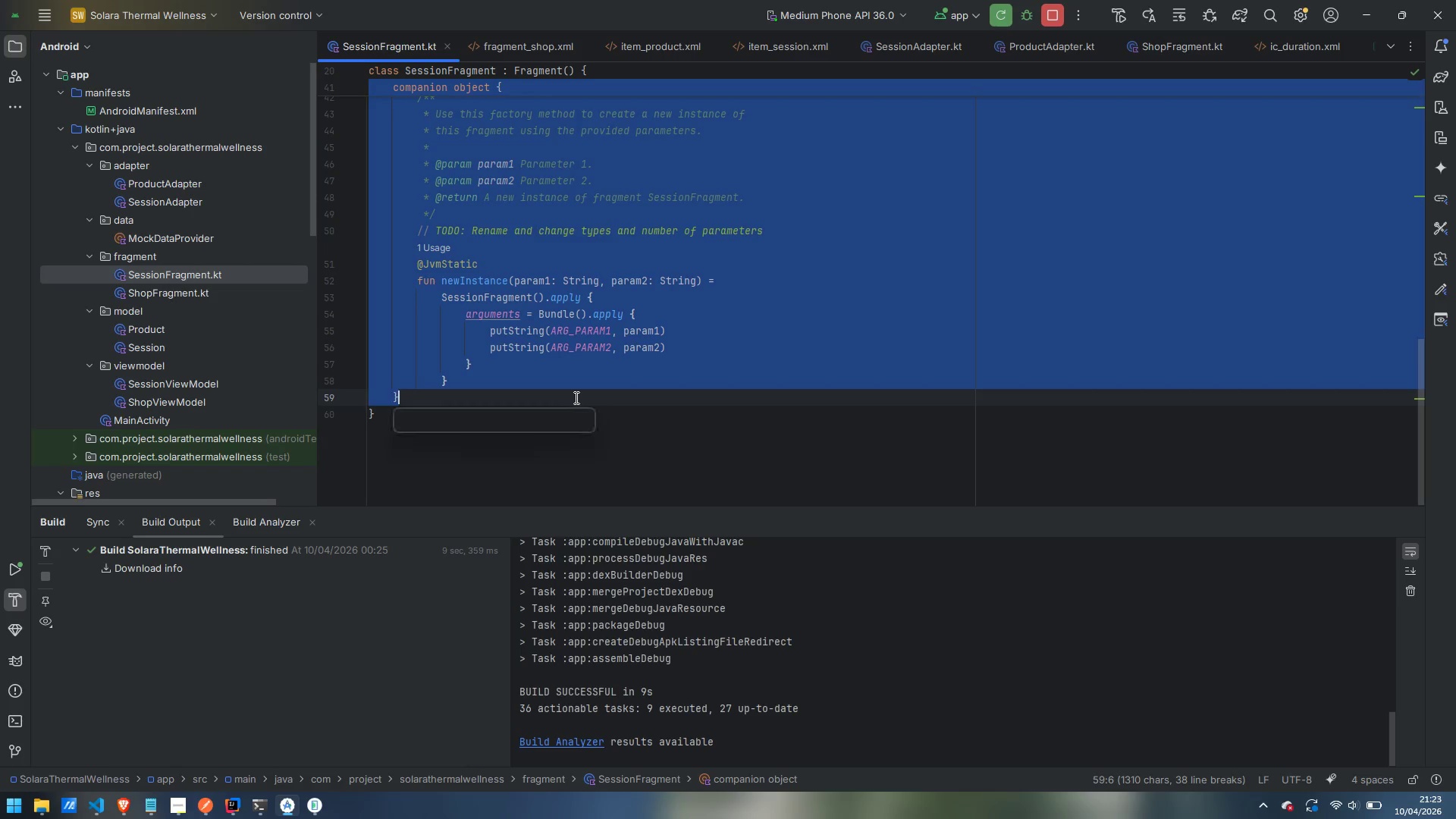 
key(Backspace)
 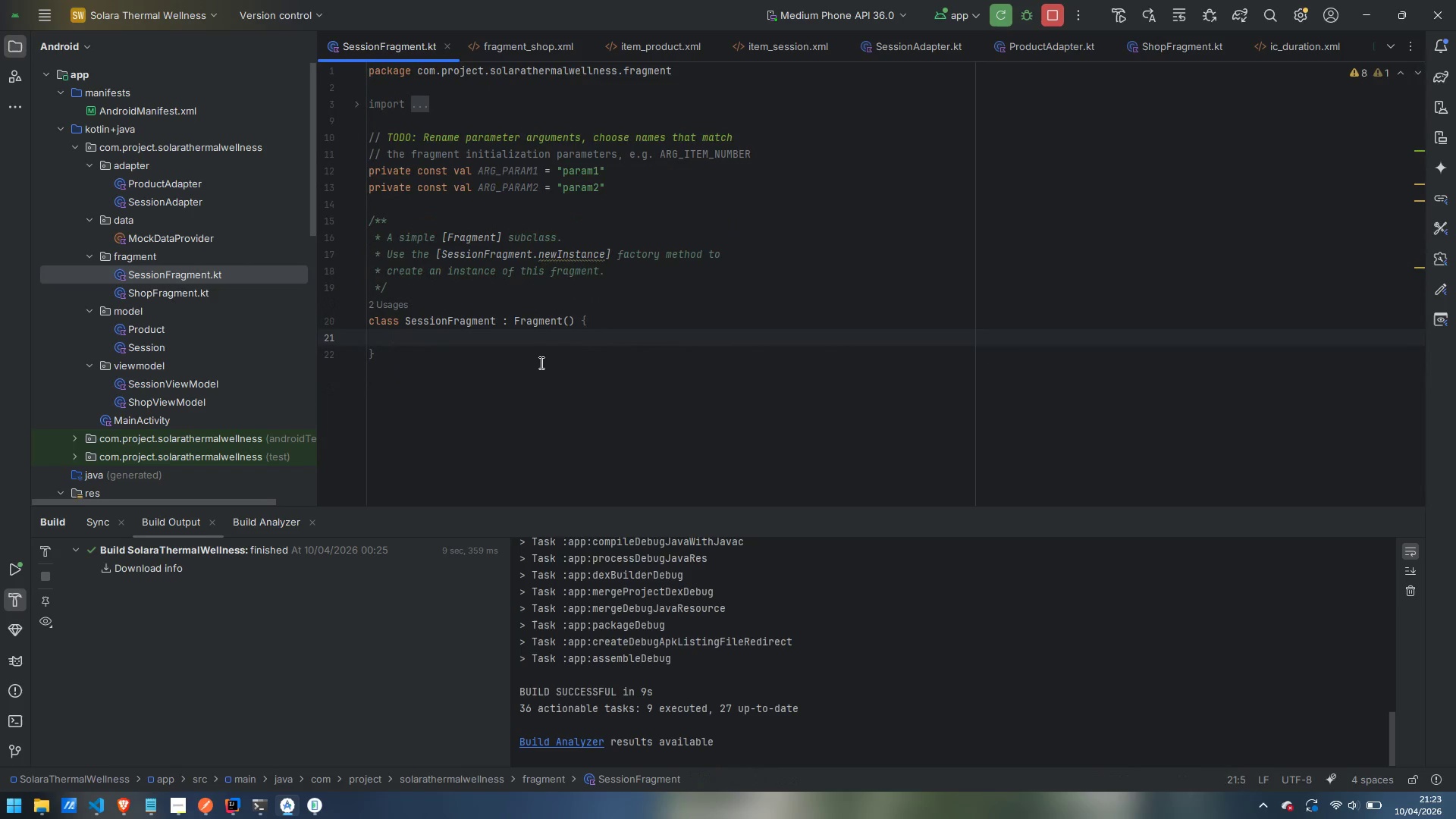 
scroll: coordinate [480, 351], scroll_direction: up, amount: 6.0
 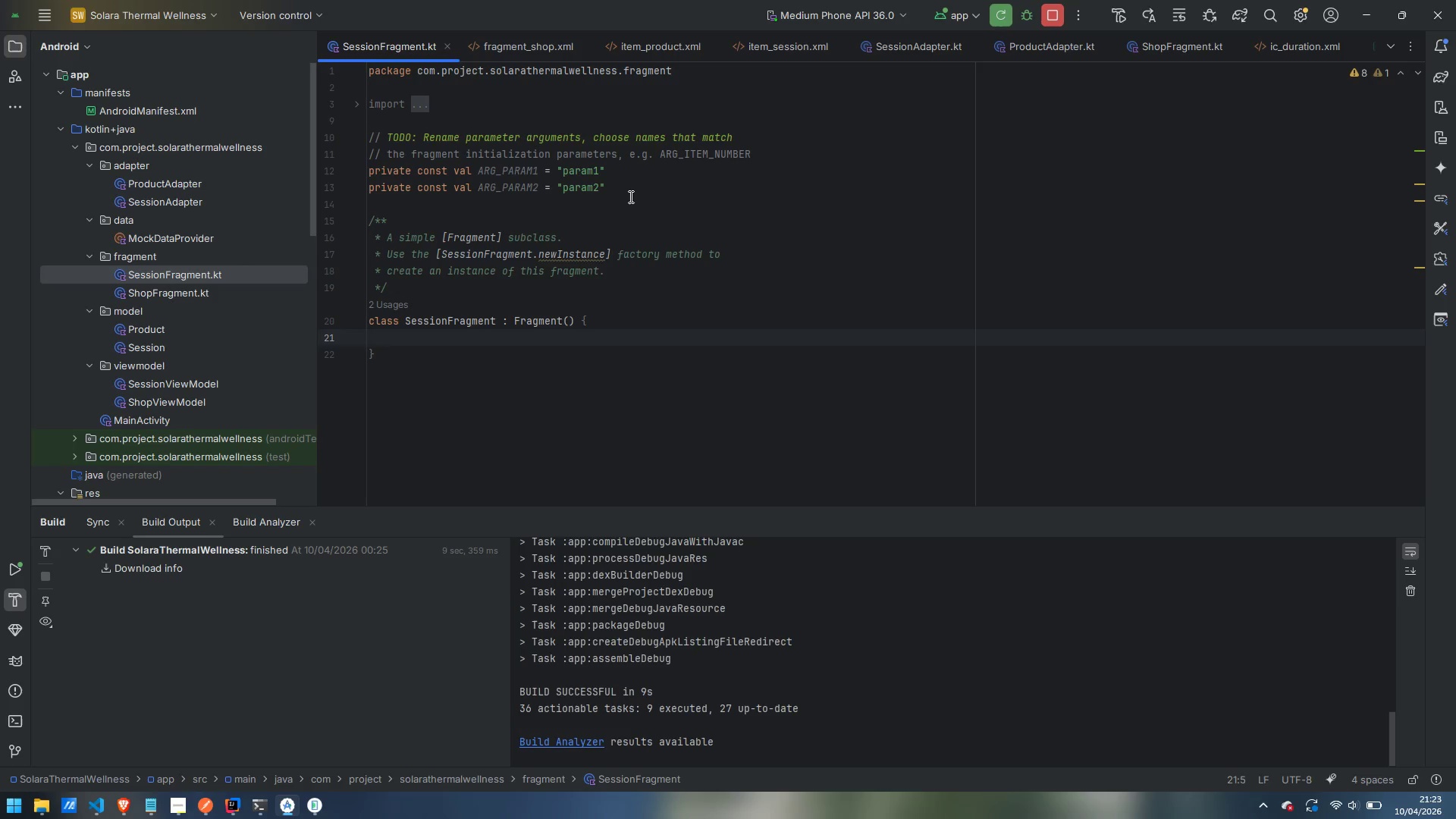 
left_click_drag(start_coordinate=[627, 187], to_coordinate=[306, 132])
 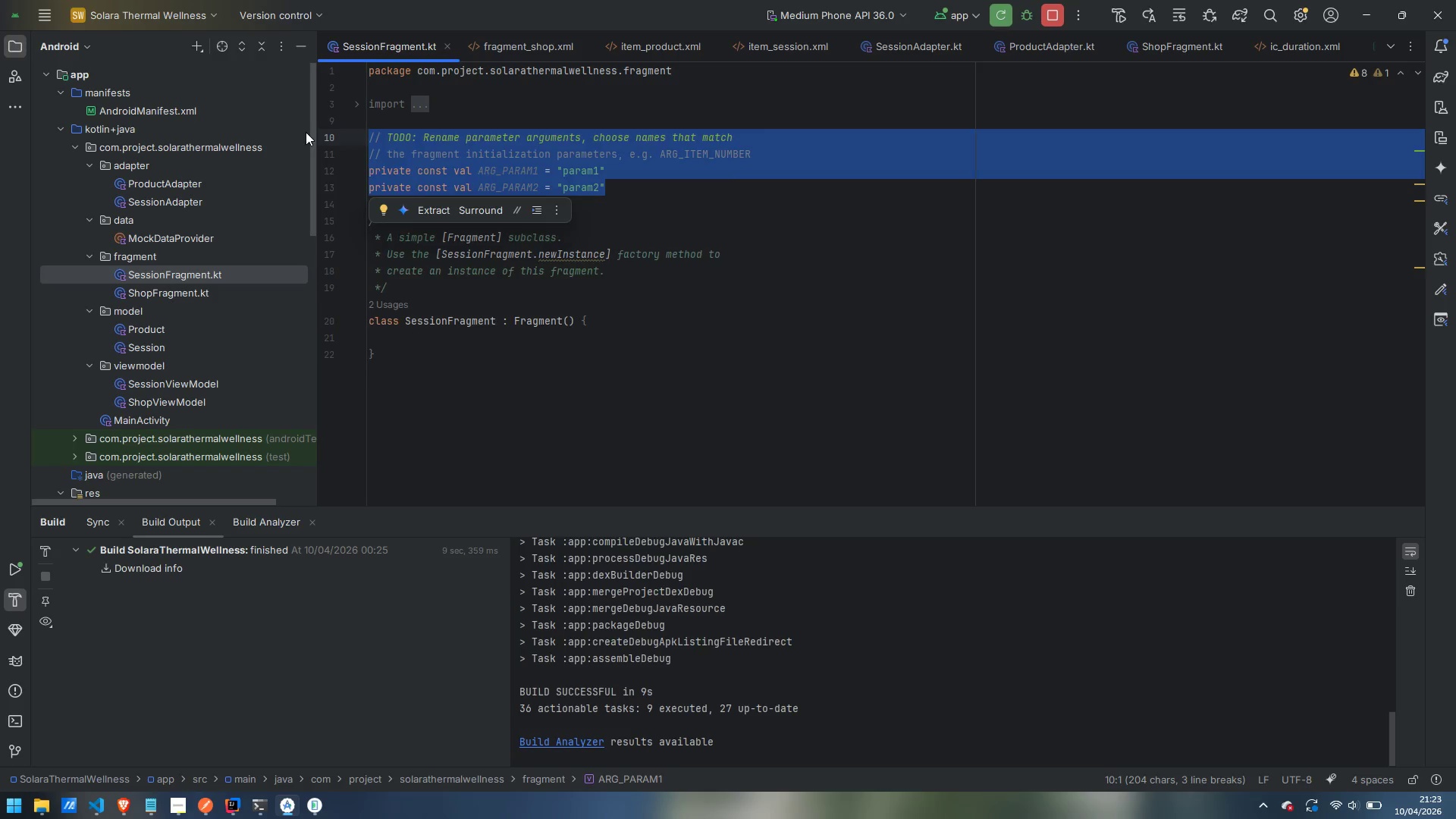 
key(Backspace)
 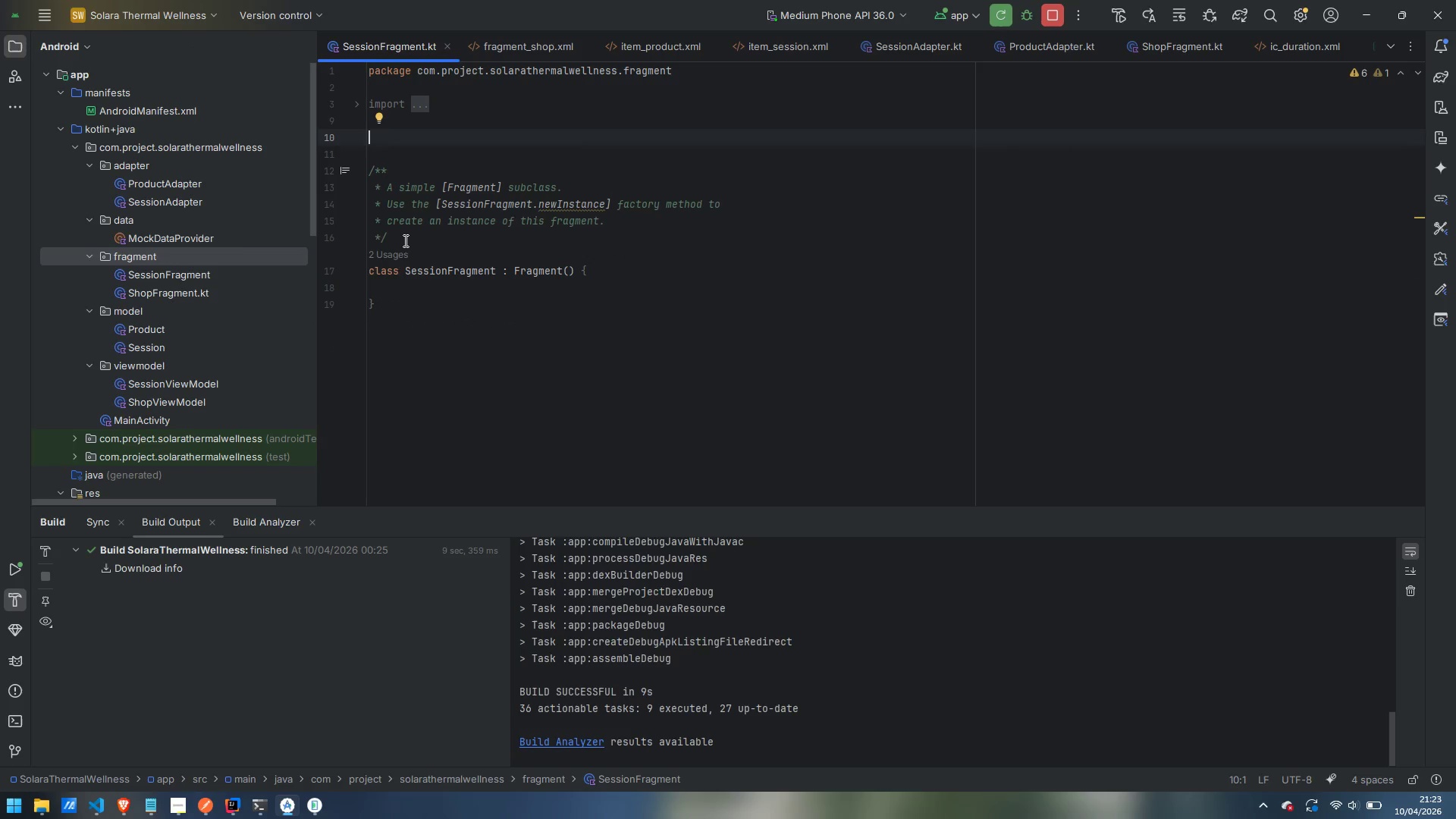 
left_click_drag(start_coordinate=[403, 238], to_coordinate=[306, 148])
 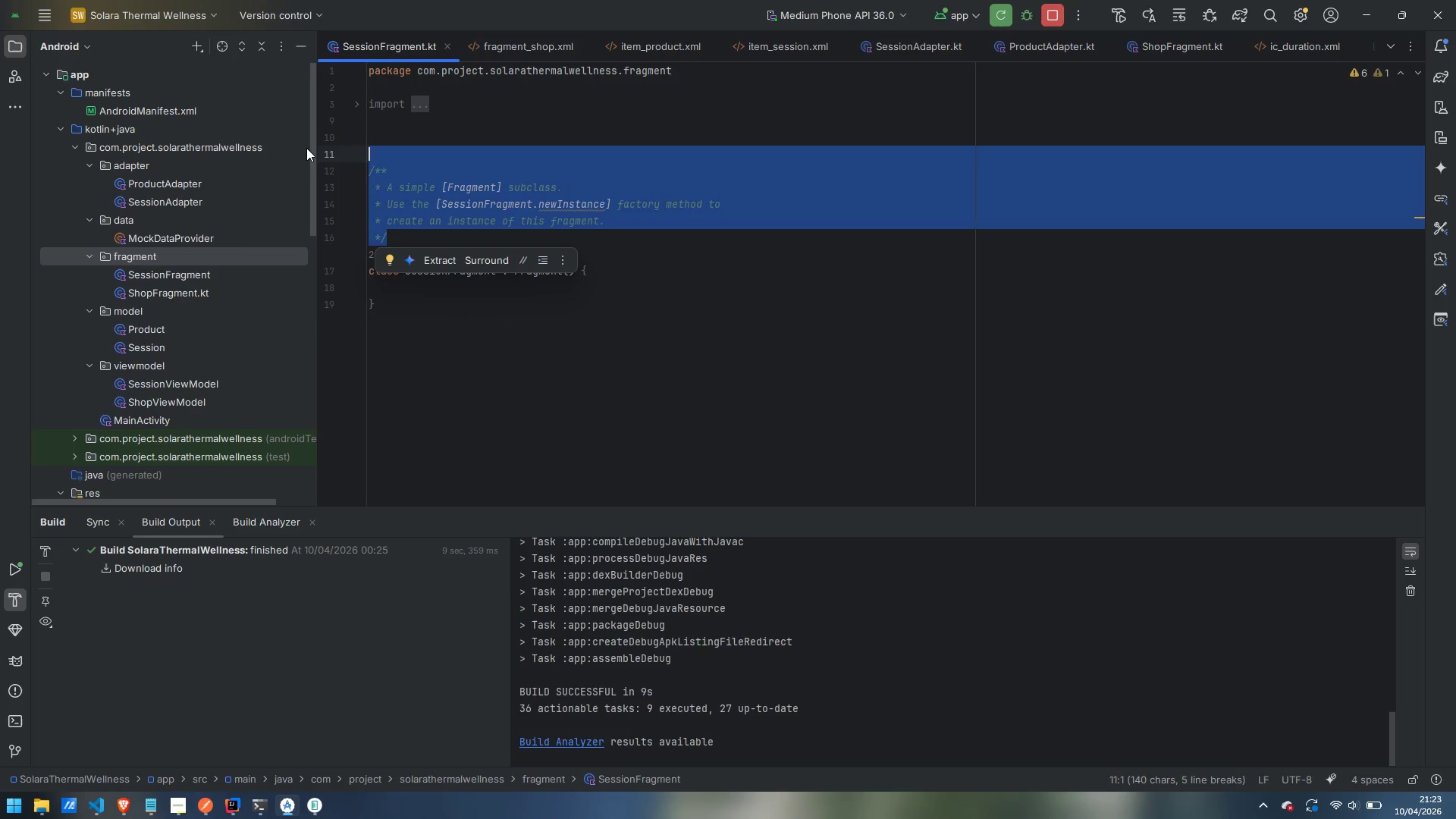 
key(Backspace)
 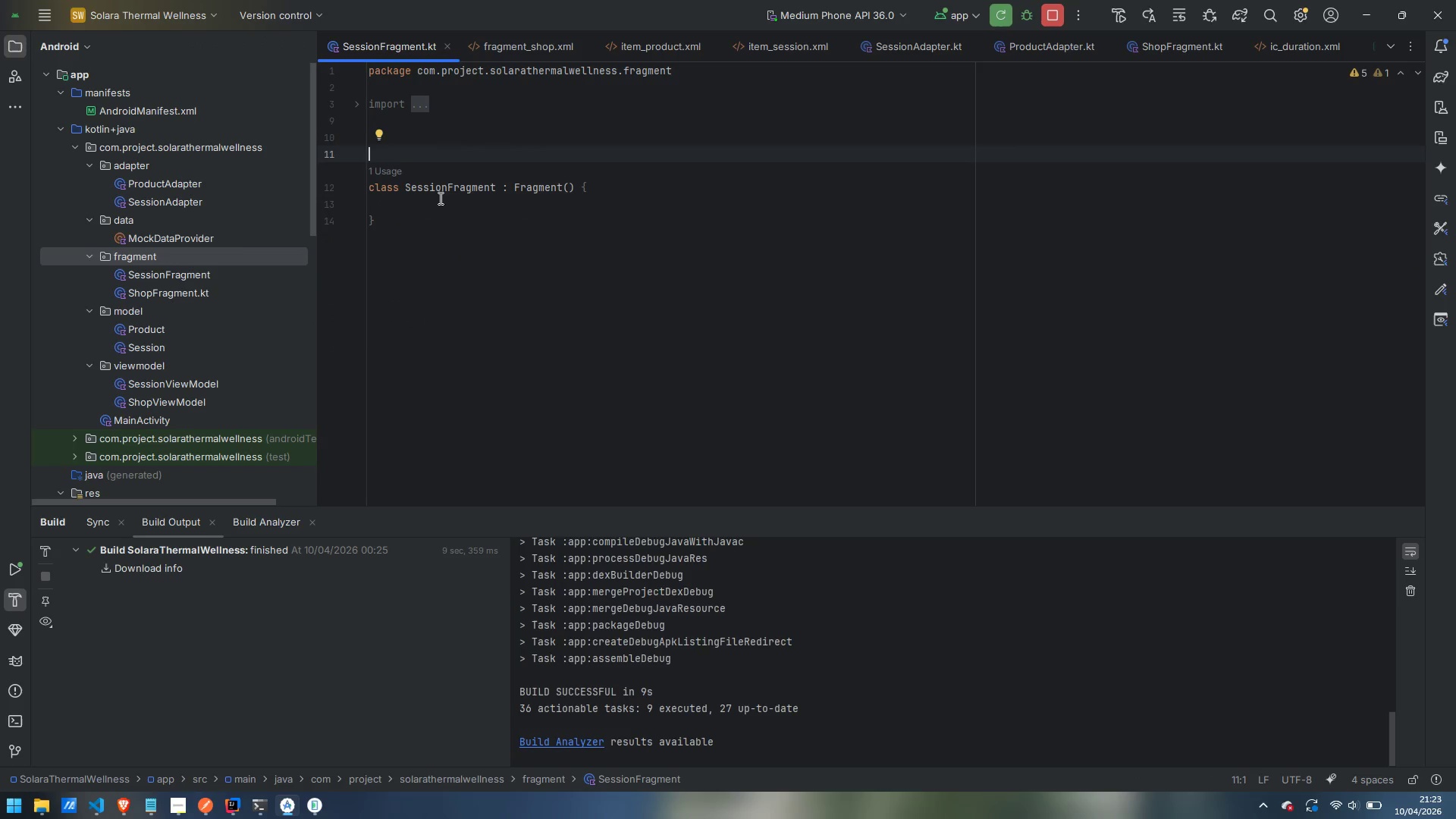 
left_click([447, 207])
 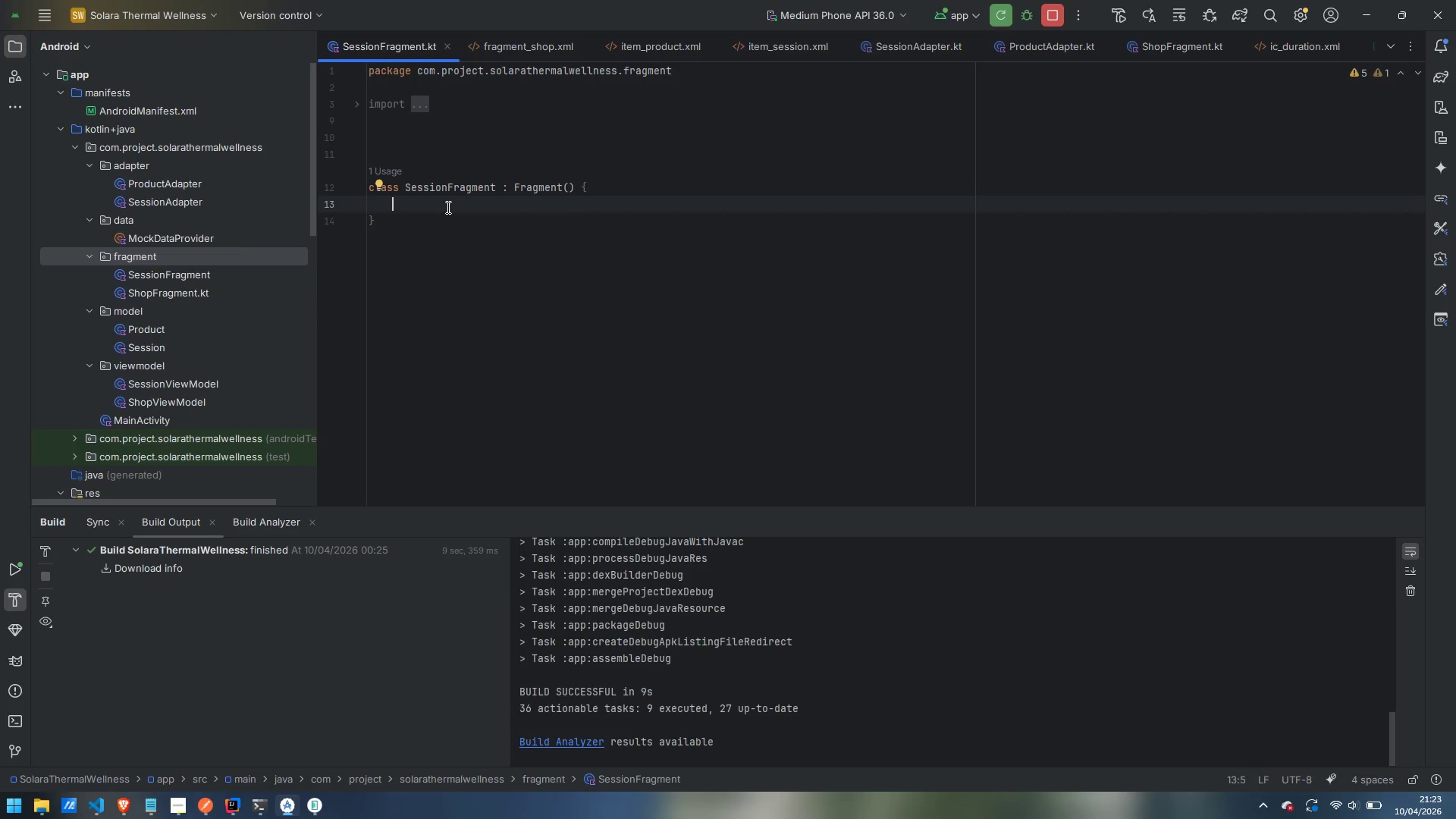 
type(private var _binding : FragmentSessionBinding)
 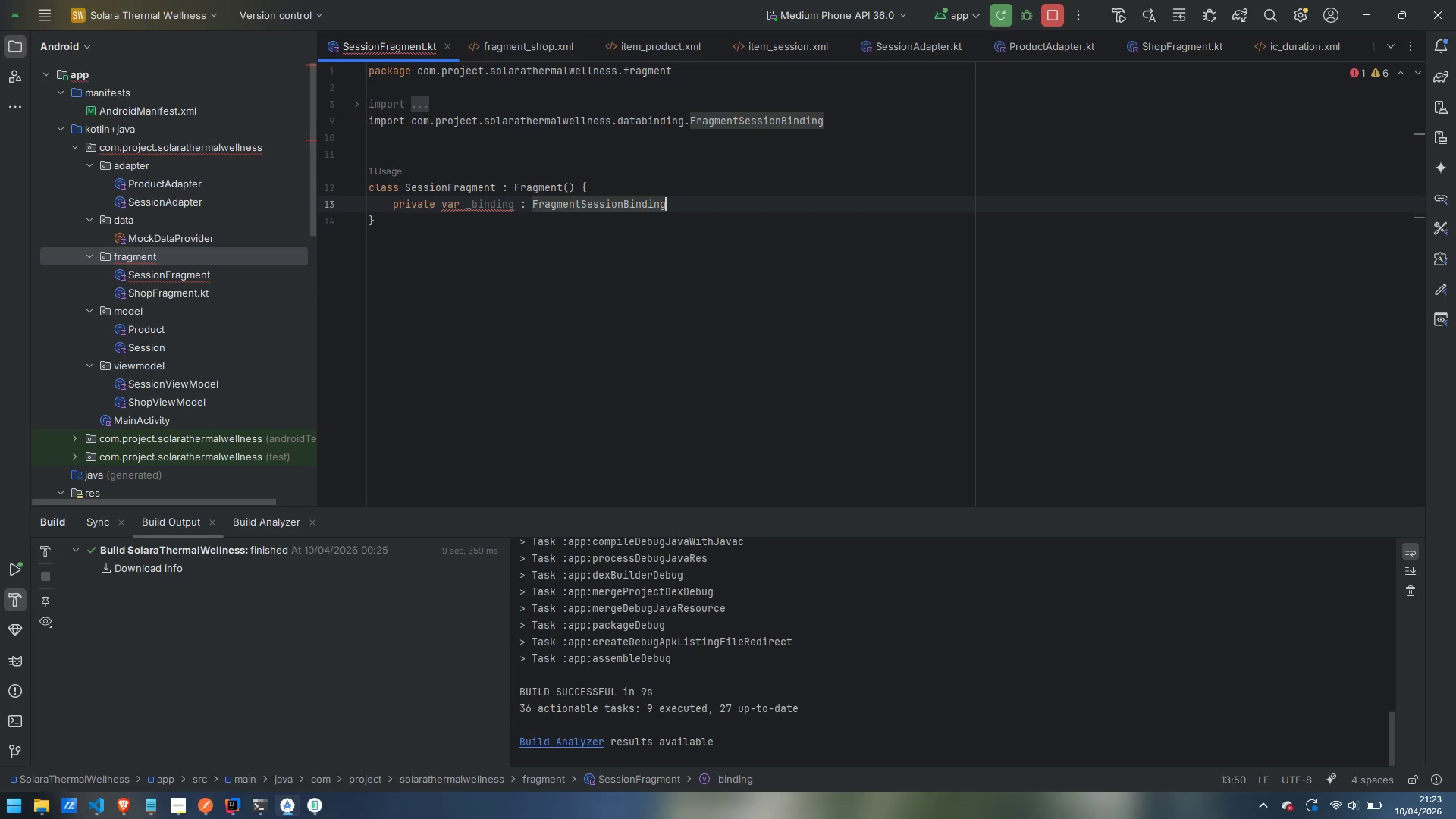 
 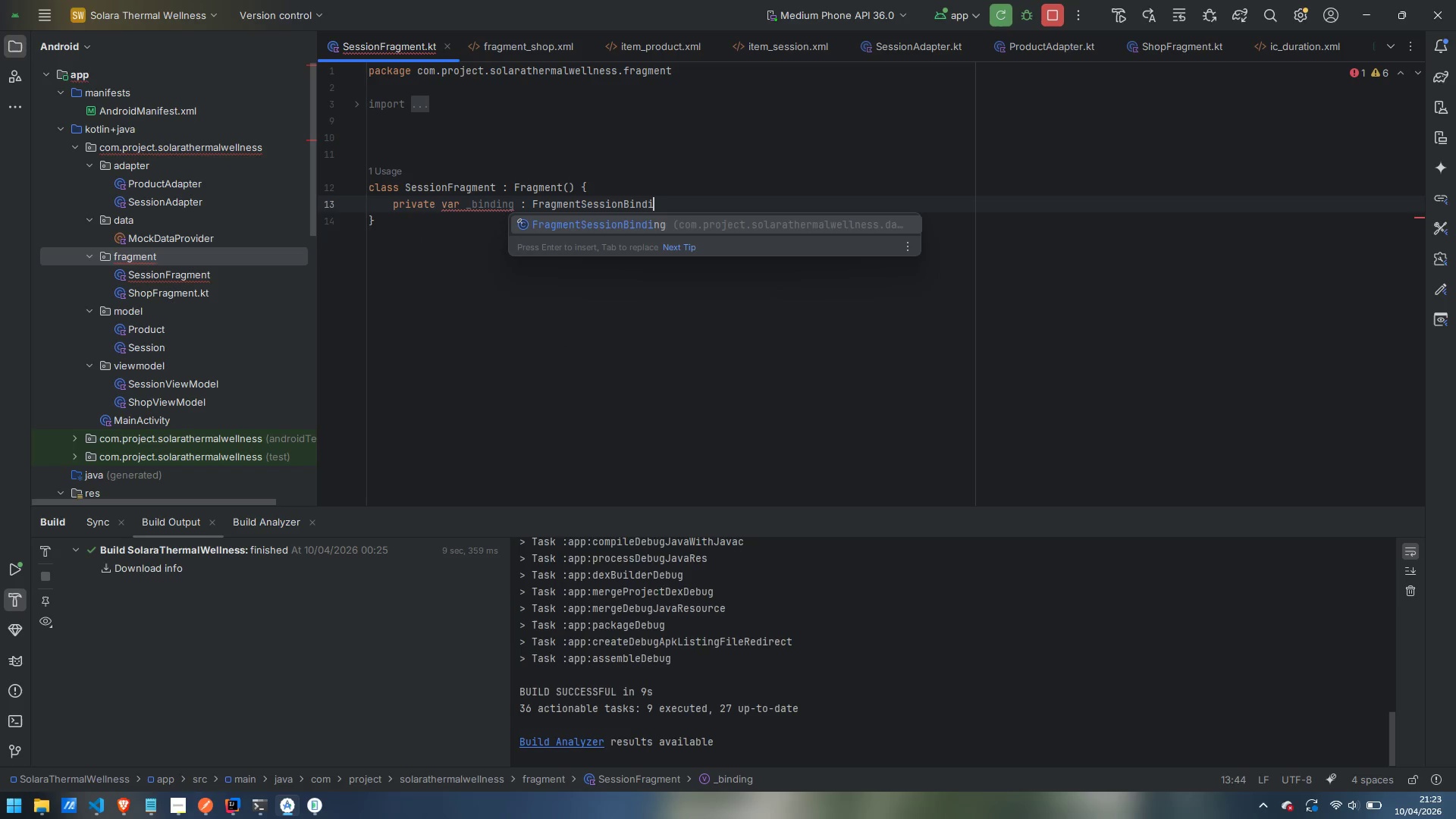 
key(Enter)
 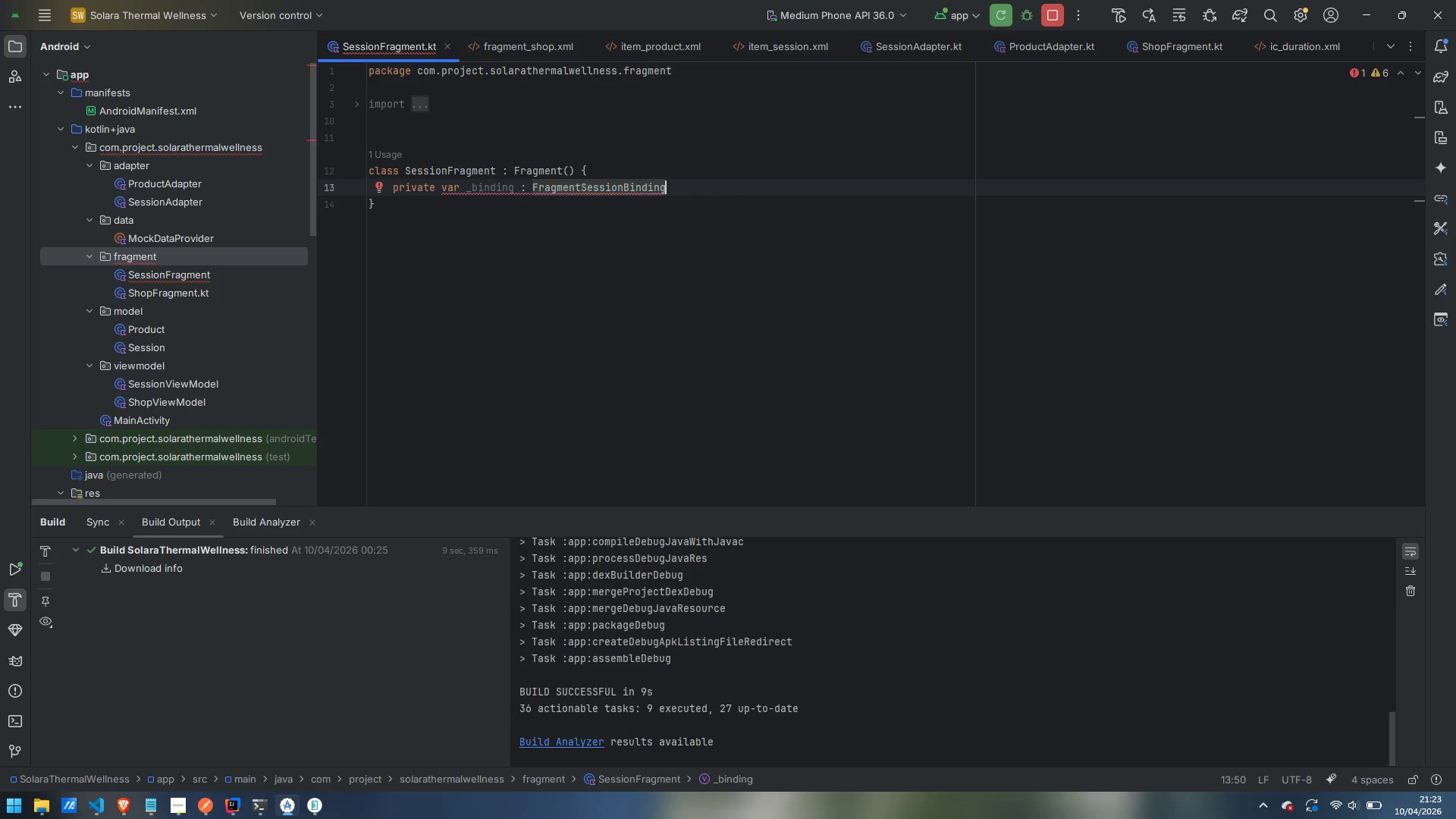 
type(>)
key(Backspace)
type(? = null)
 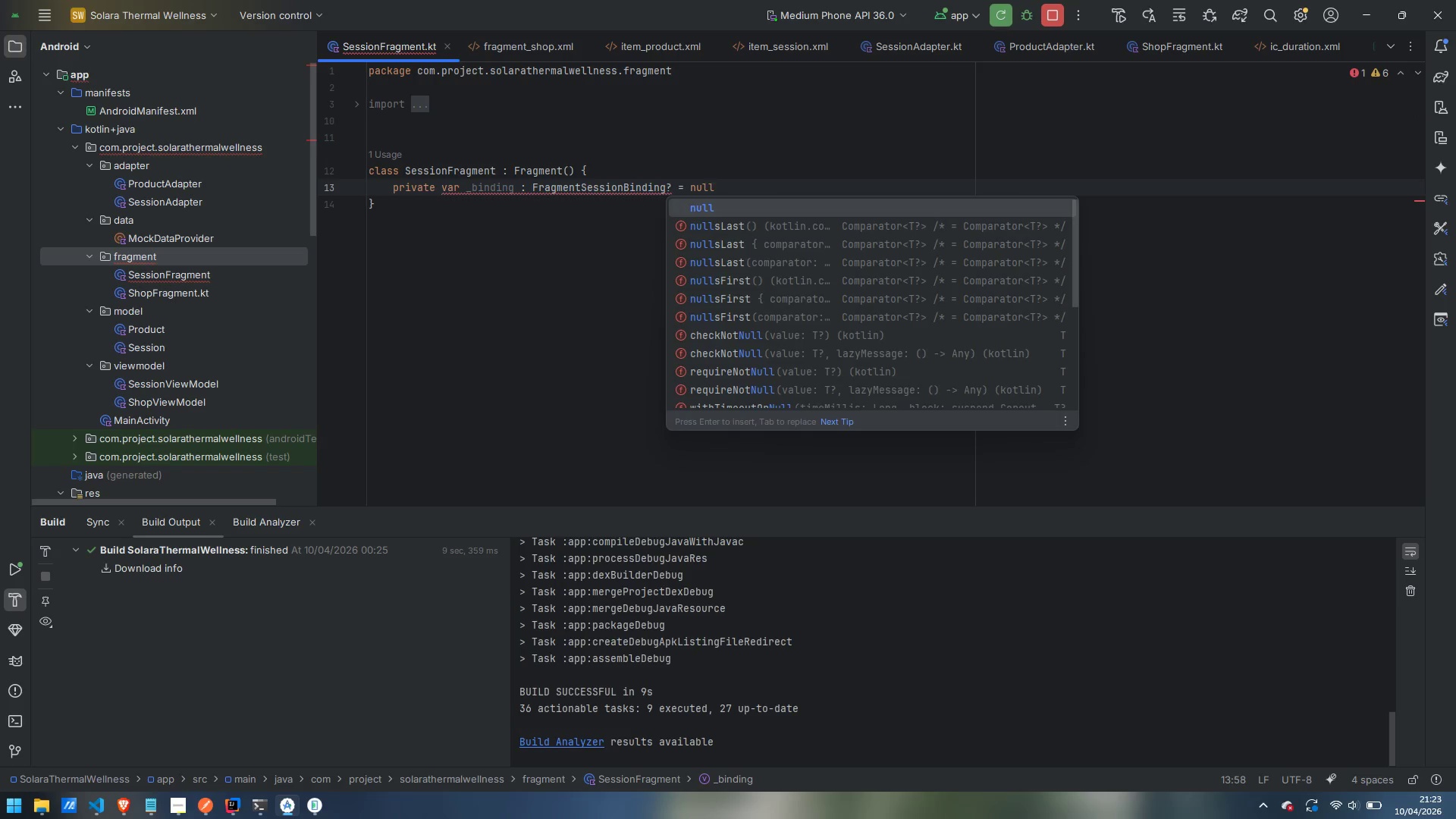 
key(Enter)
 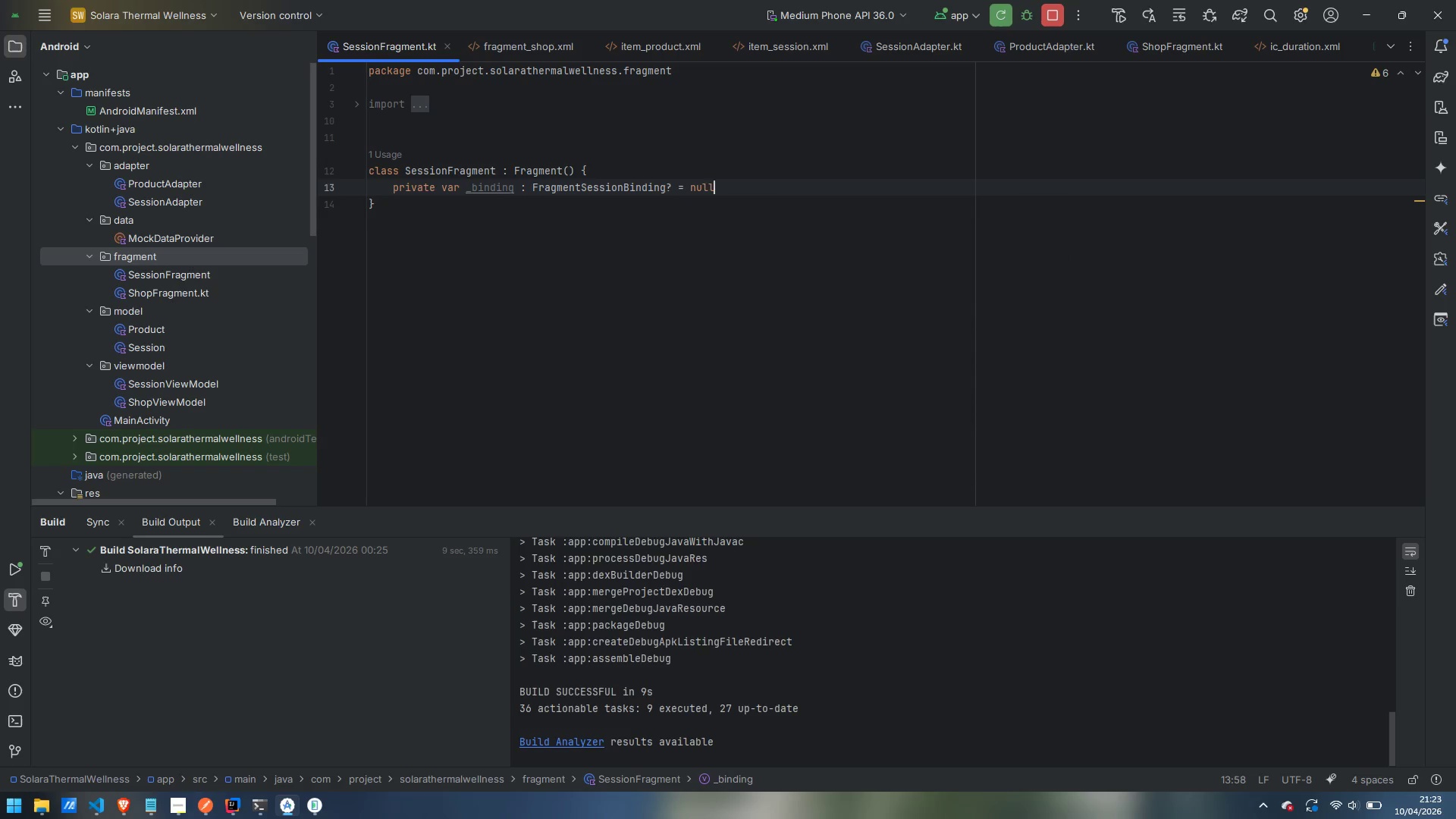 
key(Enter)
 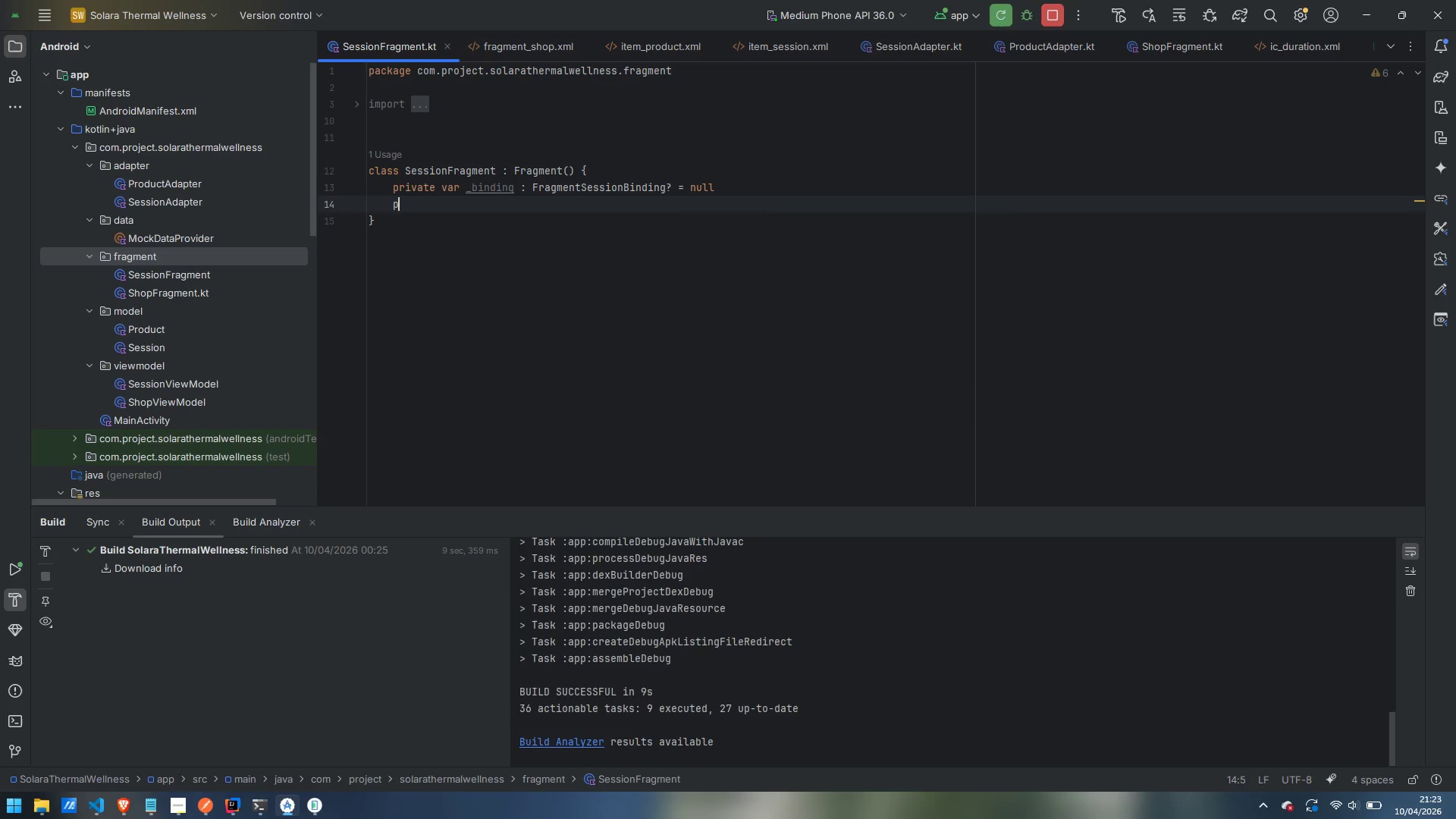 
type(private val binding get() = _bin)
 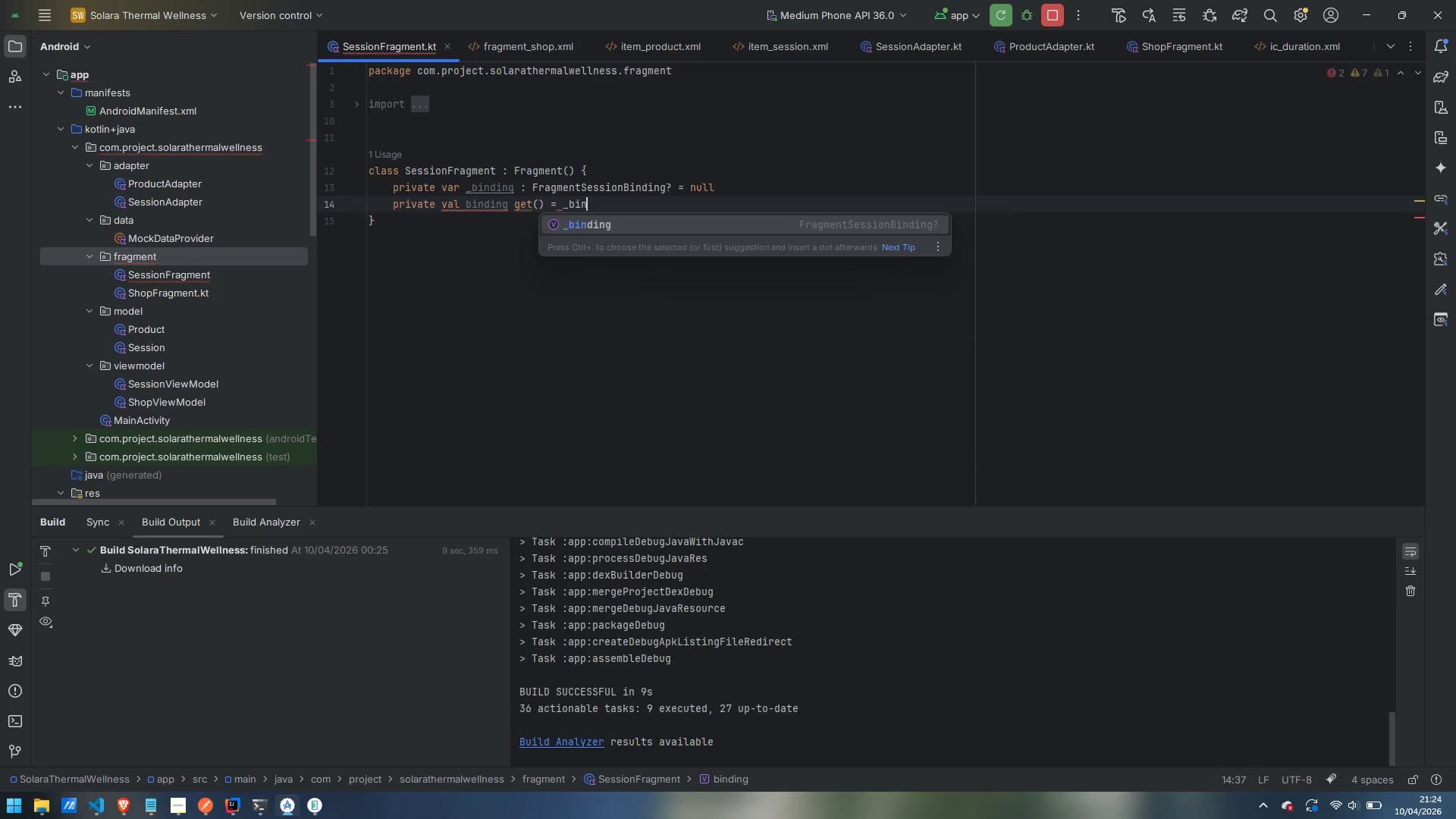 
key(Enter)
 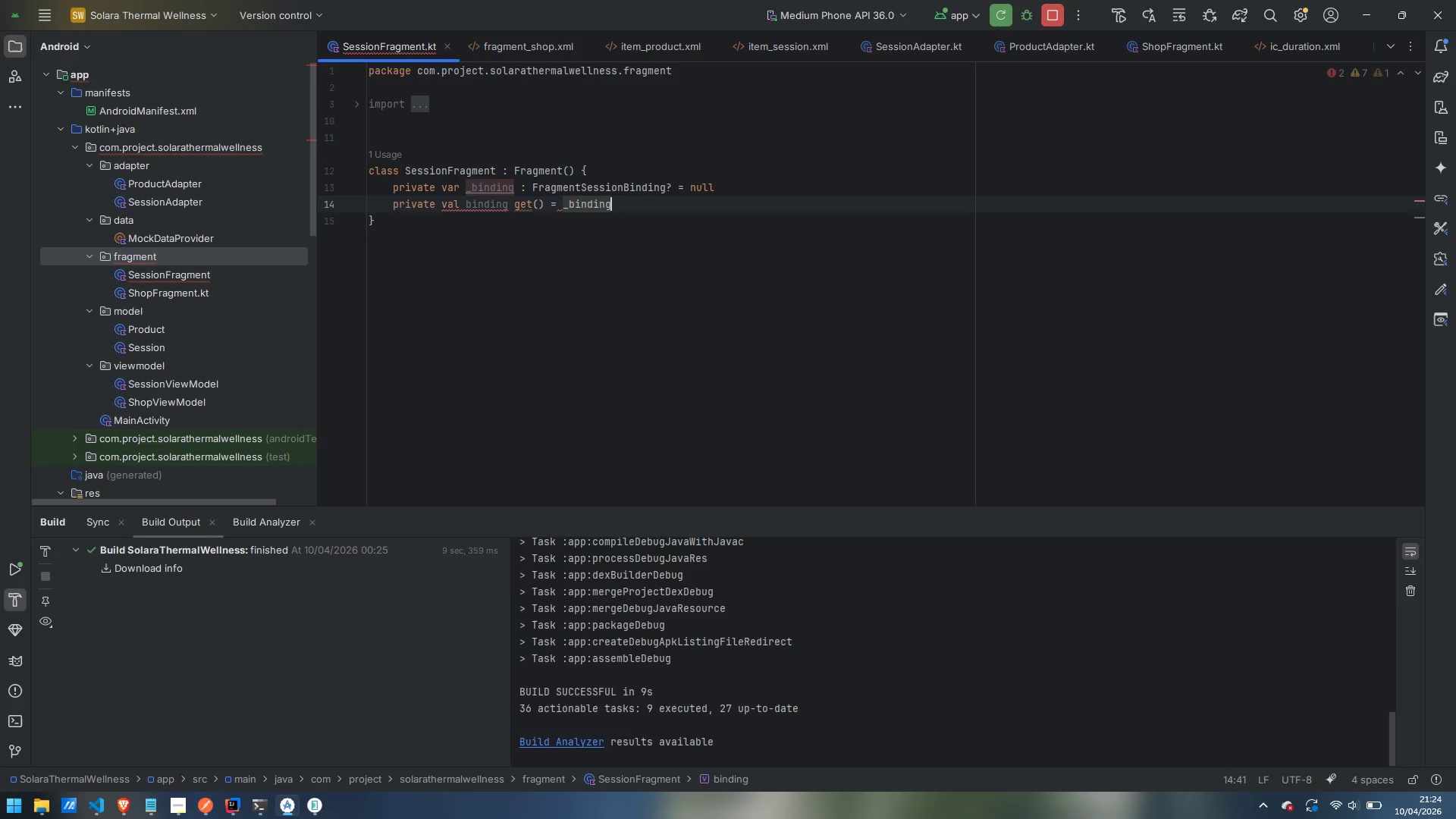 
key(Shift+ShiftLeft)
 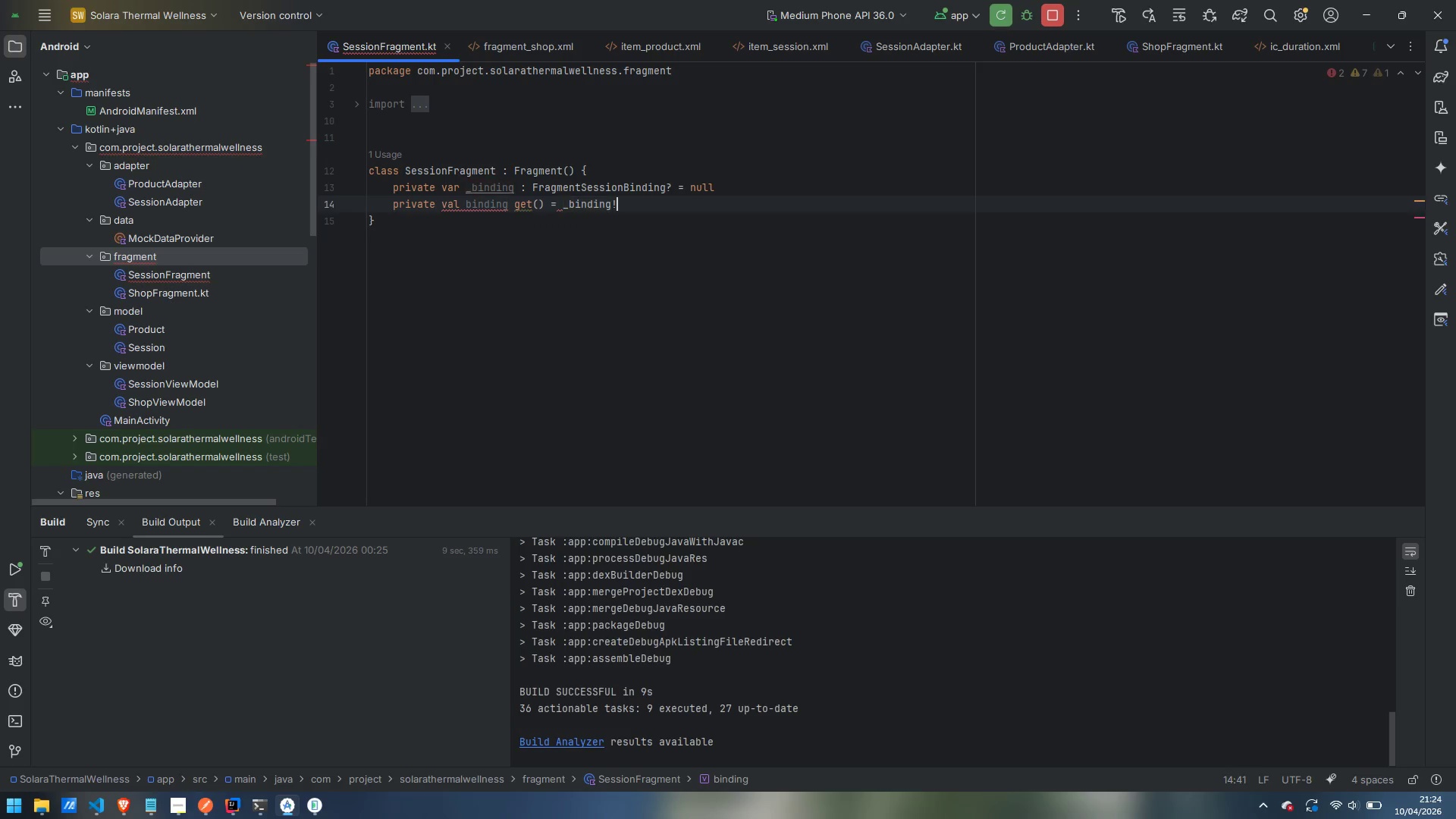 
key(Shift+1)
 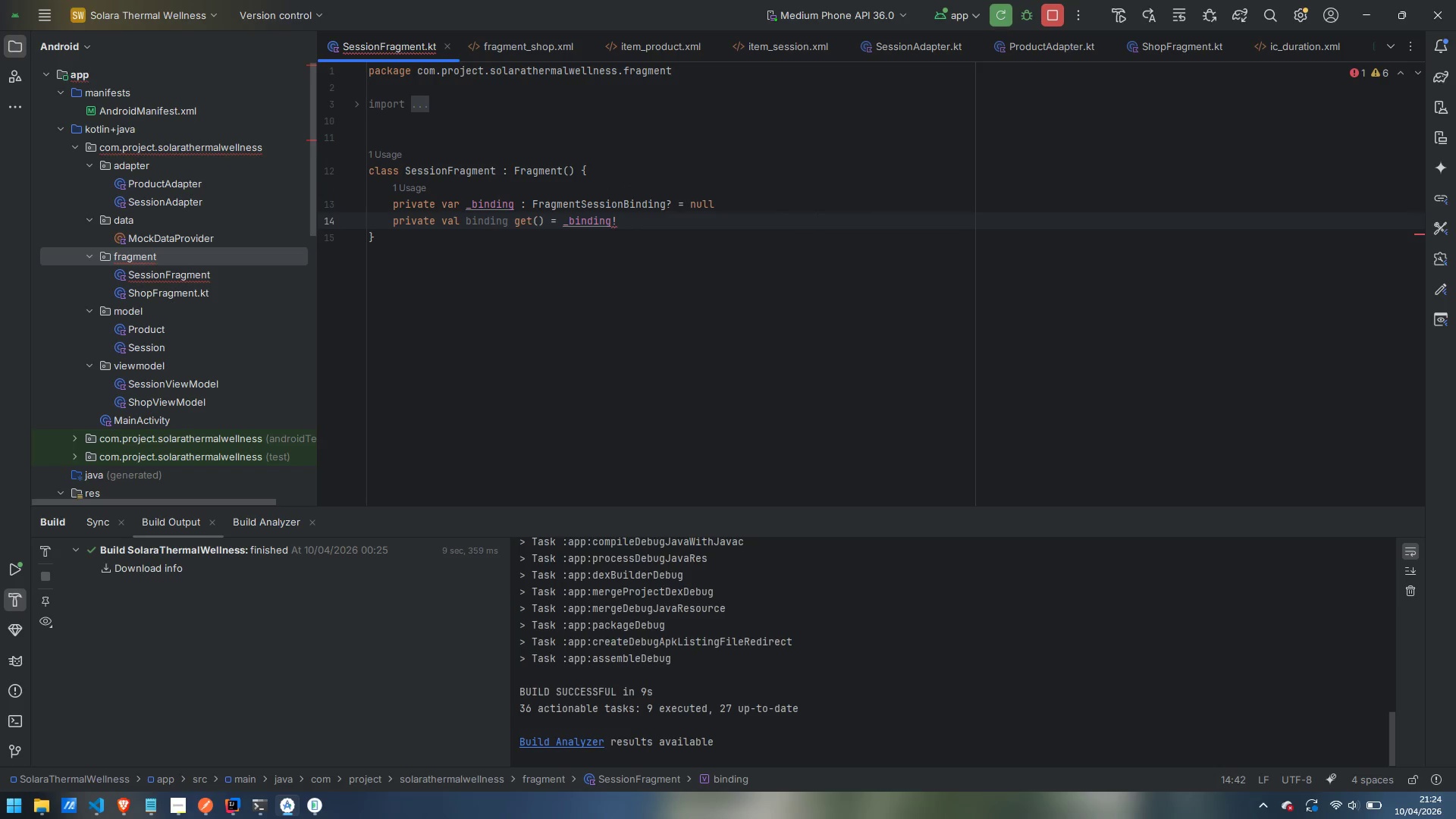 
type(@Q)
key(Backspace)
key(Backspace)
type(!)
 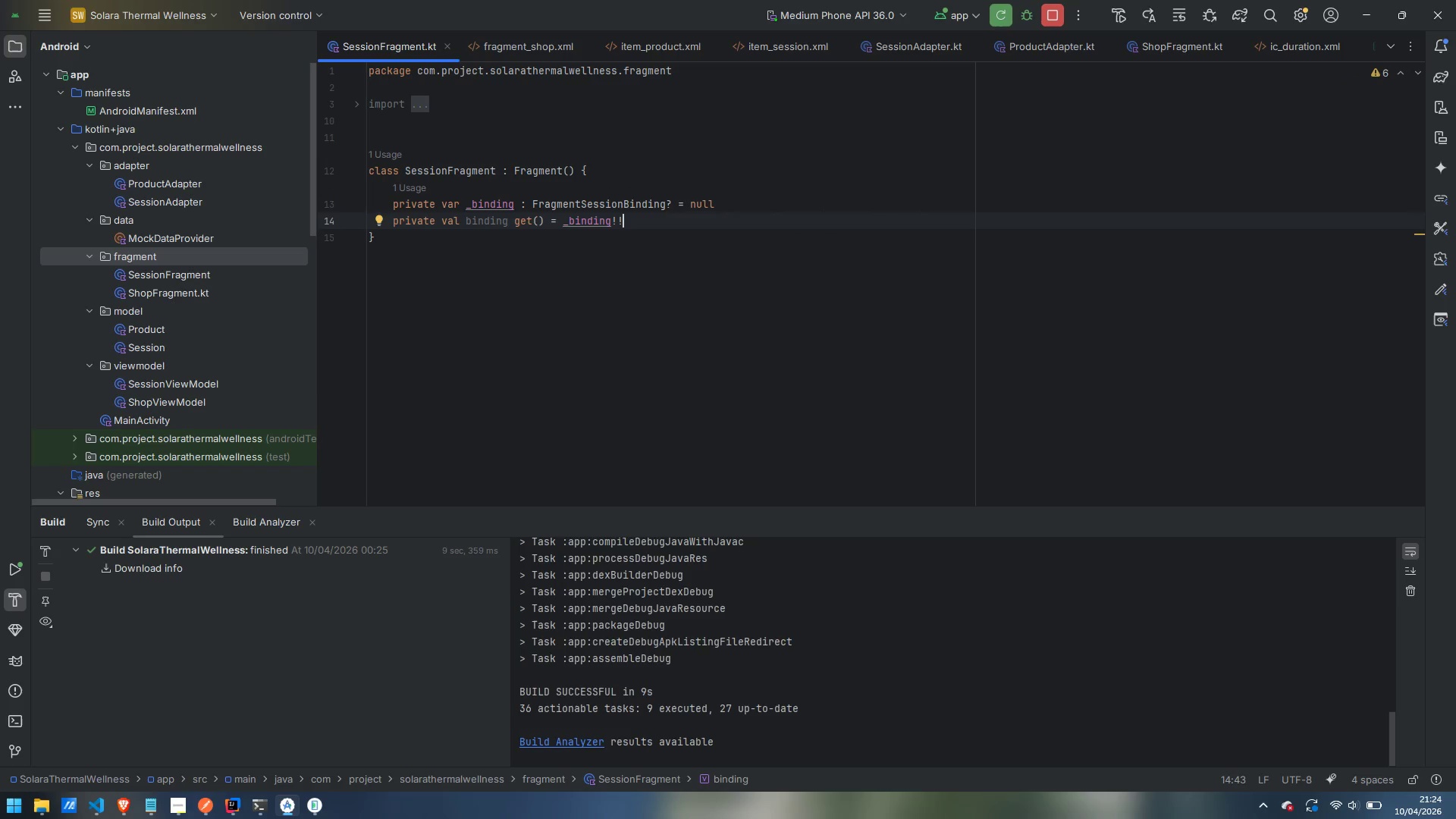 
key(Enter)
 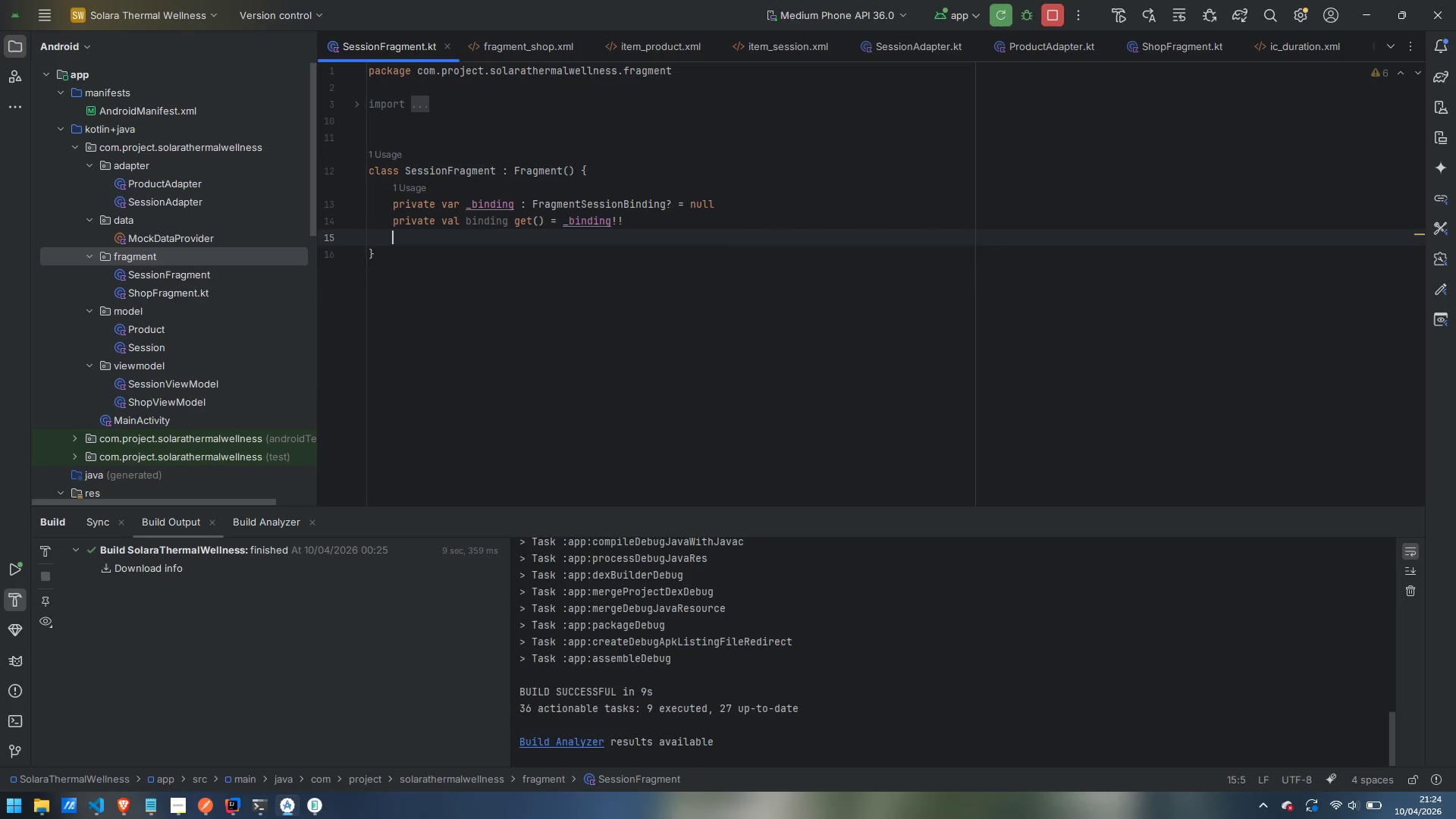 
key(Enter)
 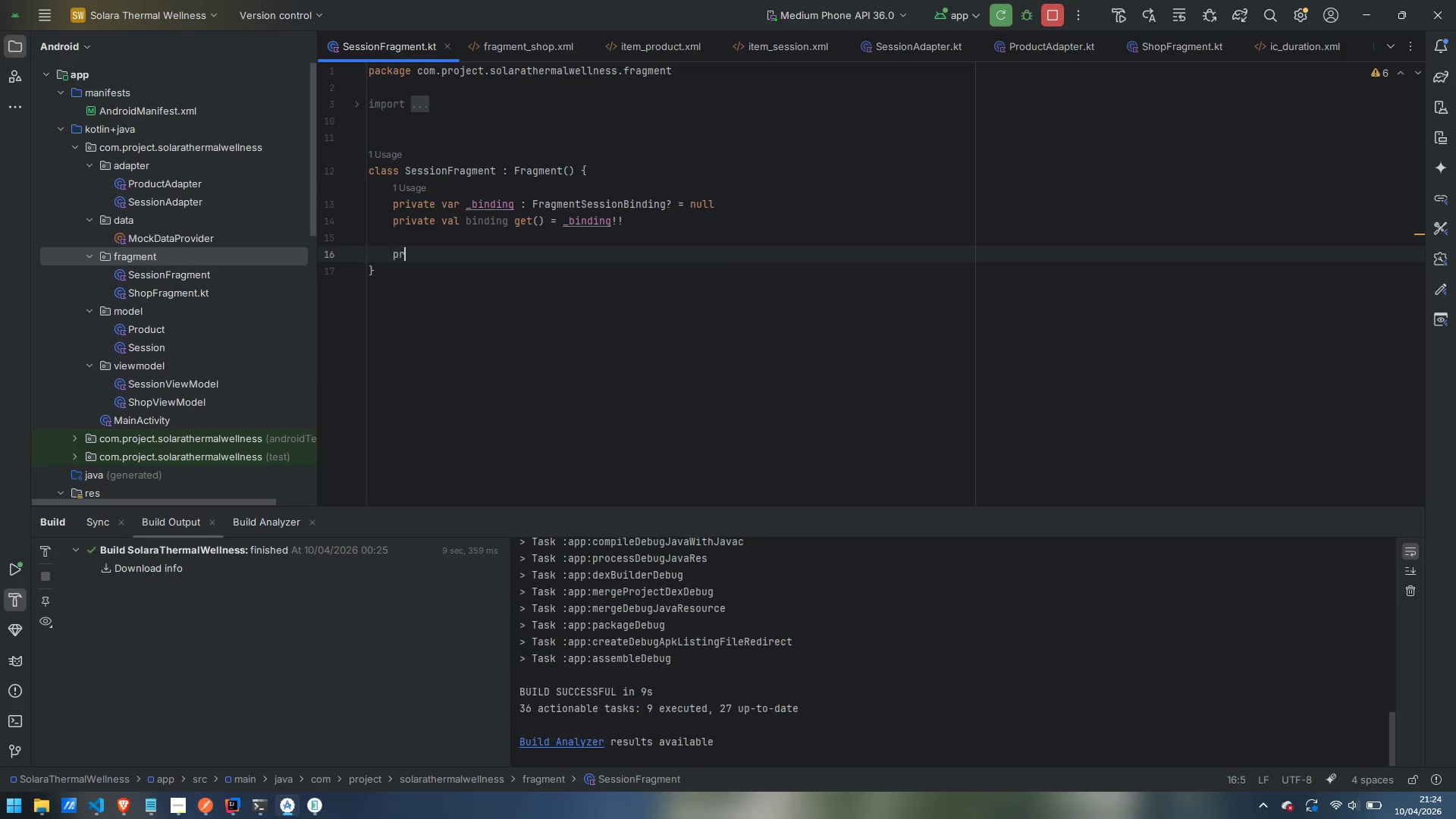 
type(private cal )
key(Backspace)
 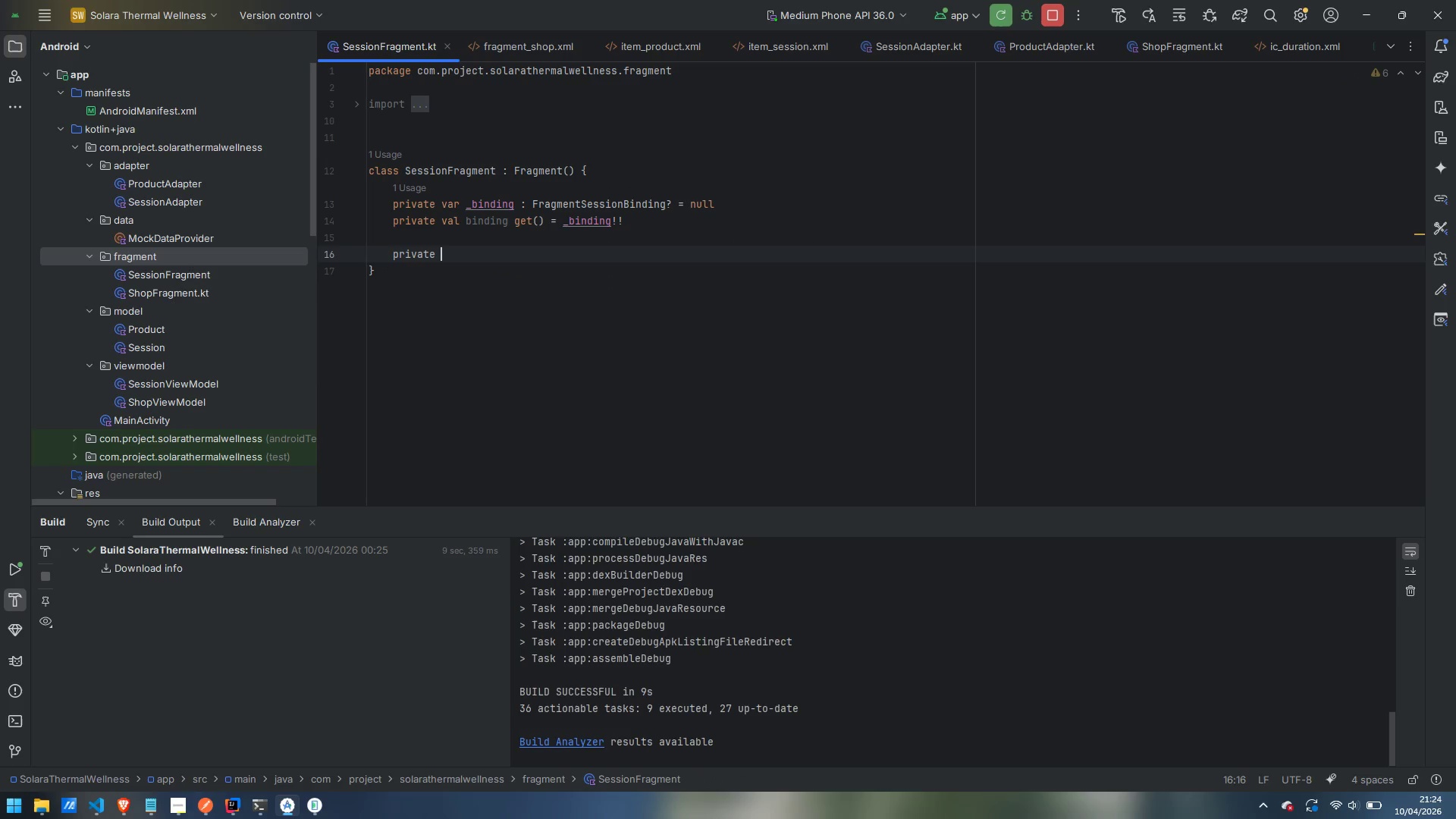 
key(Control+ControlLeft)
 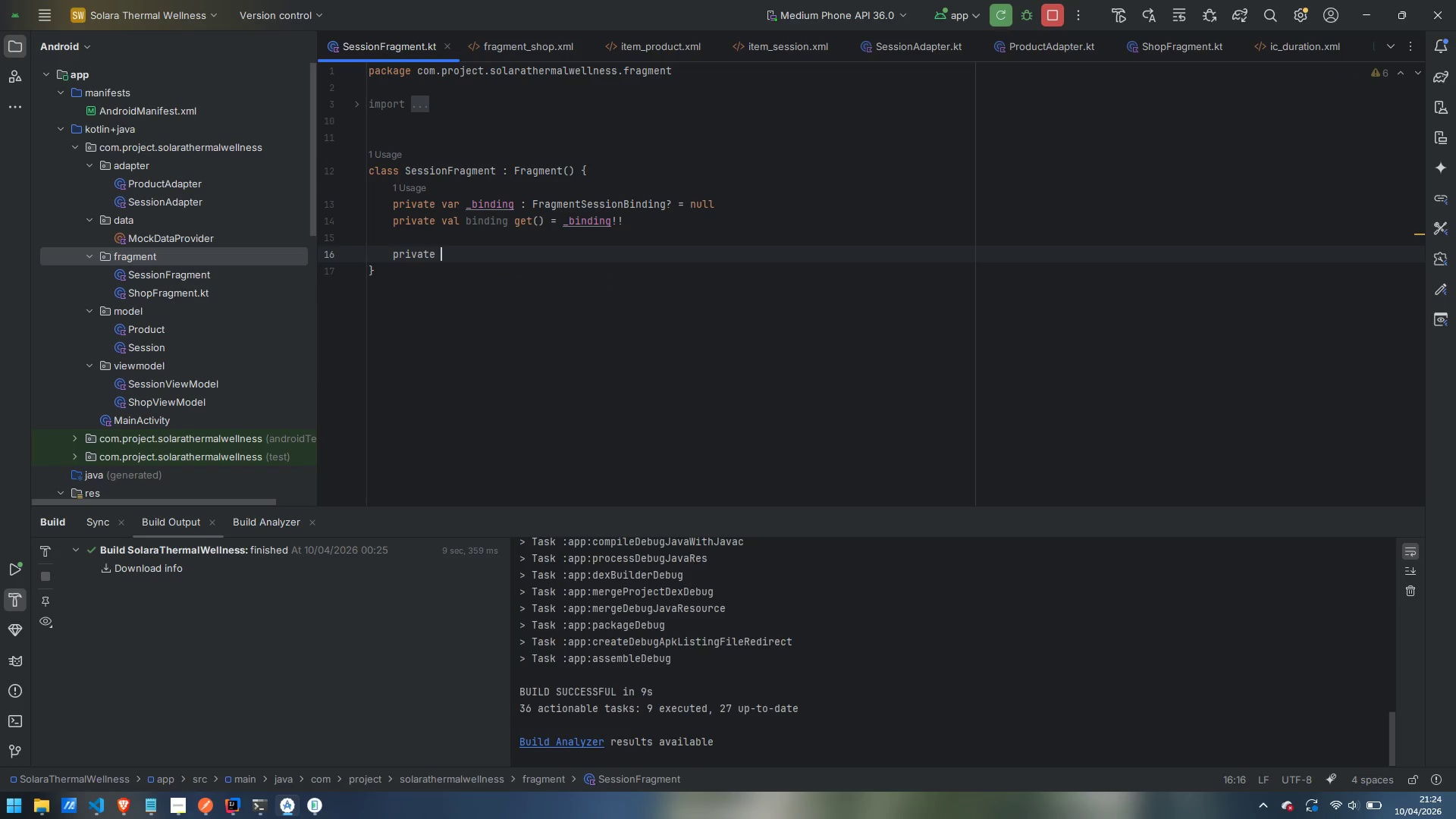 
key(Control+Backspace)
 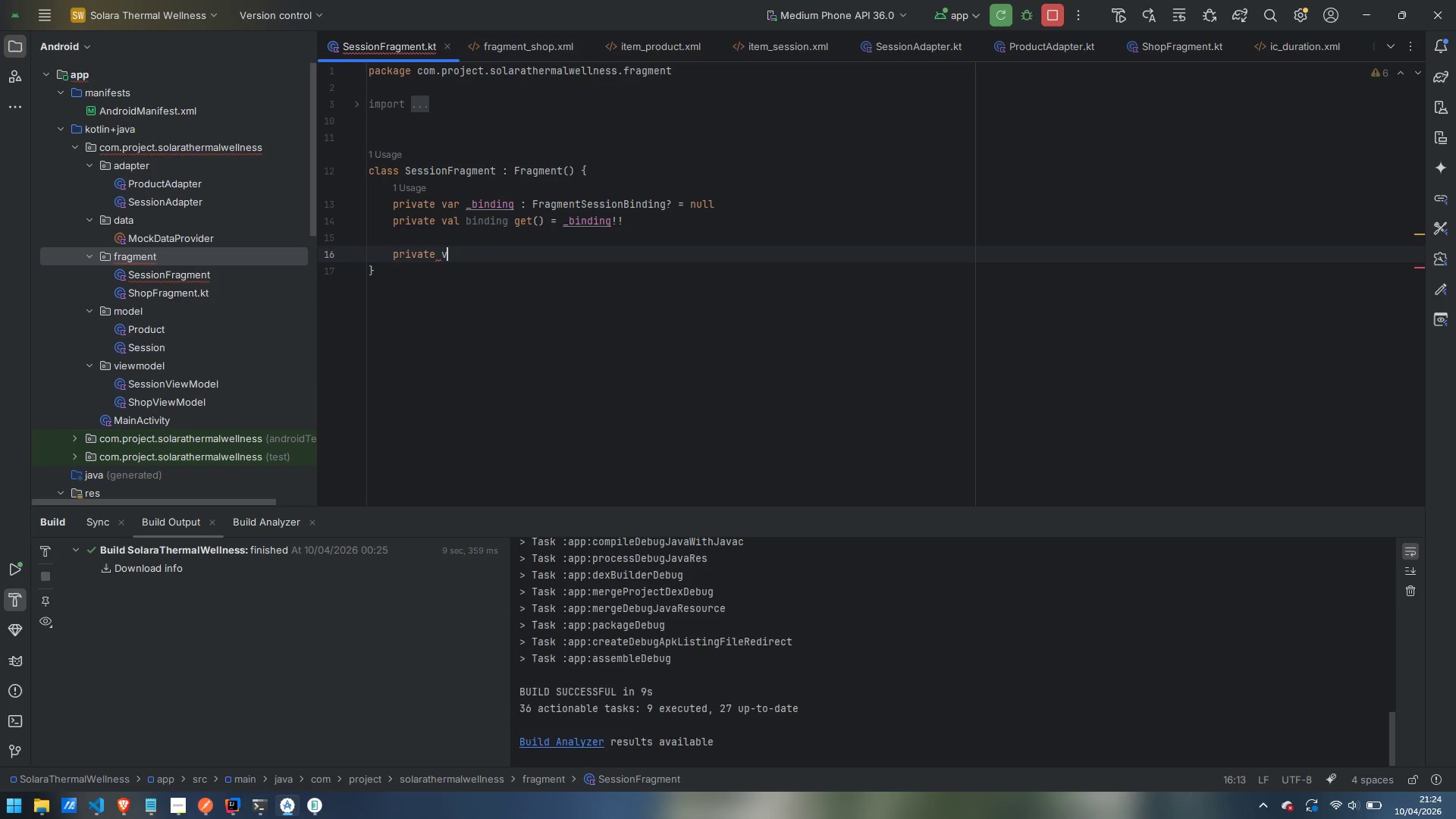 
type(val viewMode: )
key(Backspace)
key(Backspace)
type(l: SessionViewModel)
 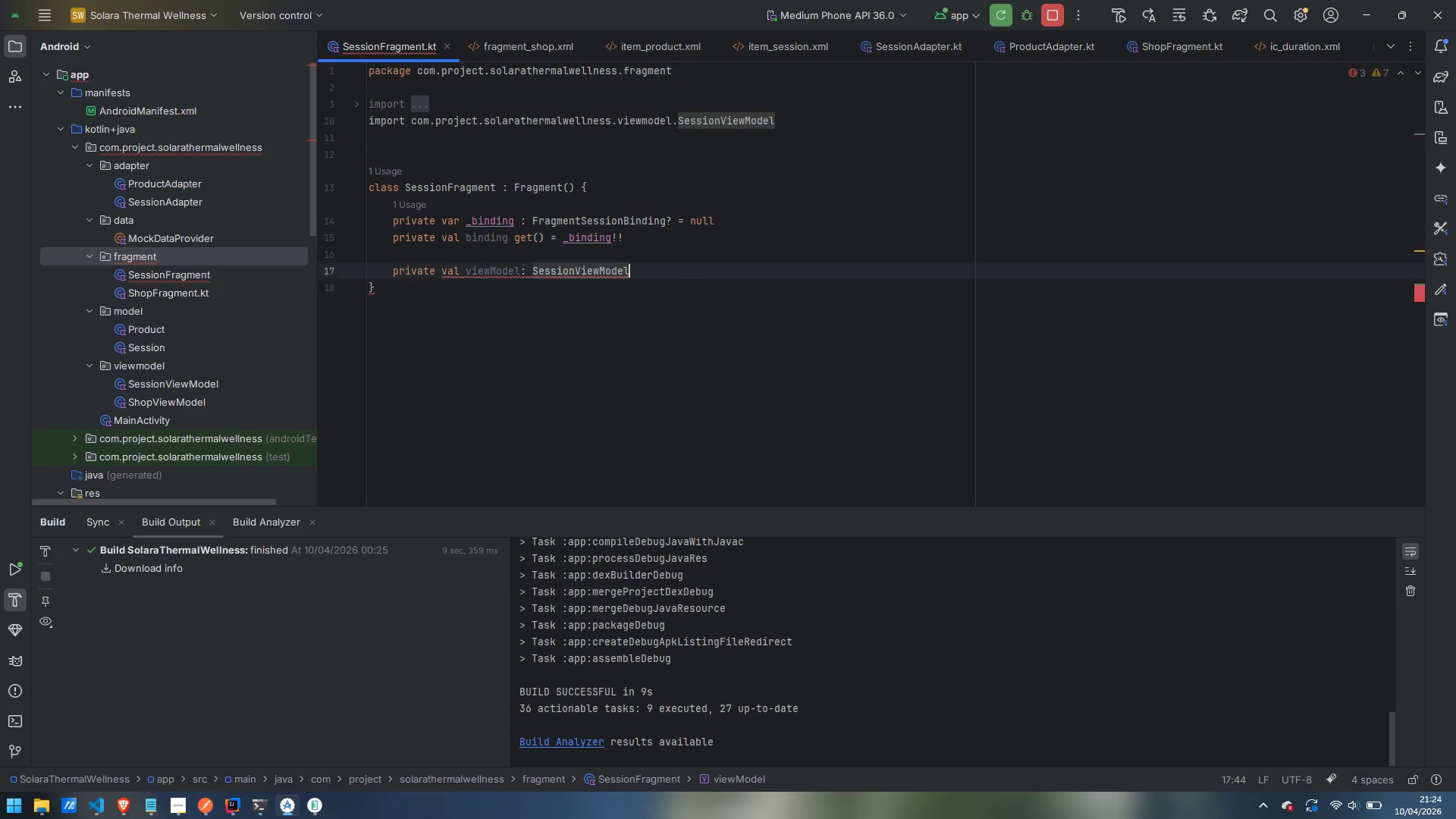 
 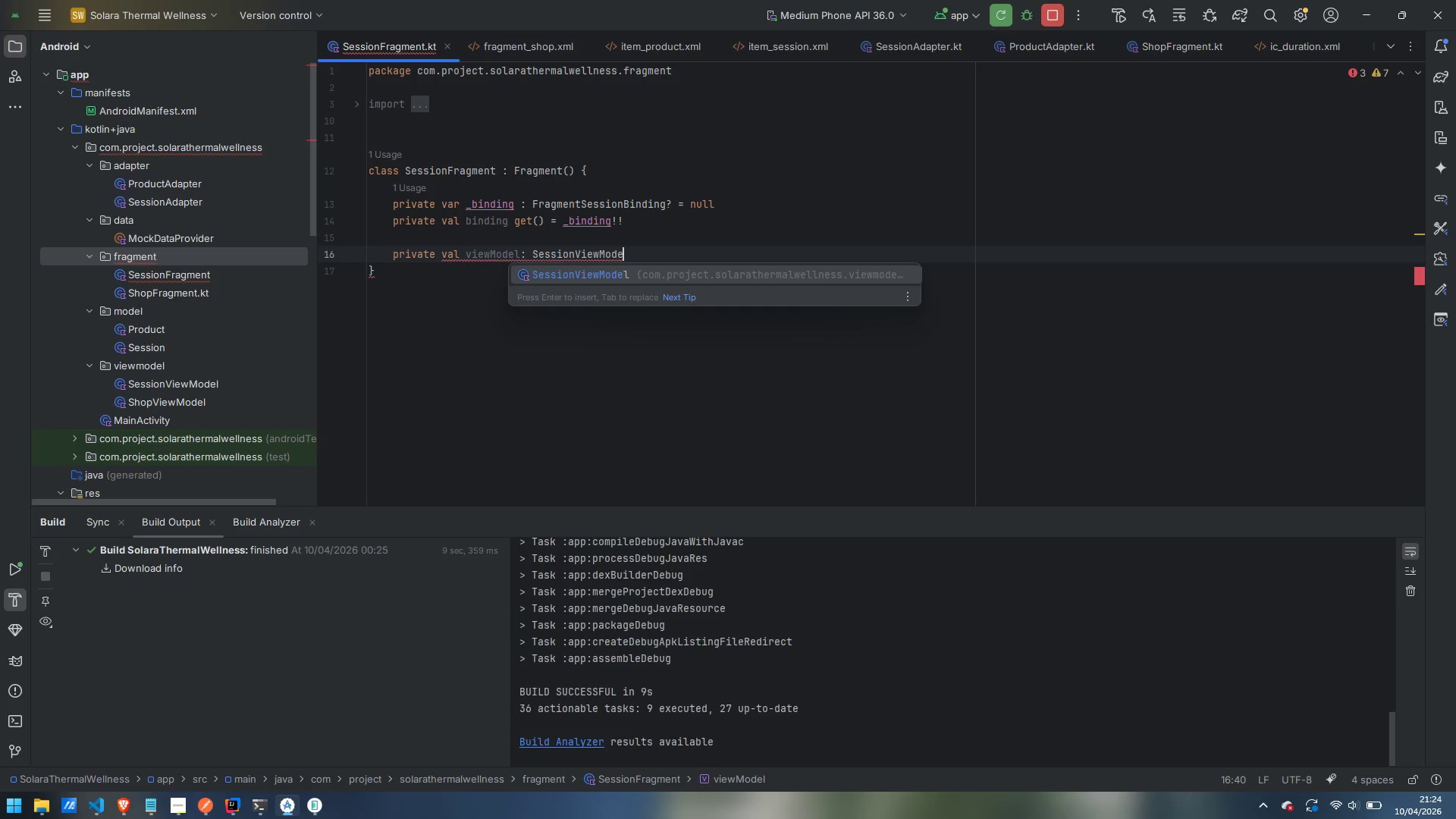 
key(Enter)
 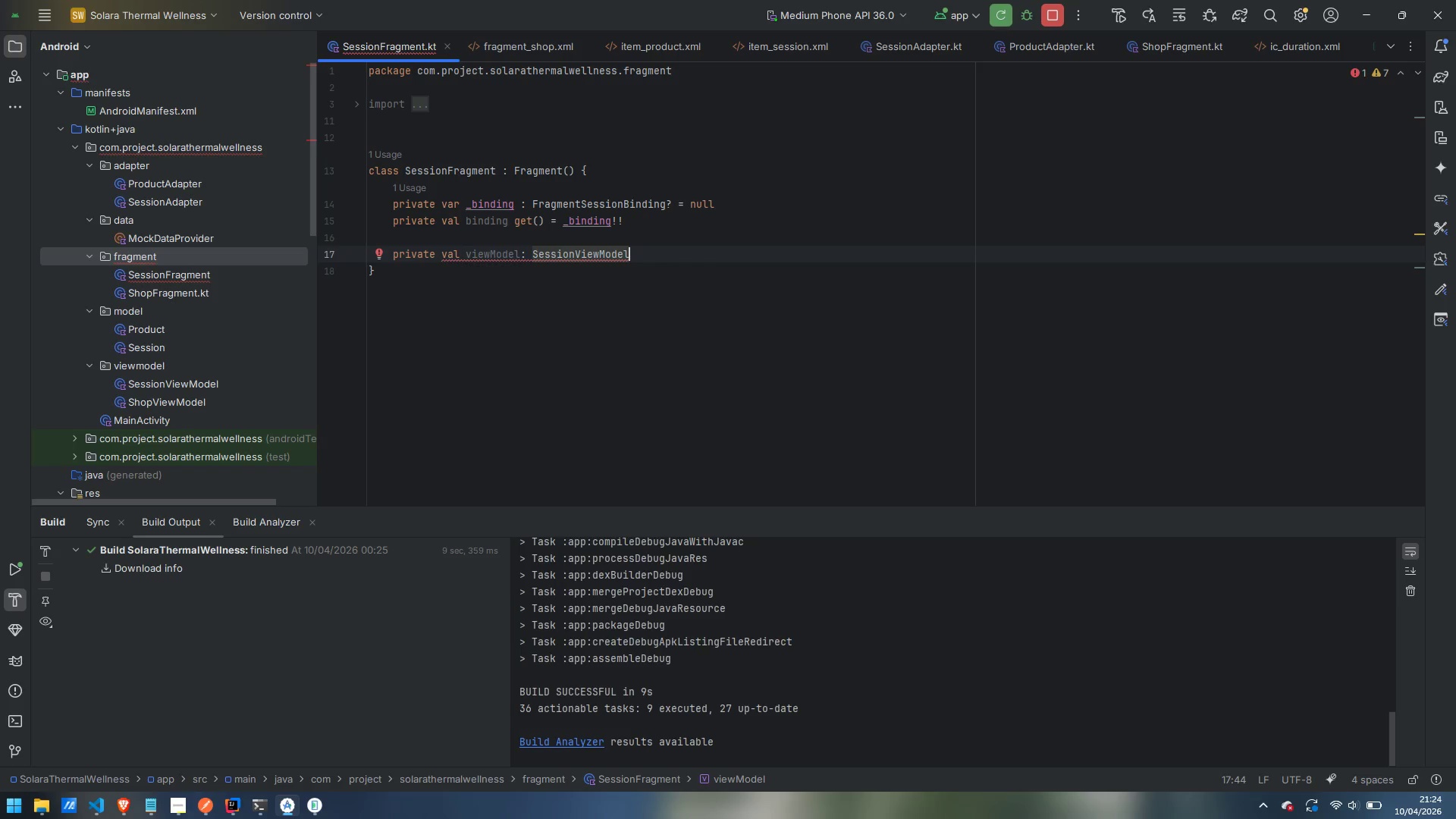 
type( by viewModel)
 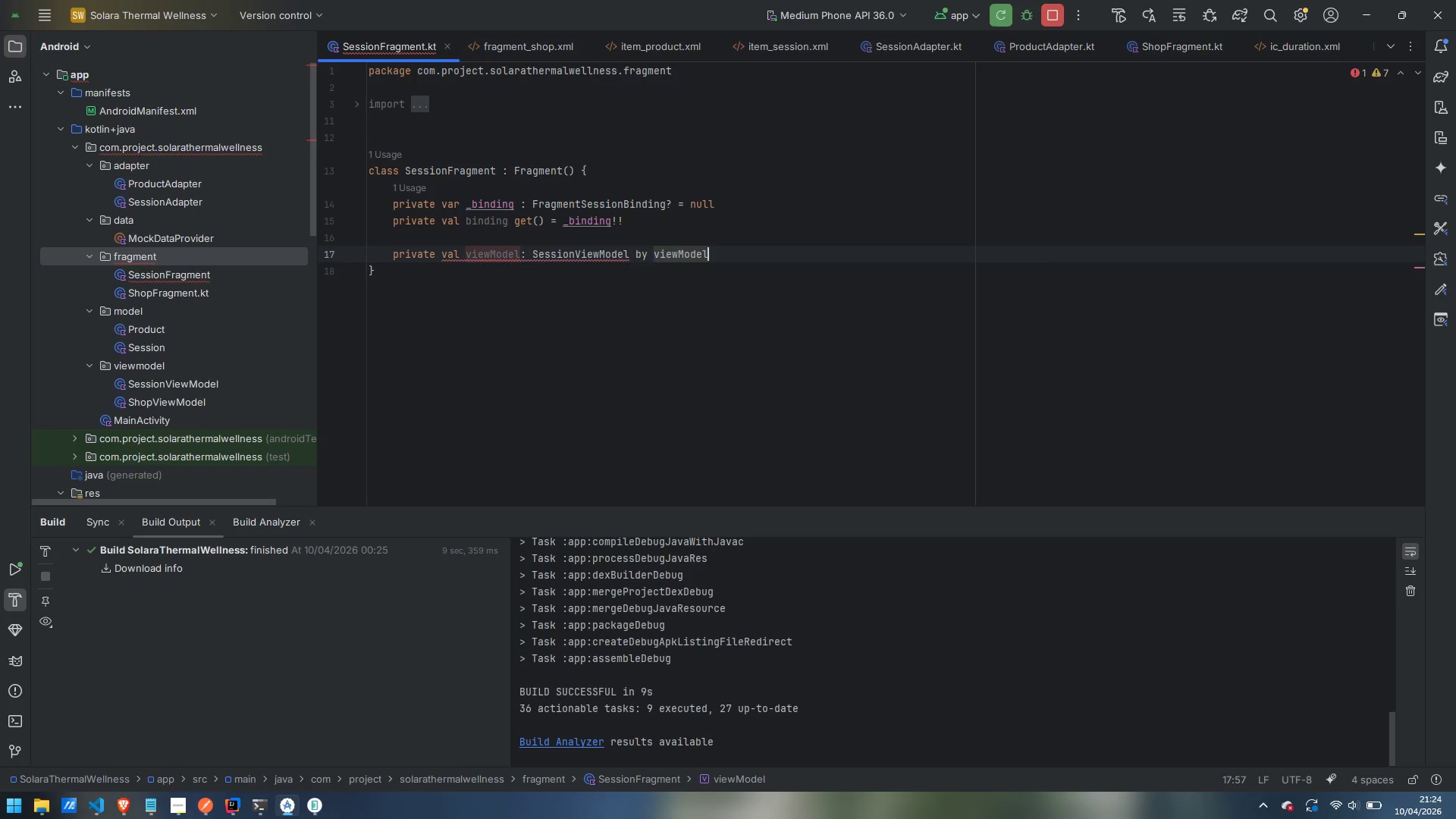 
key(Enter)
 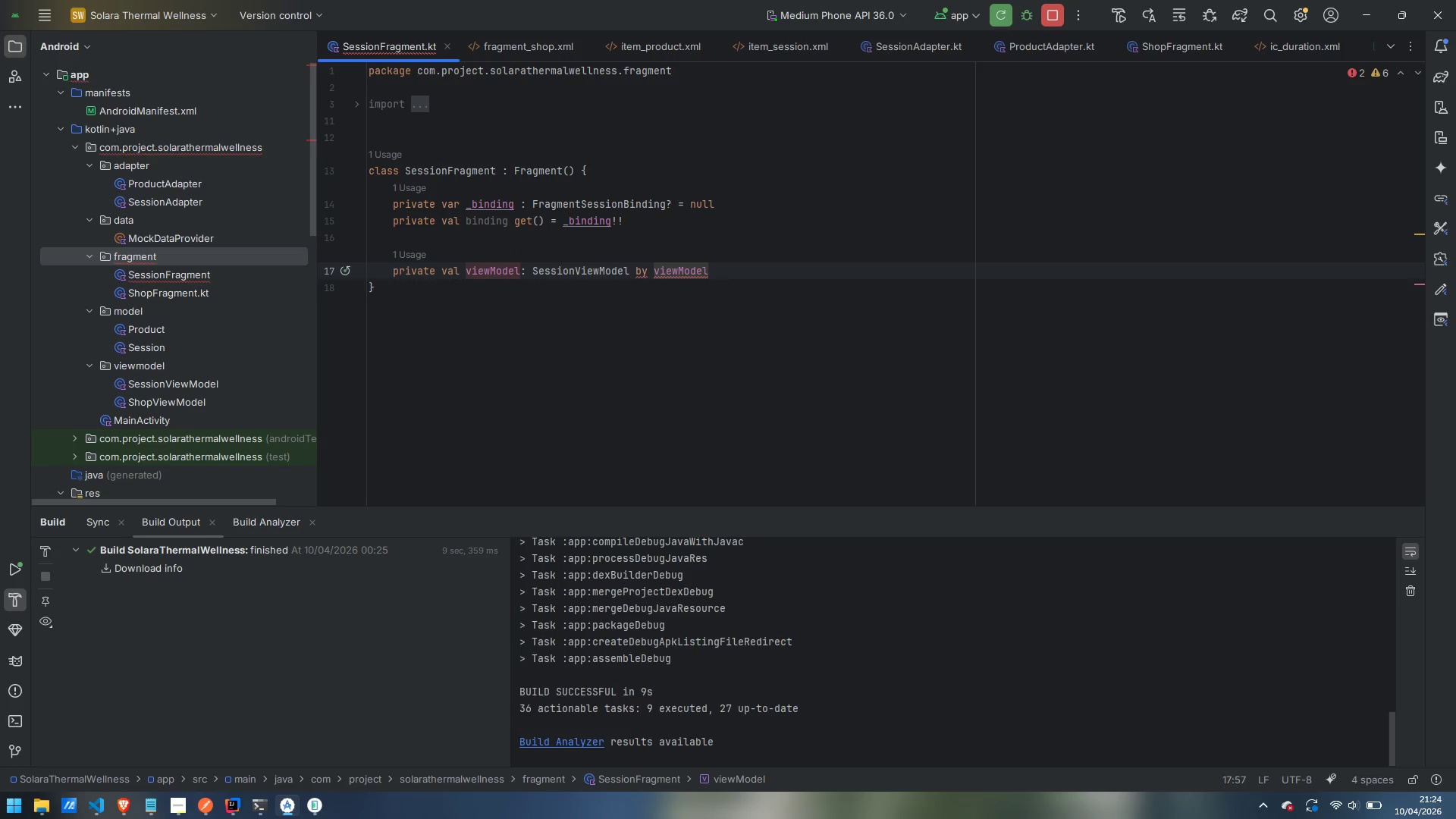 
type(s())
 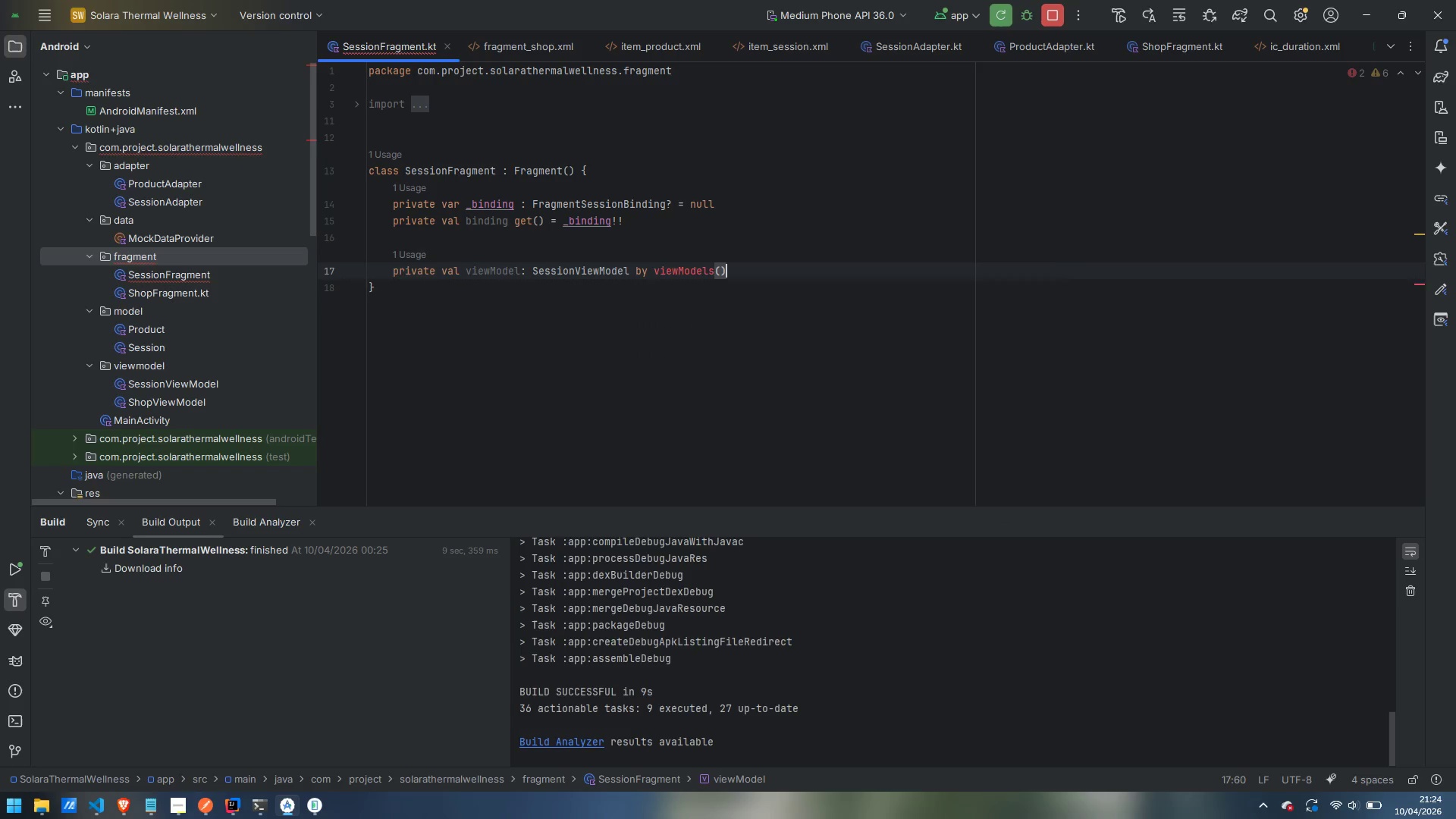 
key(ArrowLeft)
 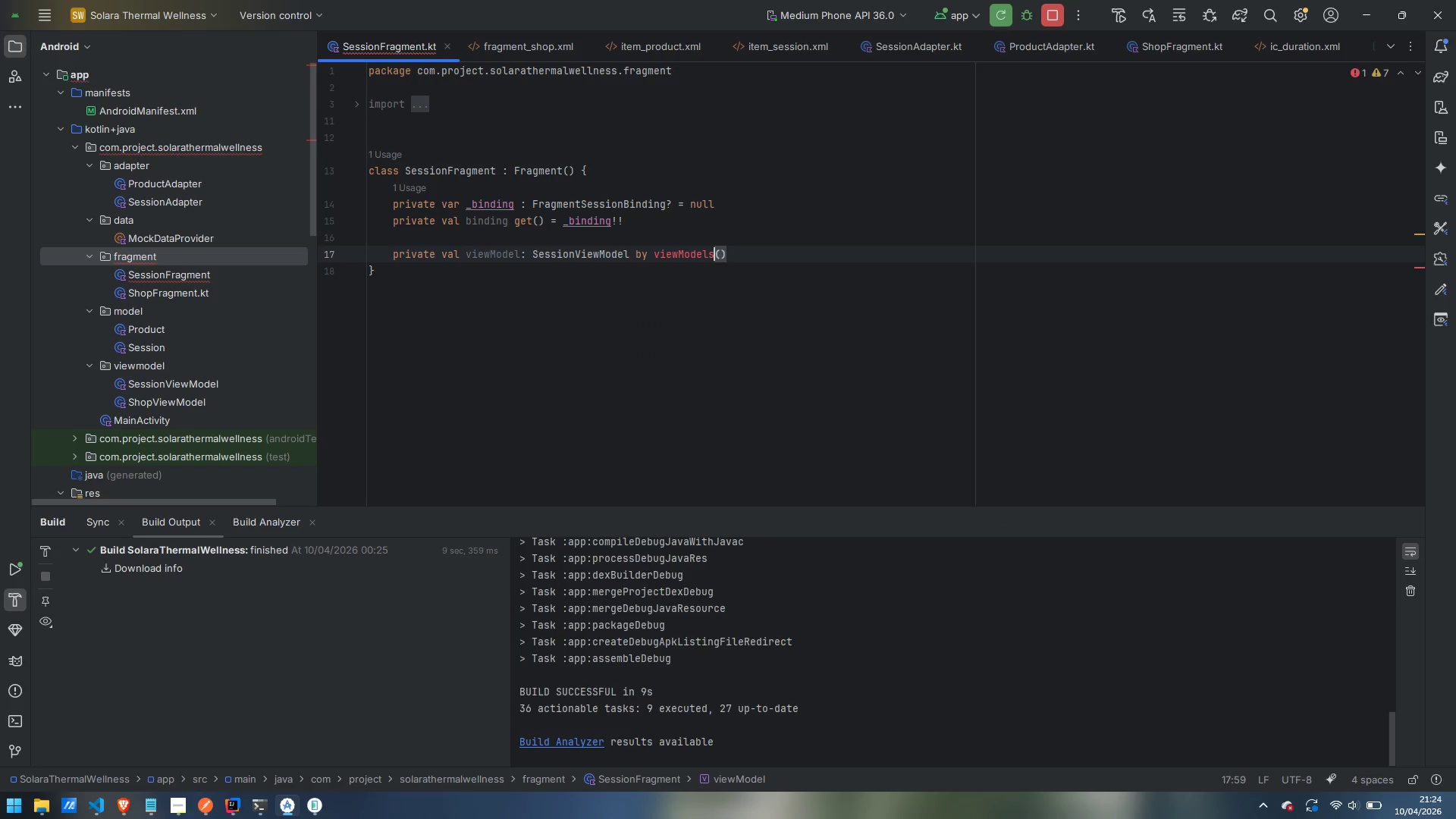 
key(ArrowLeft)
 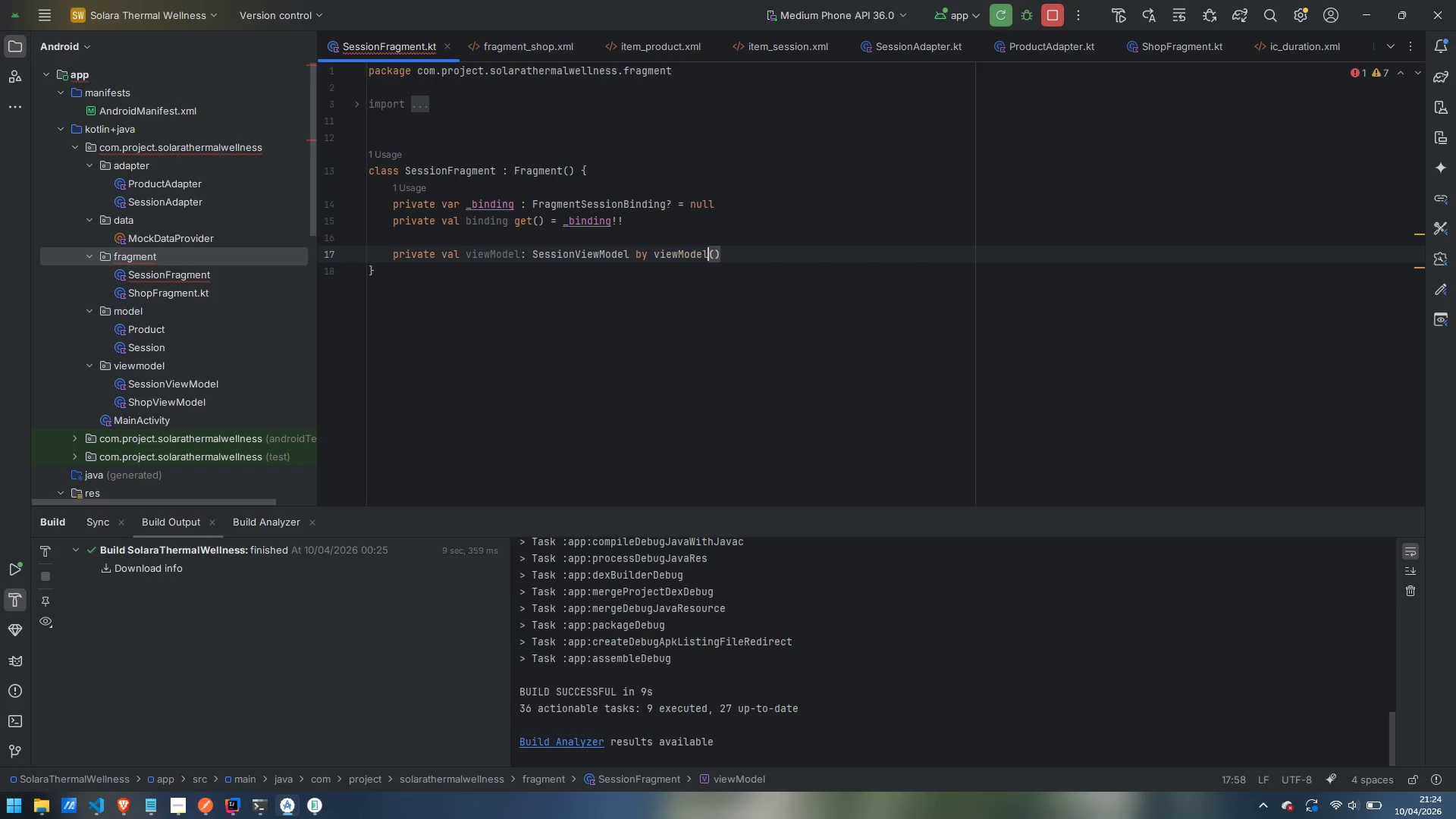 
key(Backspace)
 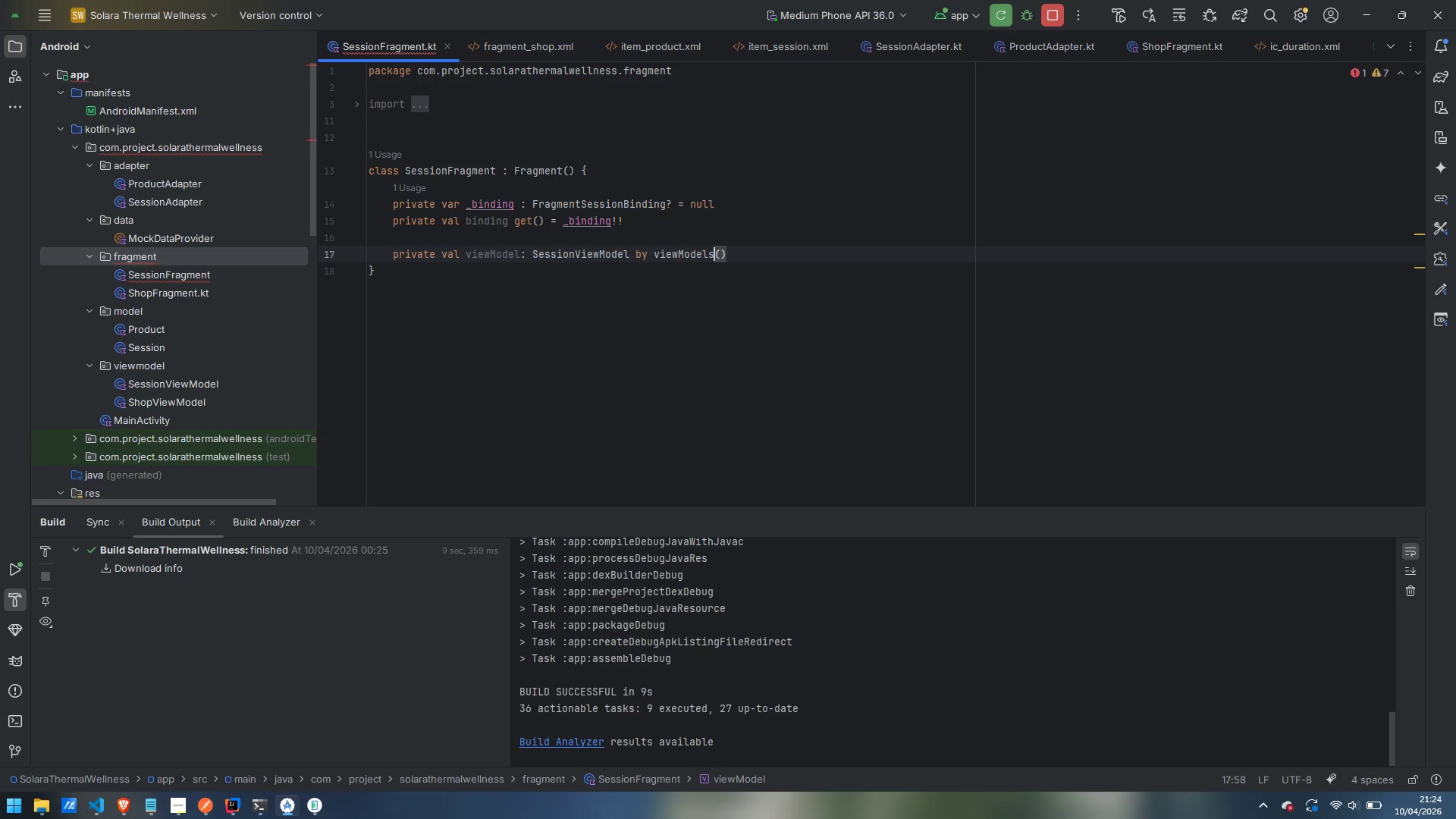 
key(S)
 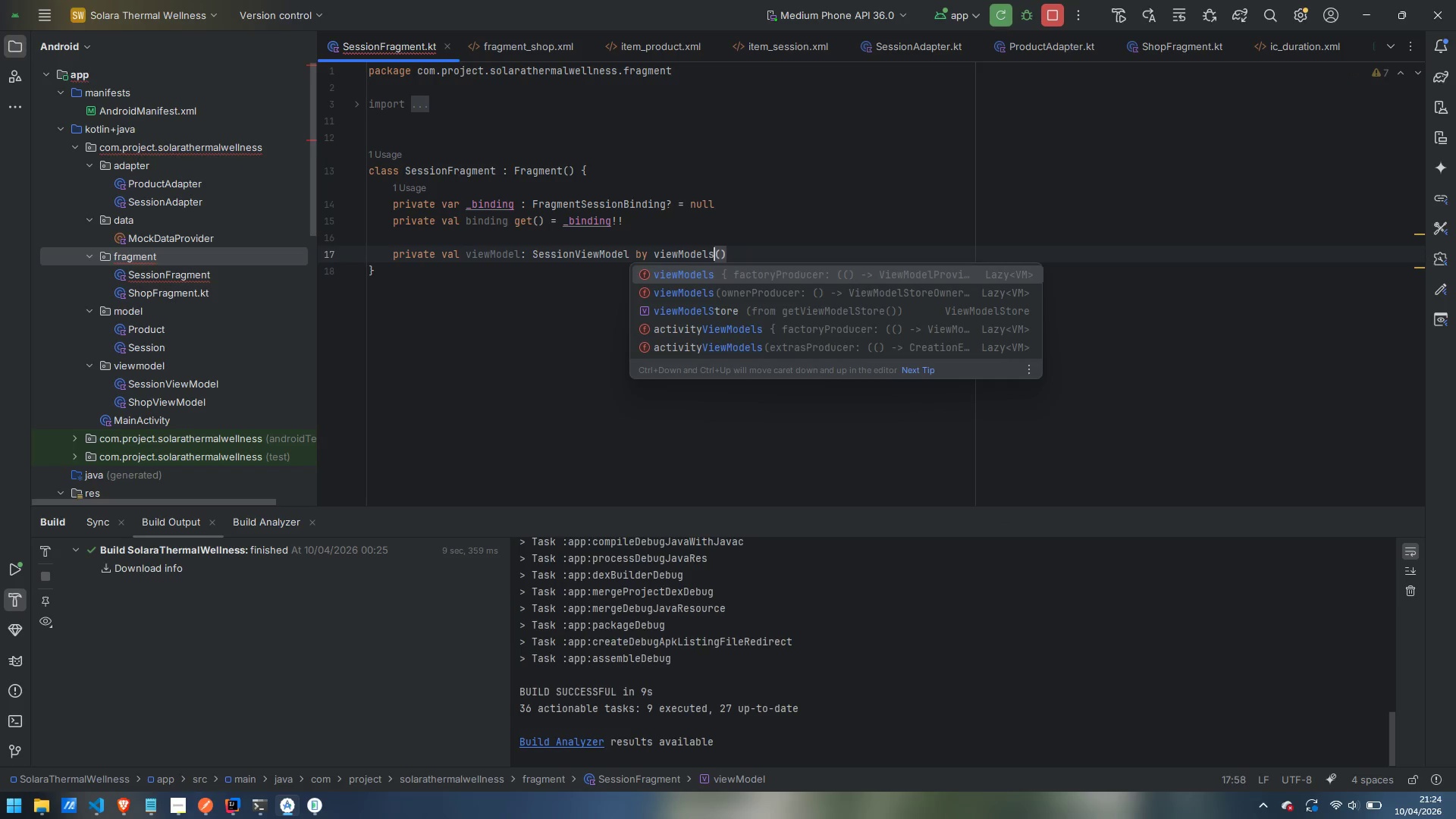 
key(Enter)
 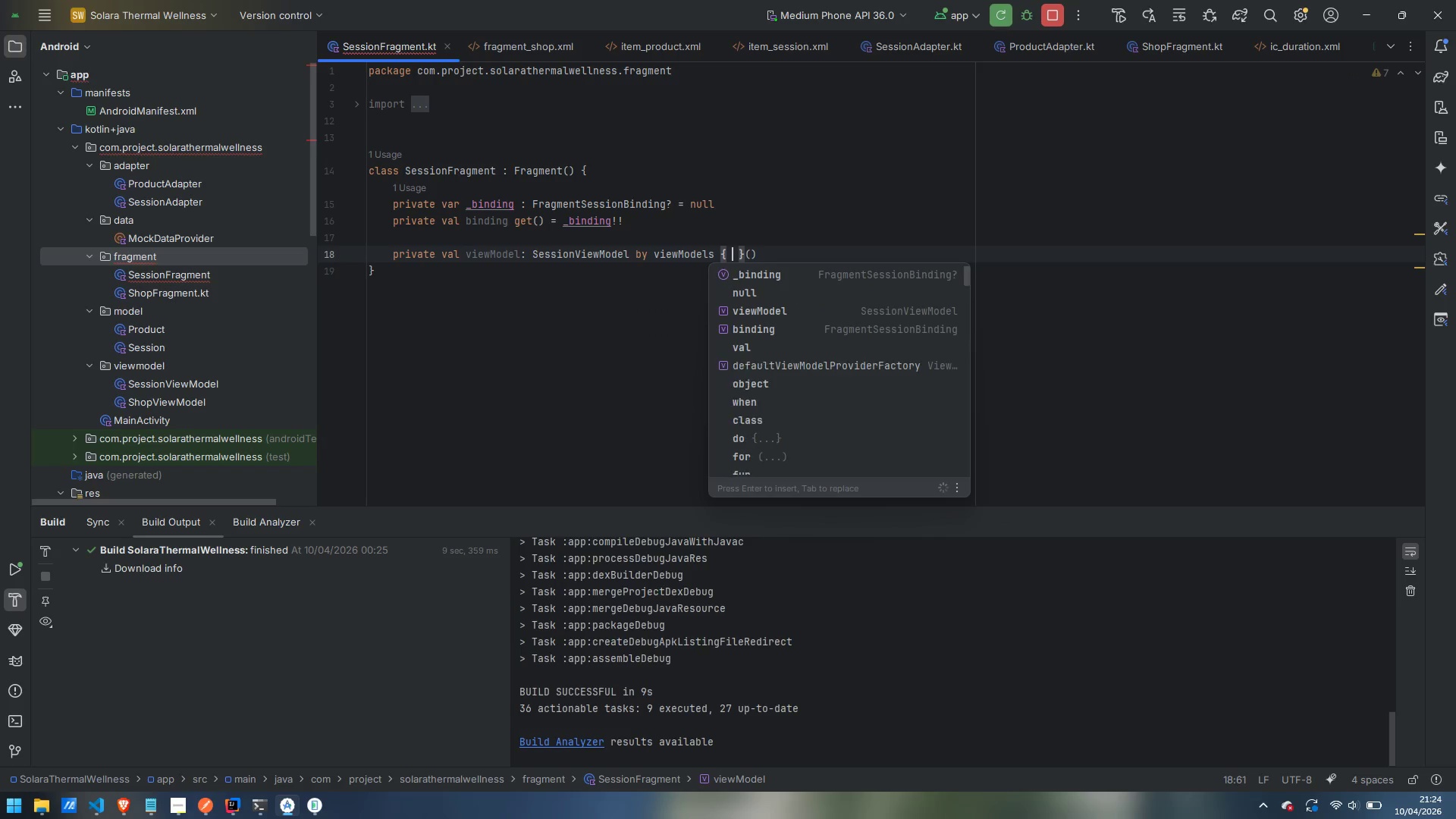 
key(Control+Z)
 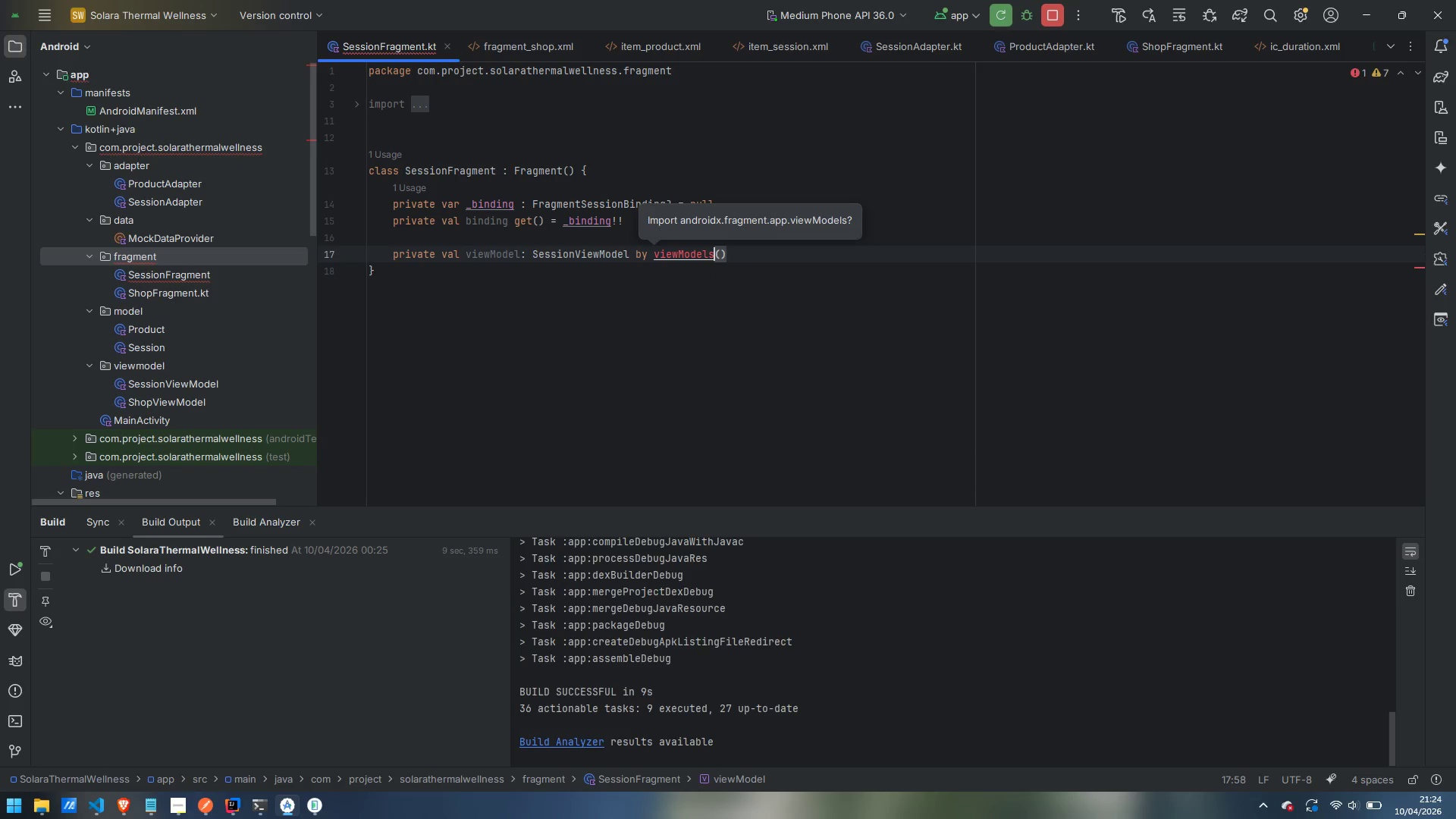 
key(Backspace)
 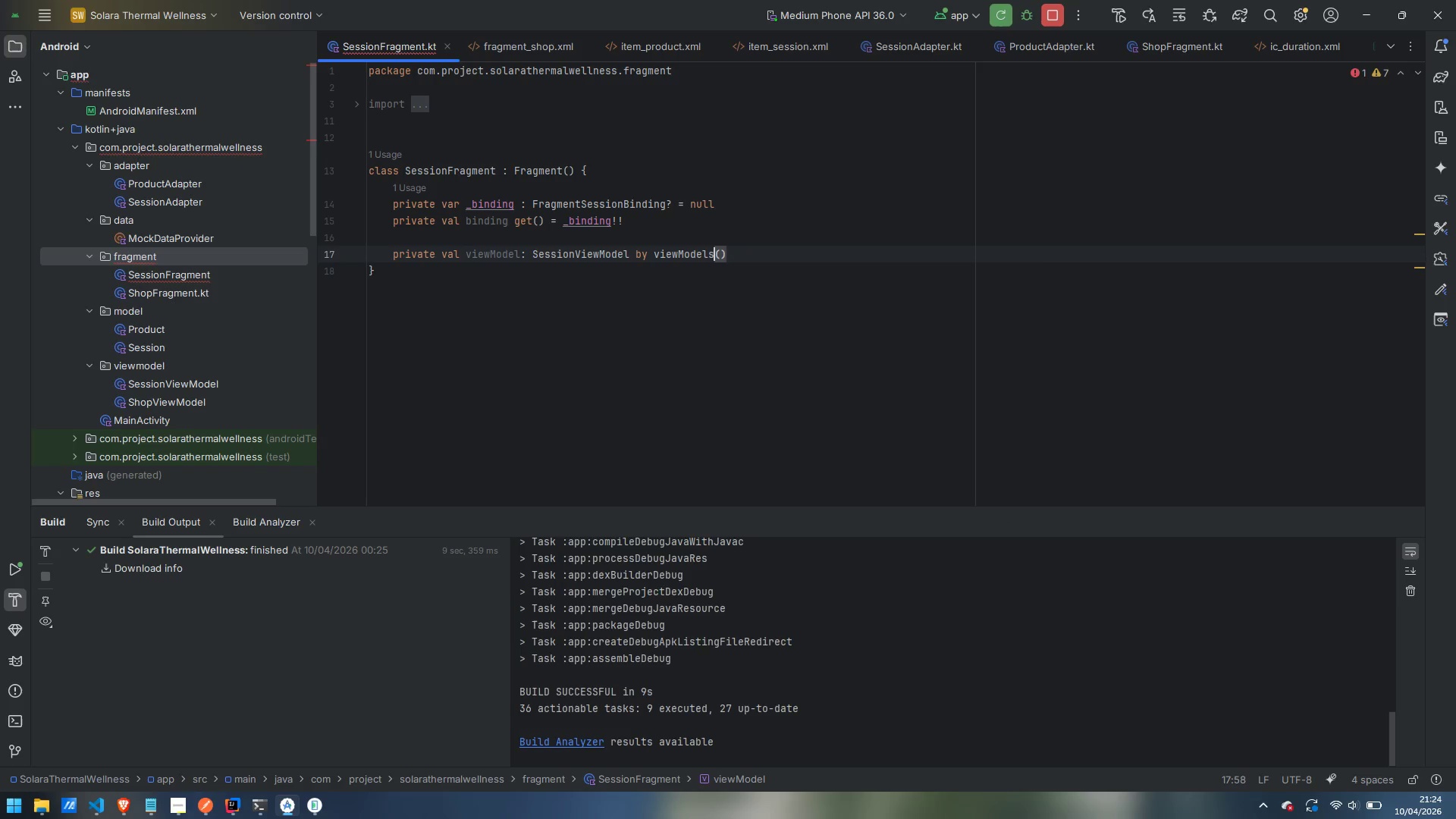 
key(S)
 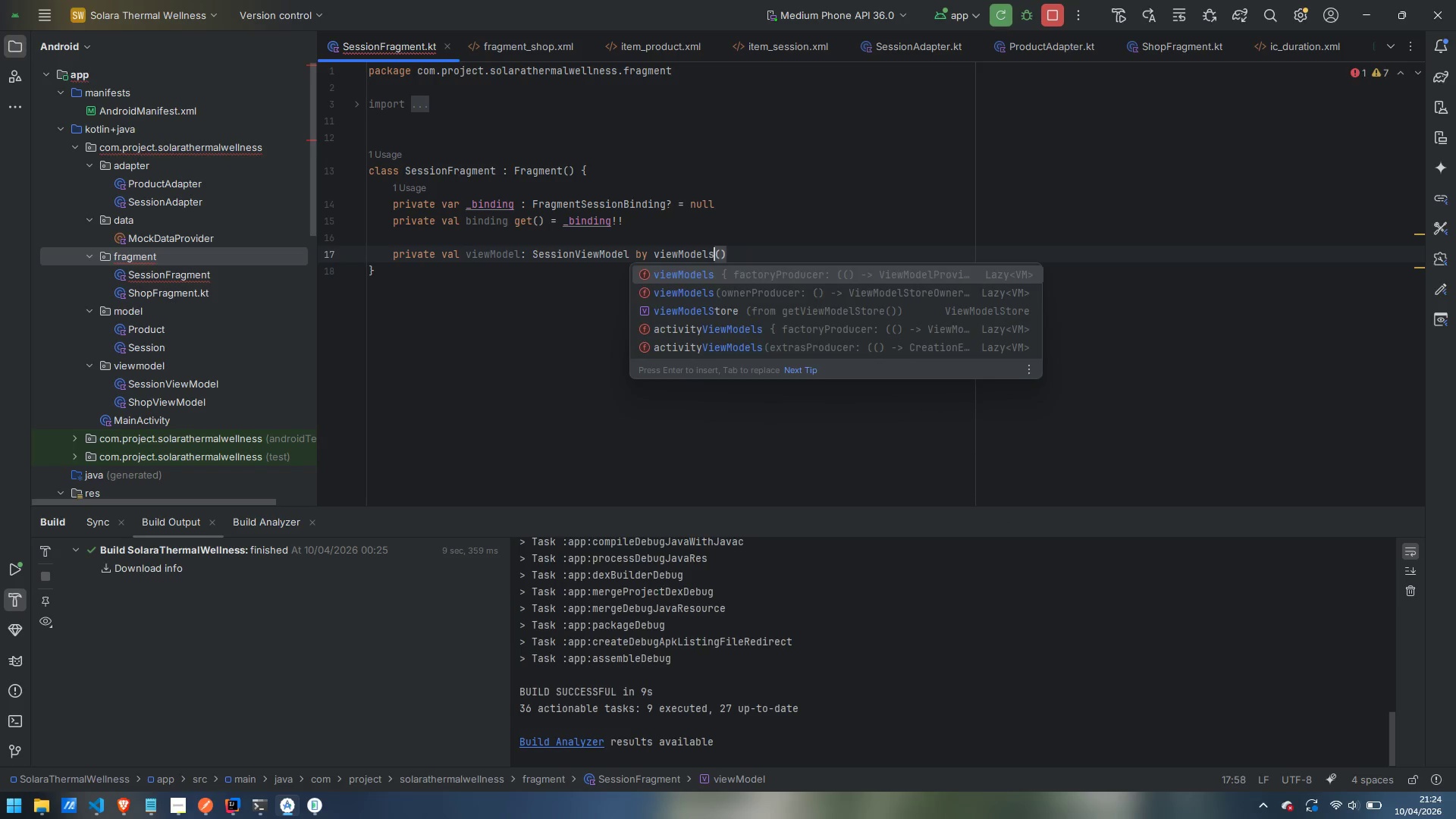 
key(ArrowDown)
 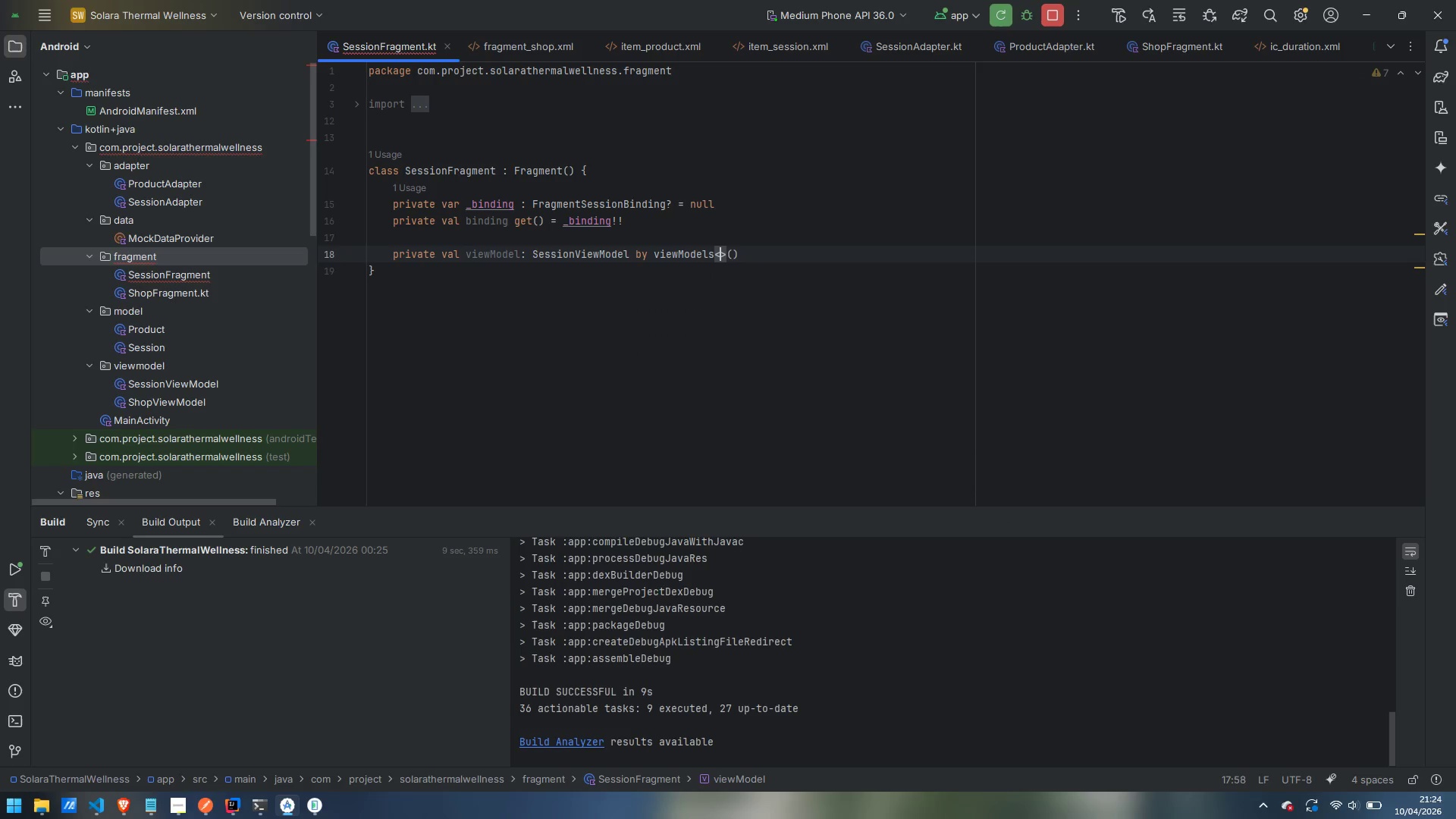 
key(Enter)
 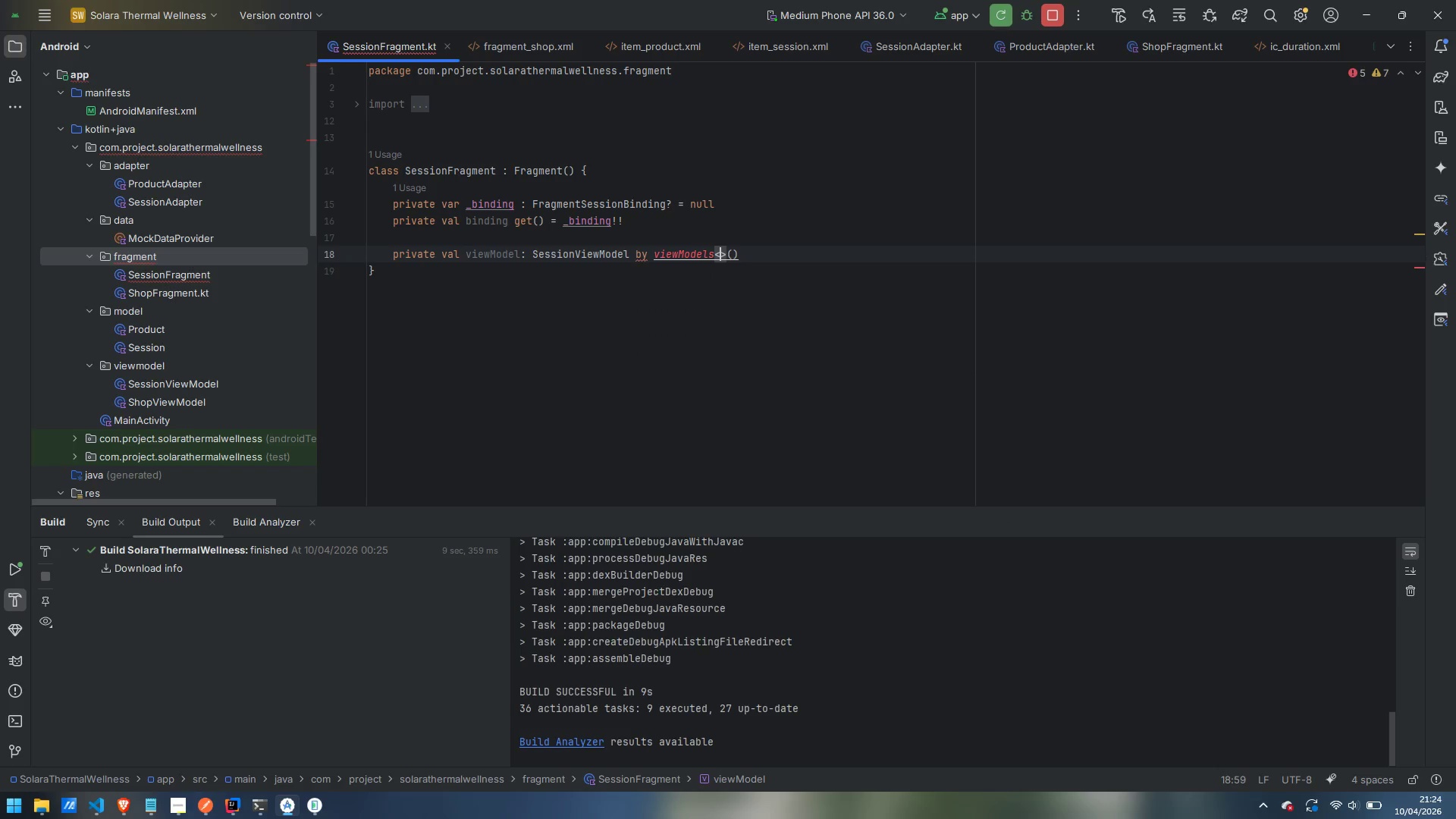 
key(Backspace)
 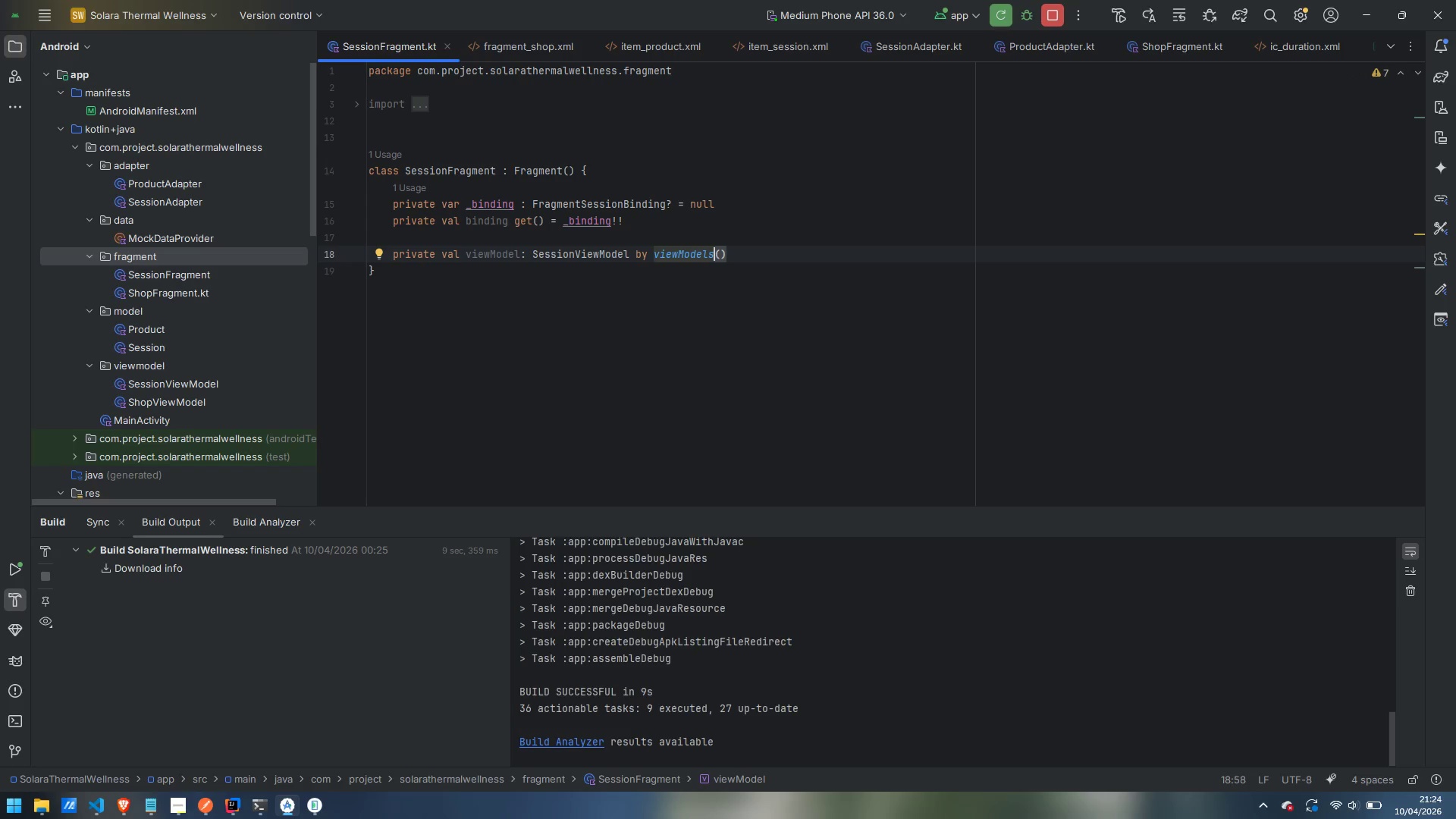 
key(ArrowRight)
 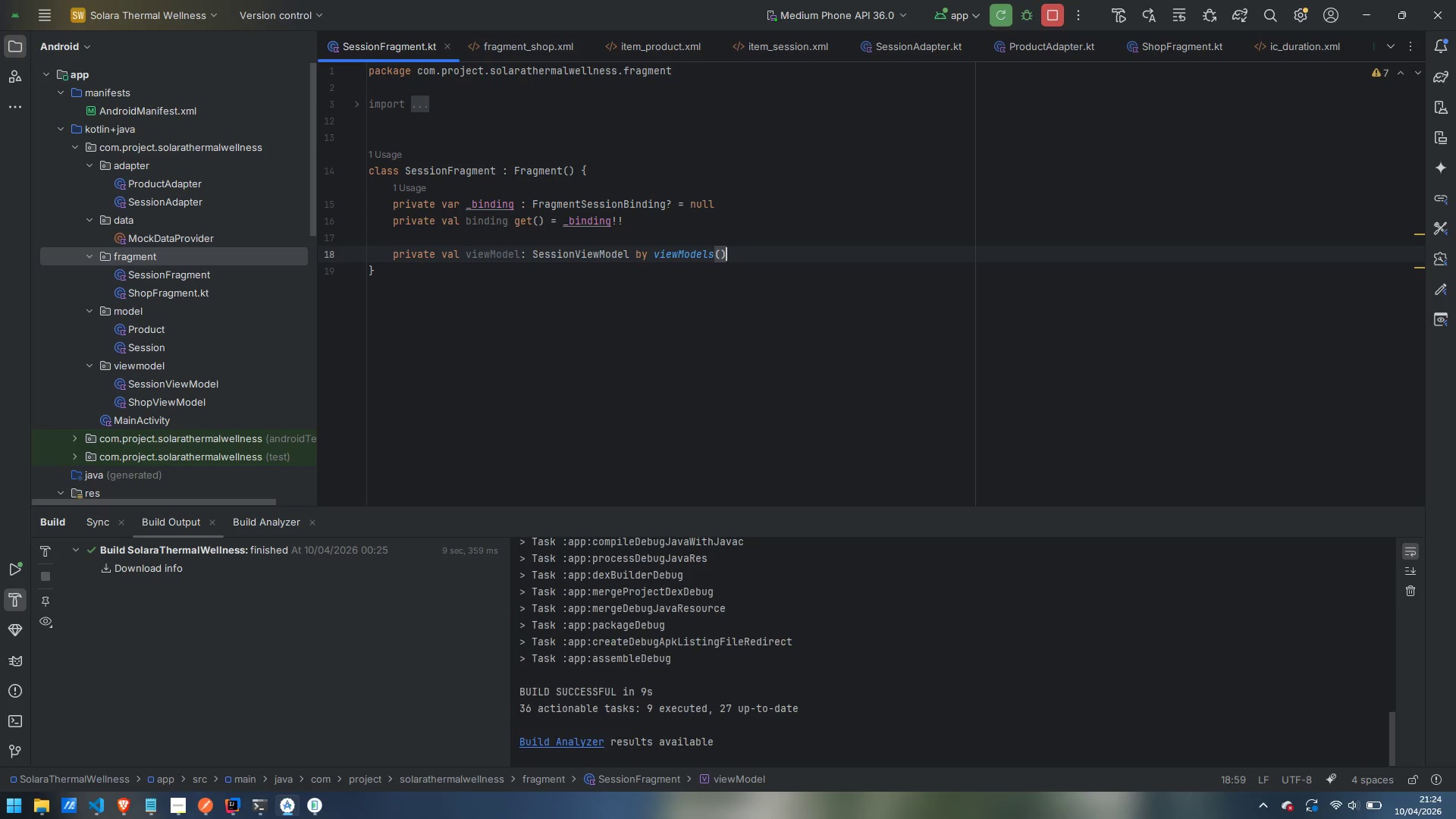 
key(ArrowRight)
 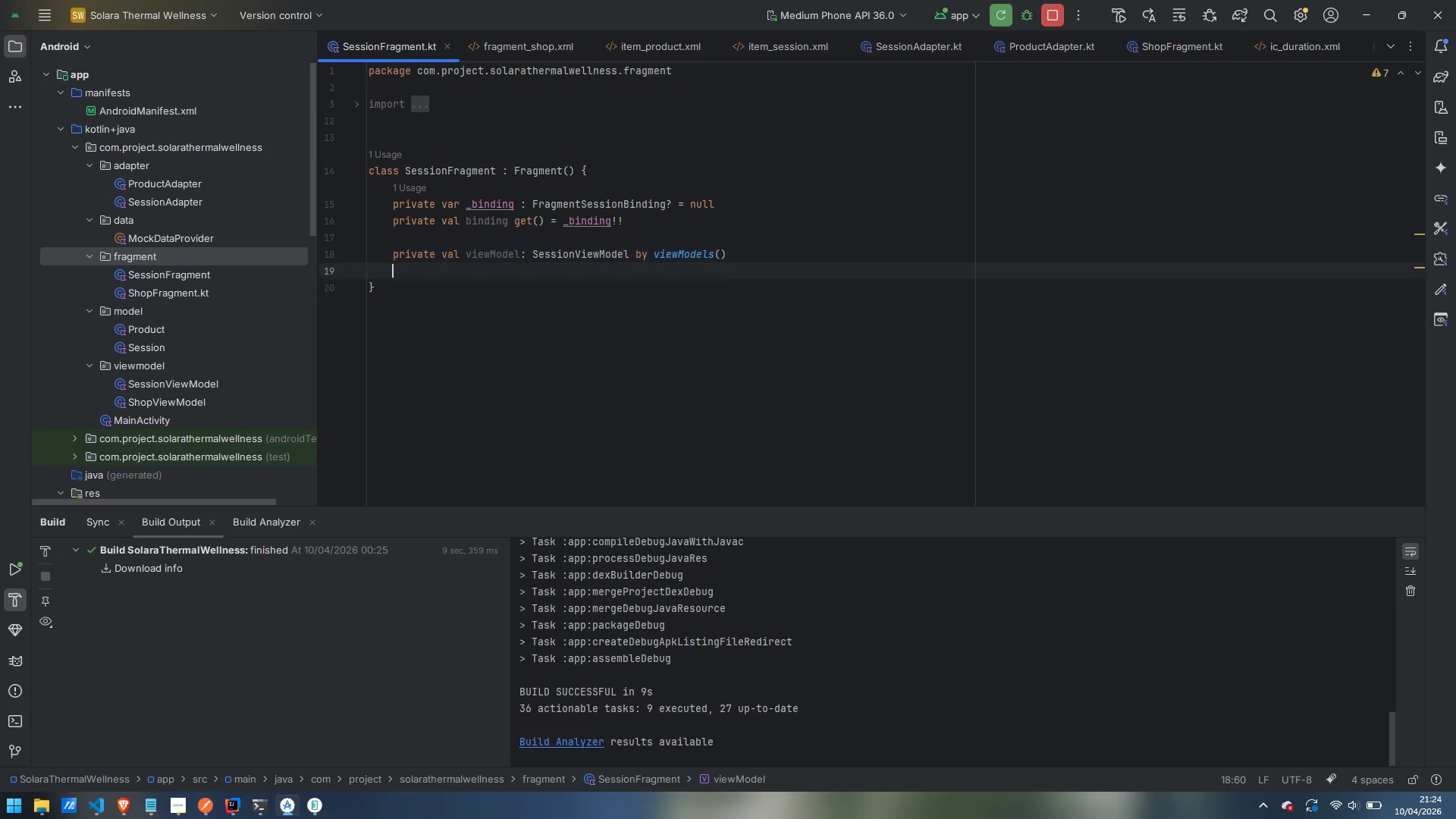 
key(Enter)
 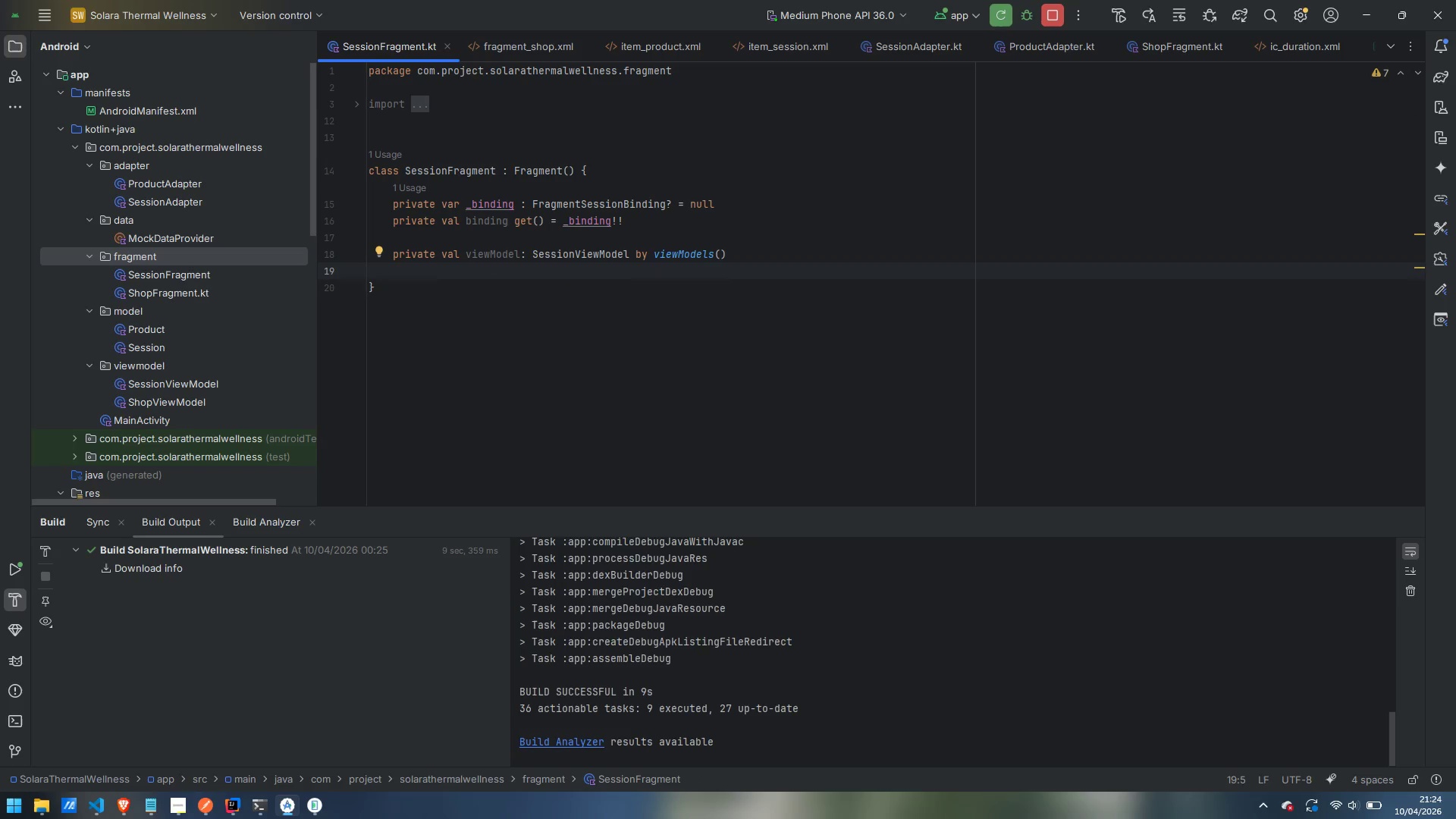 
type(private lateini )
key(Backspace)
type(t vat5)
key(Backspace)
key(Backspace)
type(r sessionAdapter: SEssionAda)
 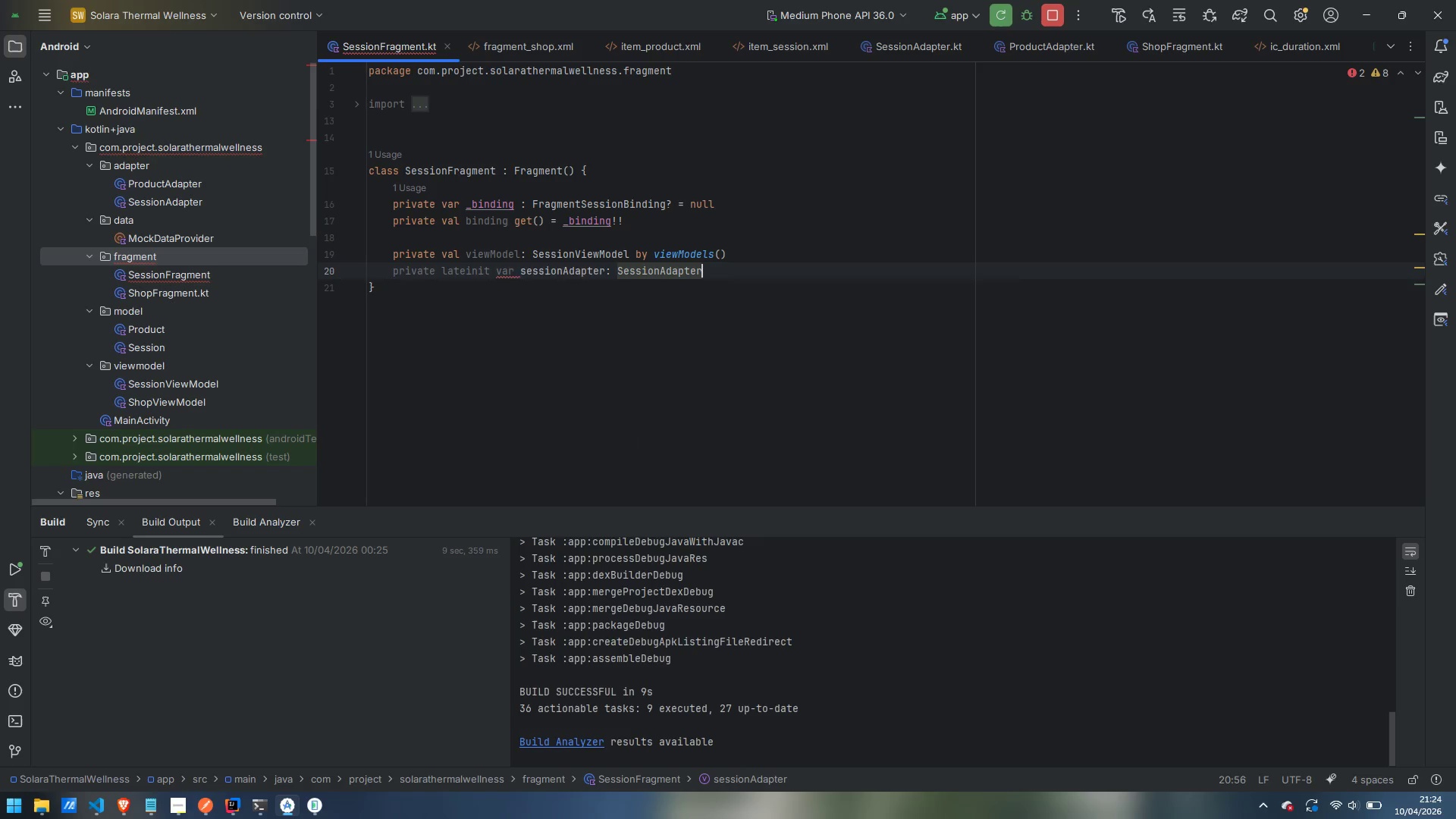 
 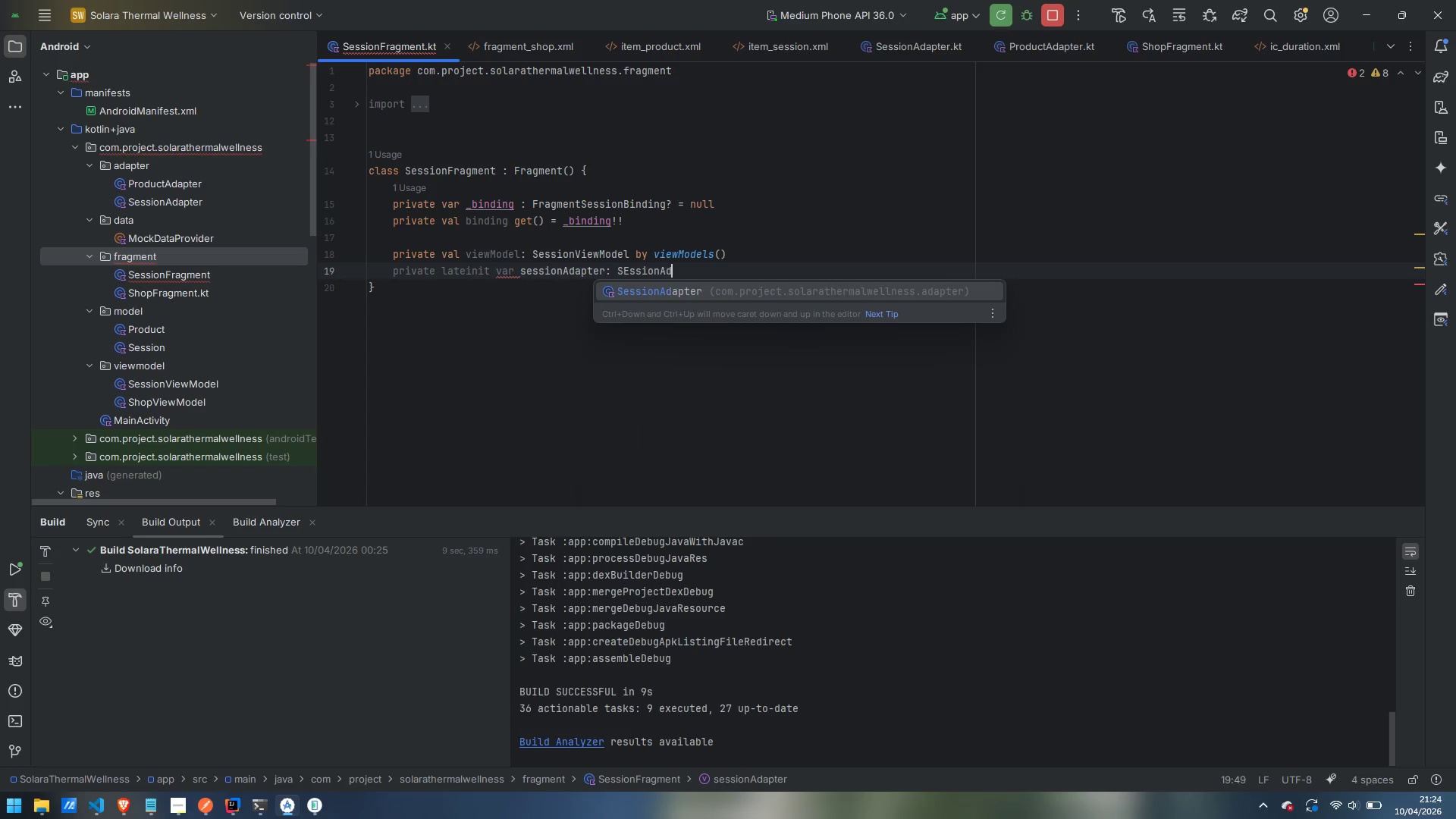 
key(Enter)
 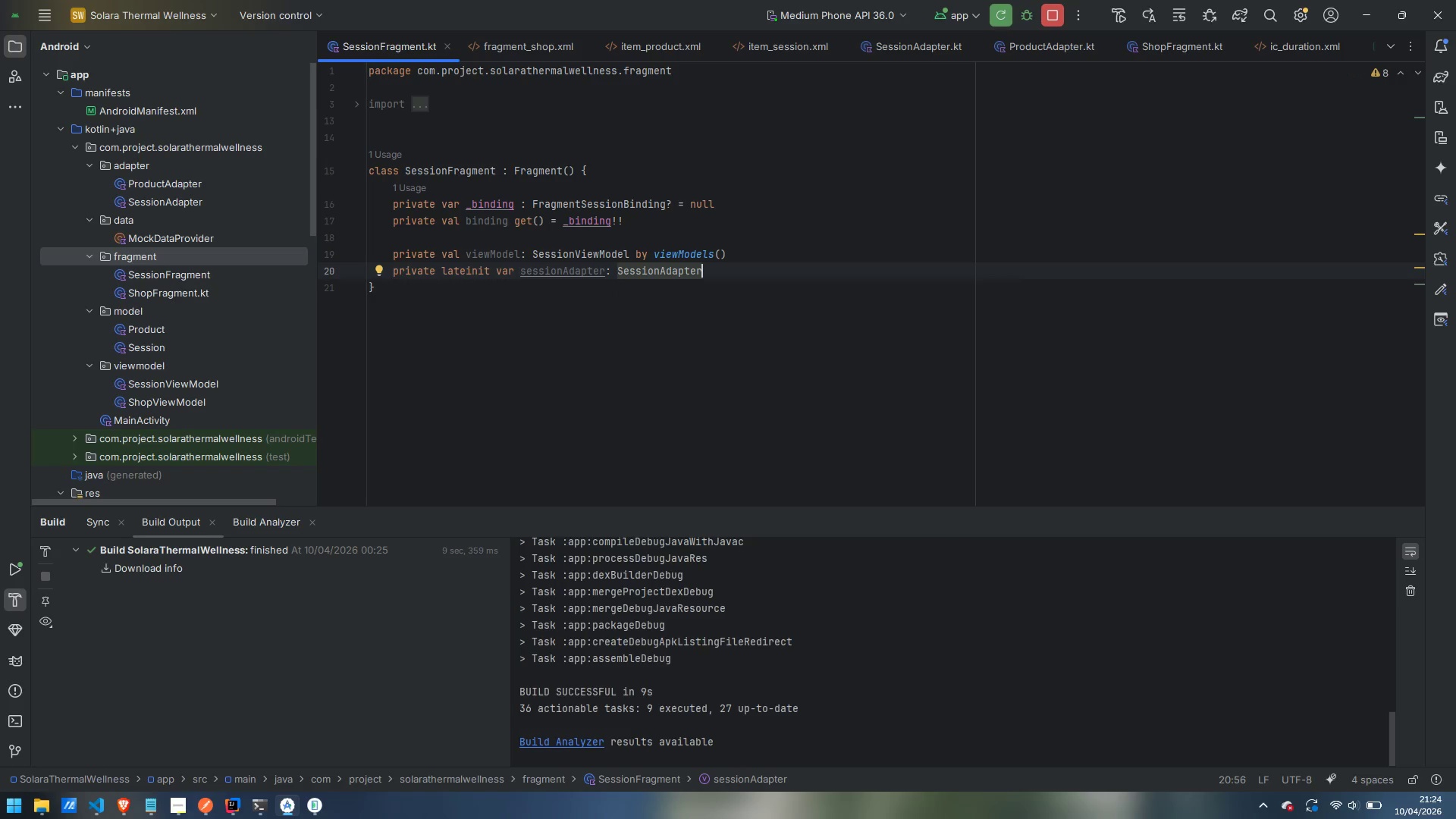 
key(Enter)
 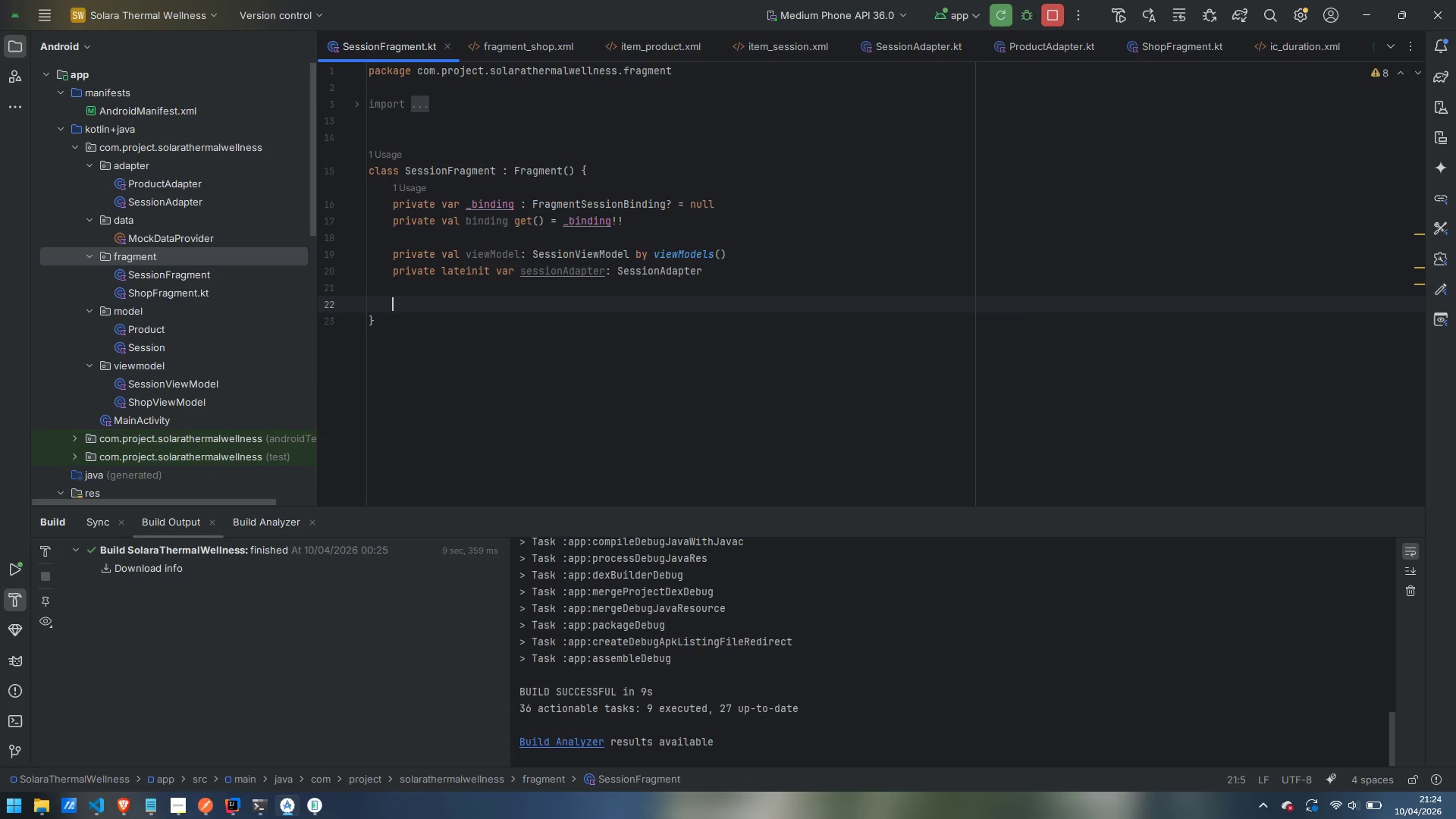 
key(Enter)
 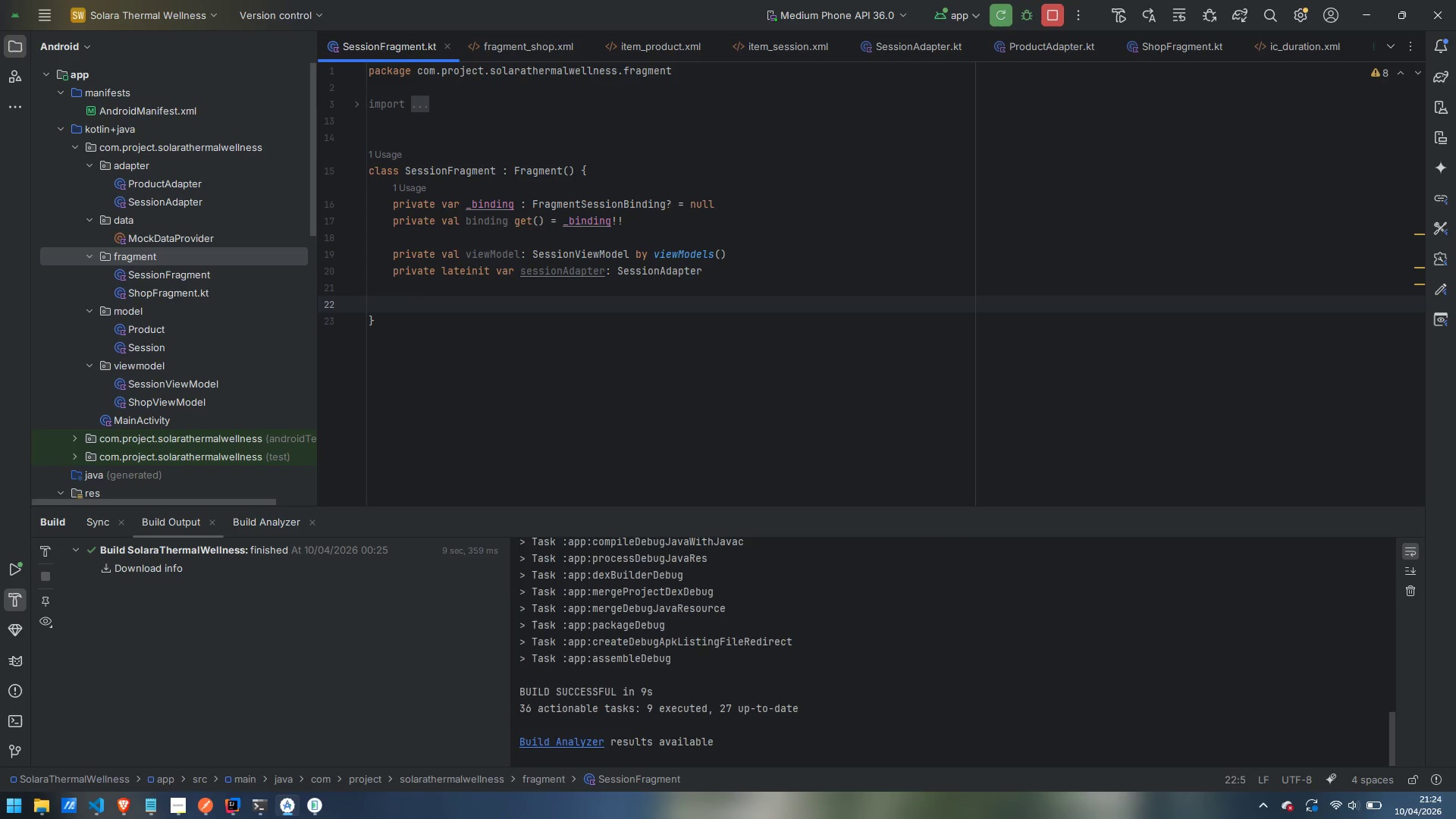 
type(onCreV)
 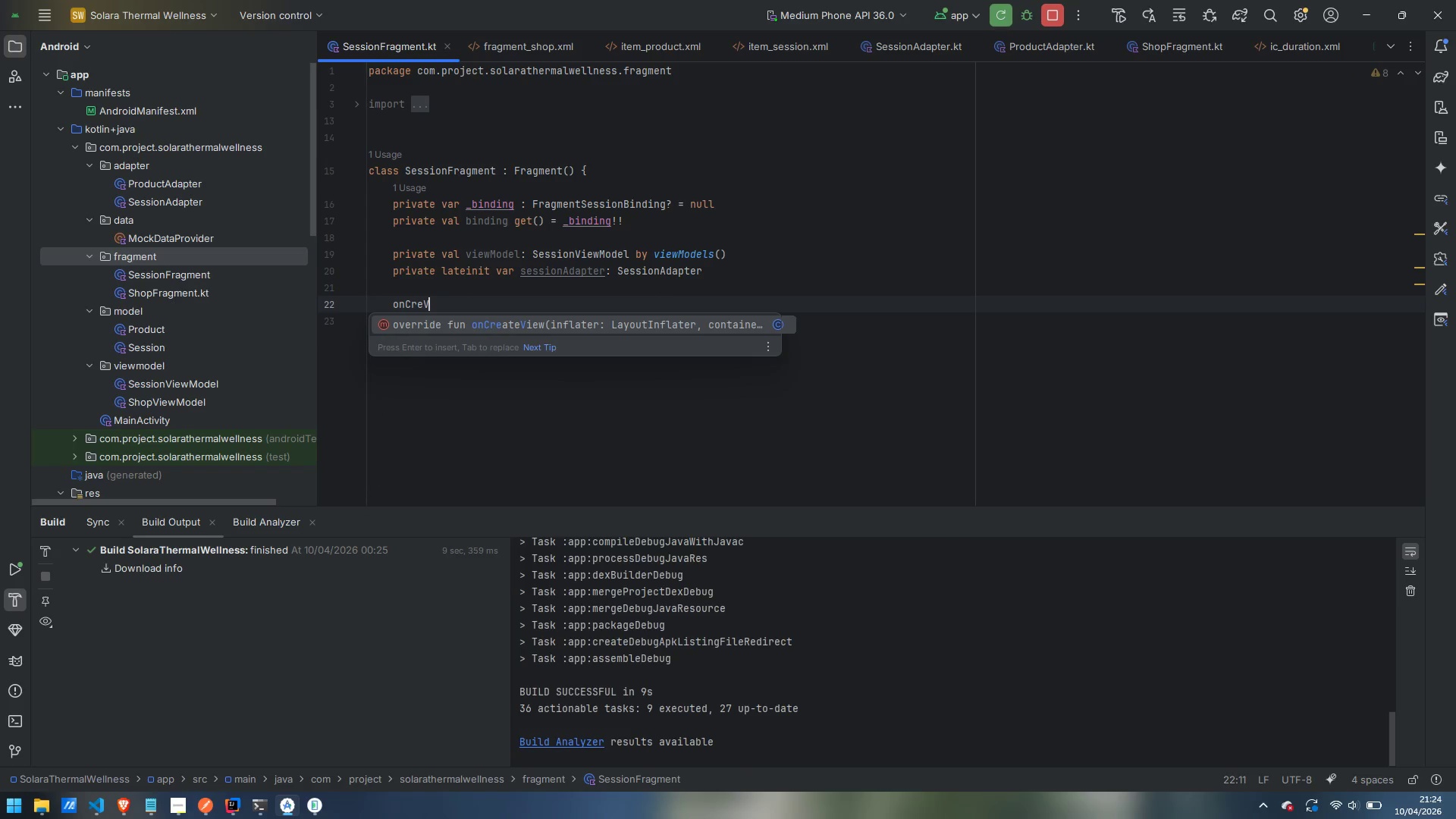 
key(Enter)
 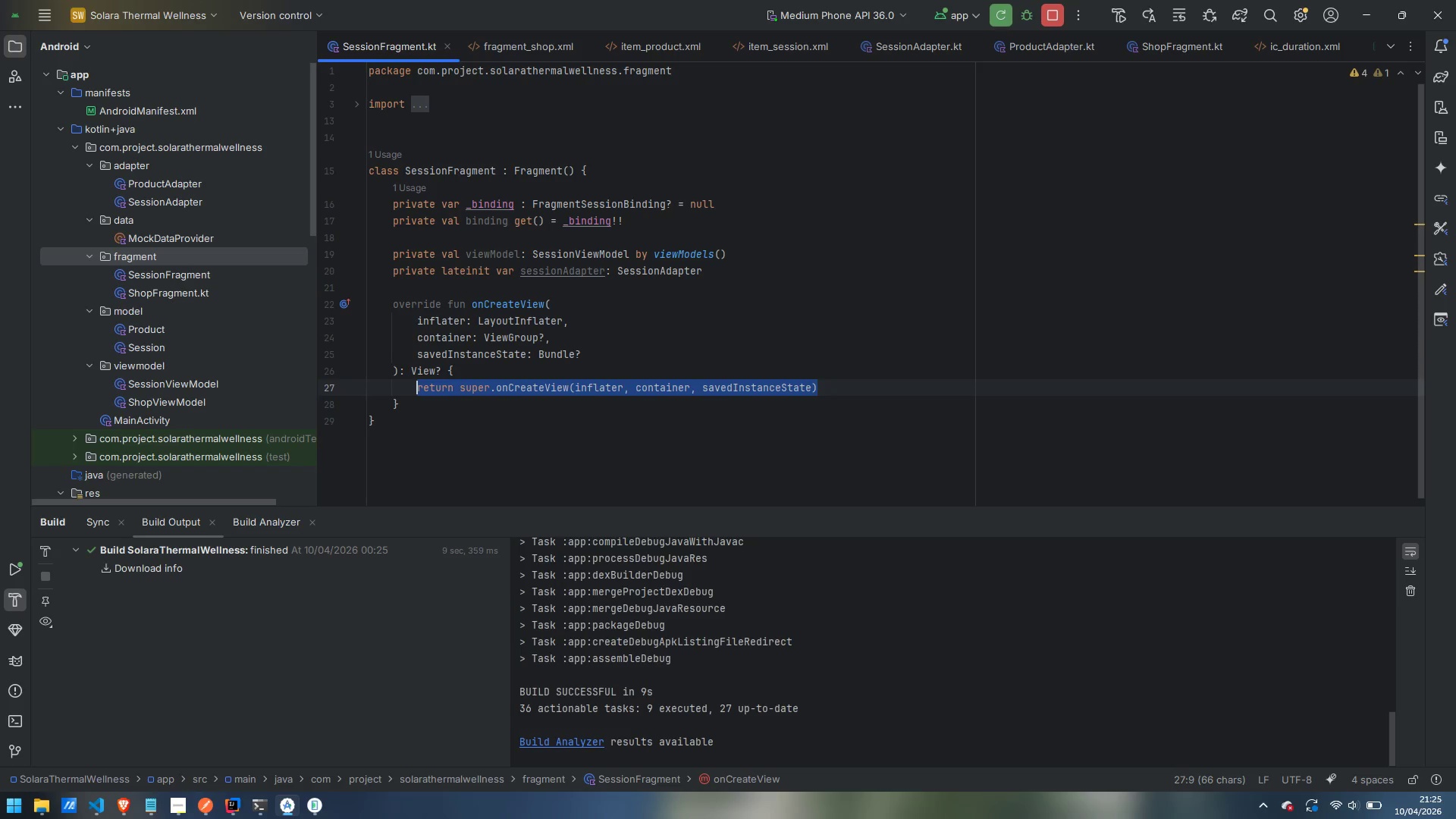 
wait(6.69)
 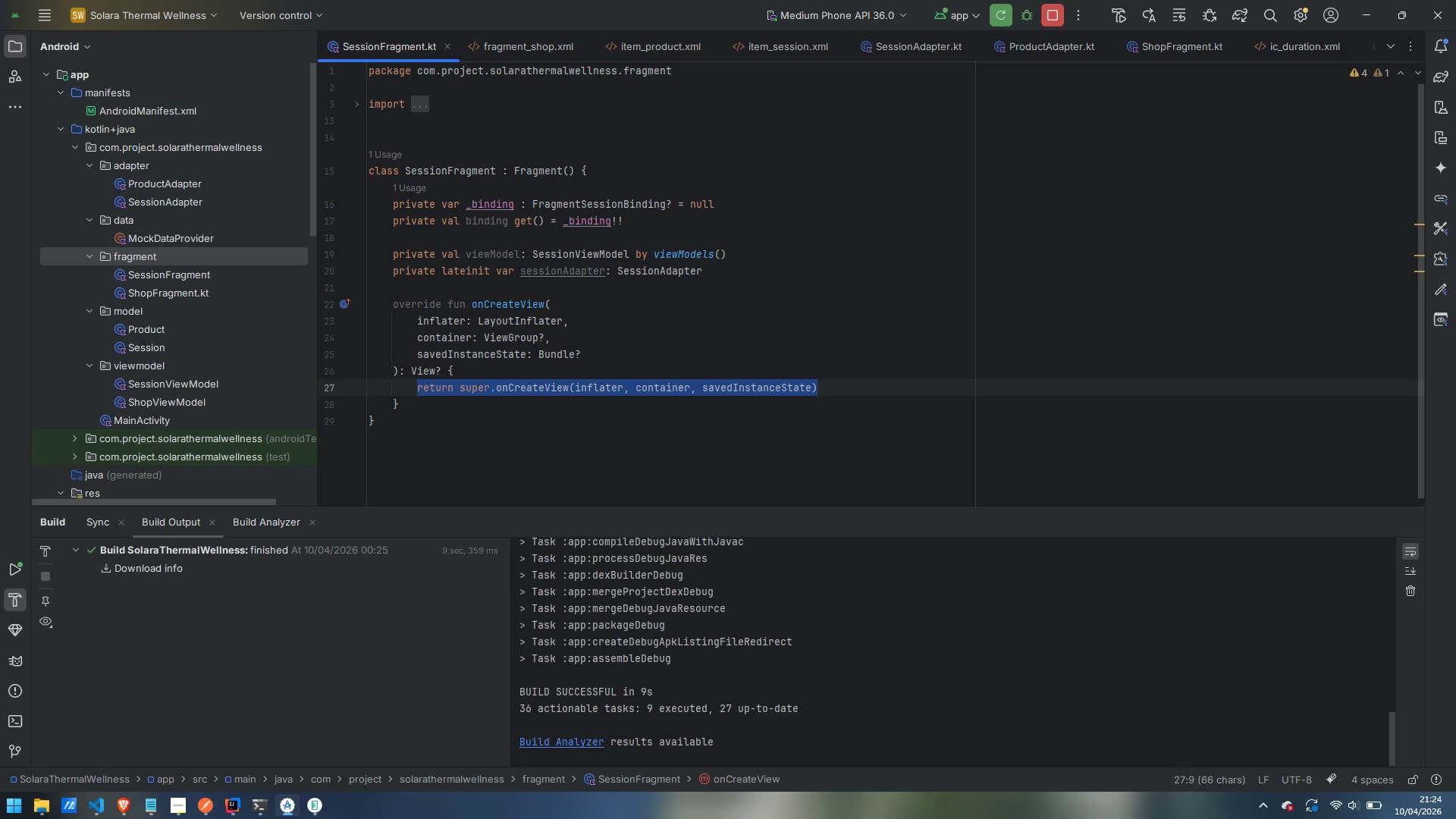 
key(Backspace)
type(_binding = FragmentSAe)
key(Backspace)
key(Backspace)
key(Backspace)
type(Sess)
 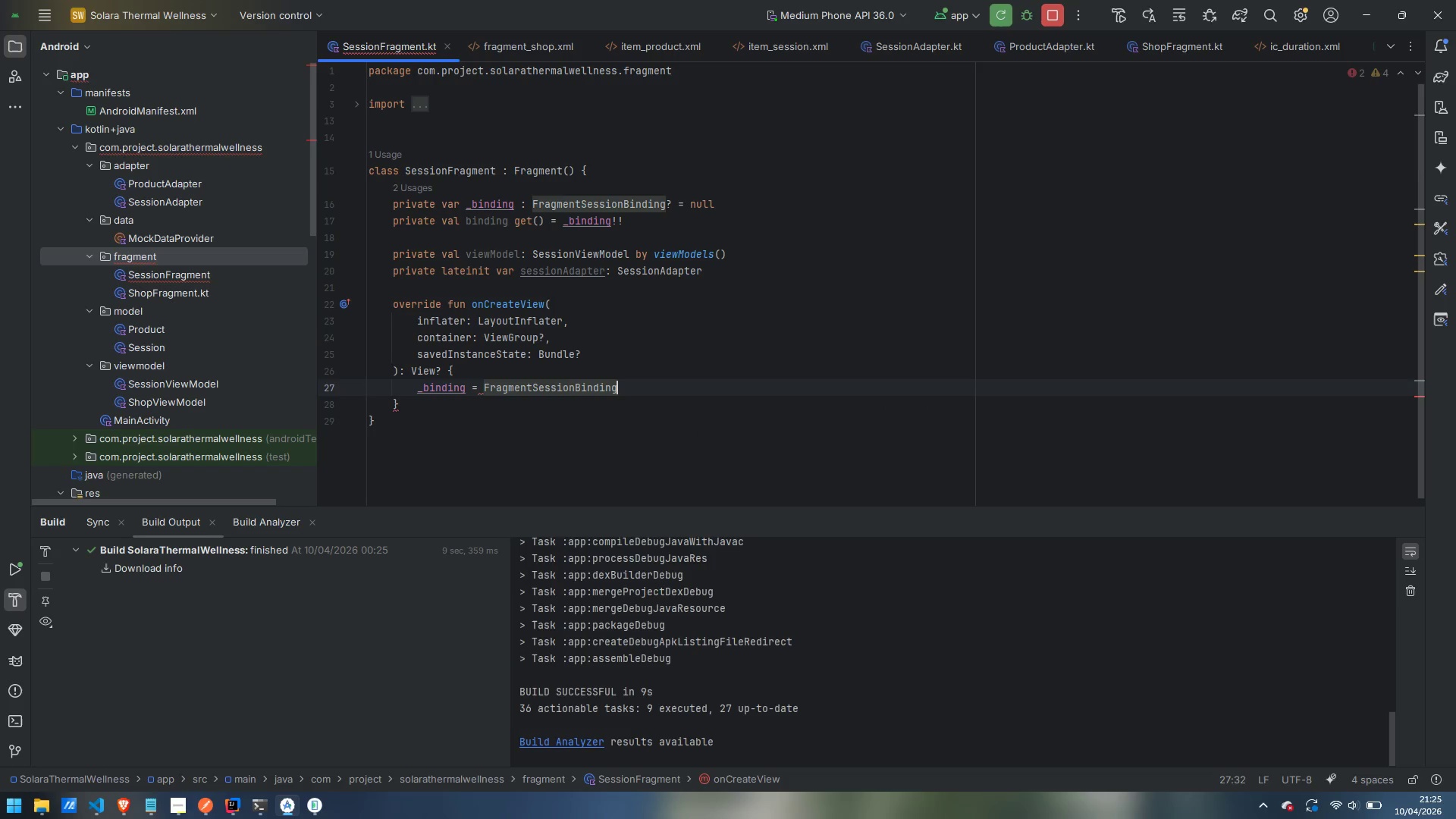 
key(Enter)
 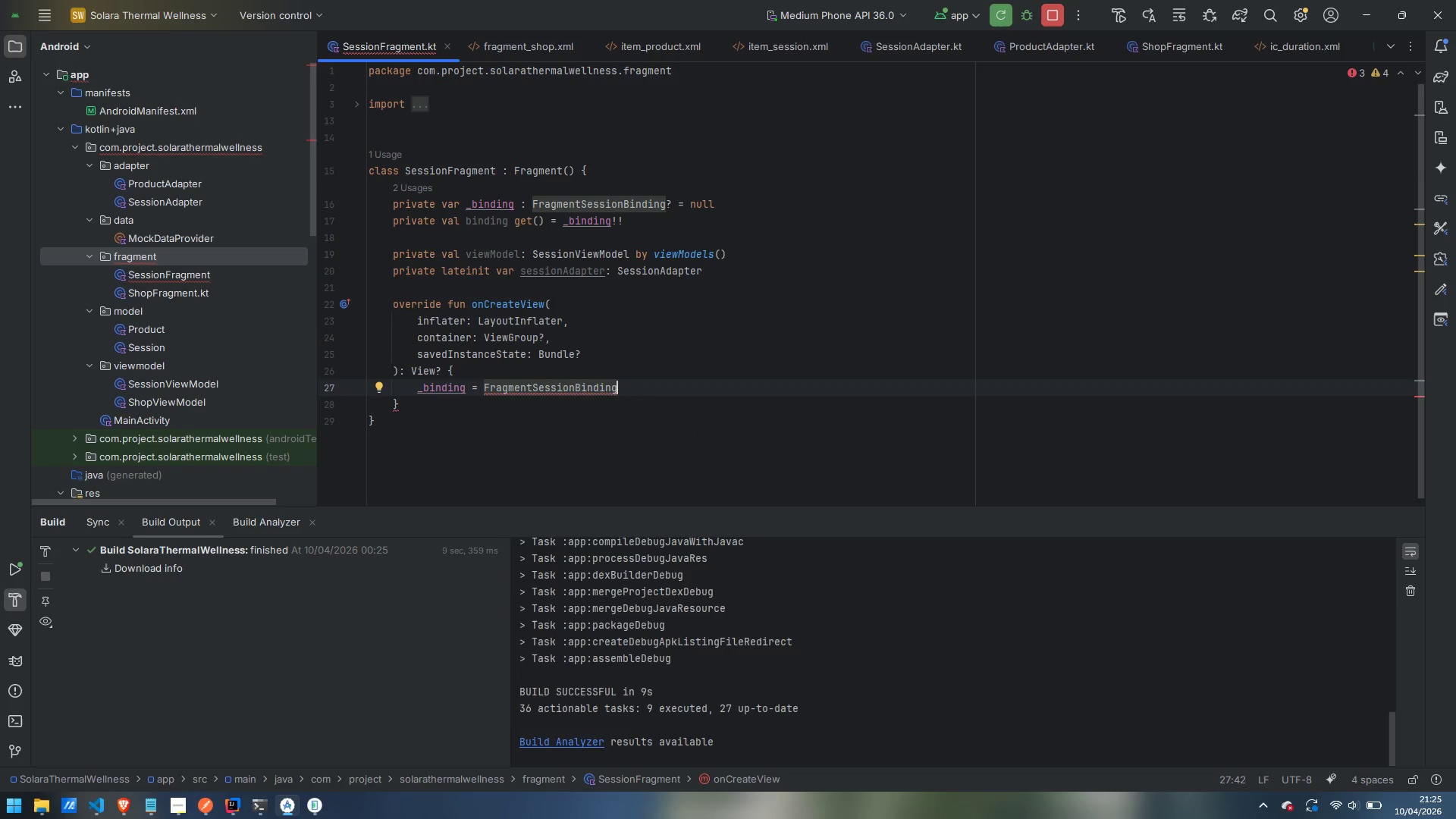 
type(.infla)
 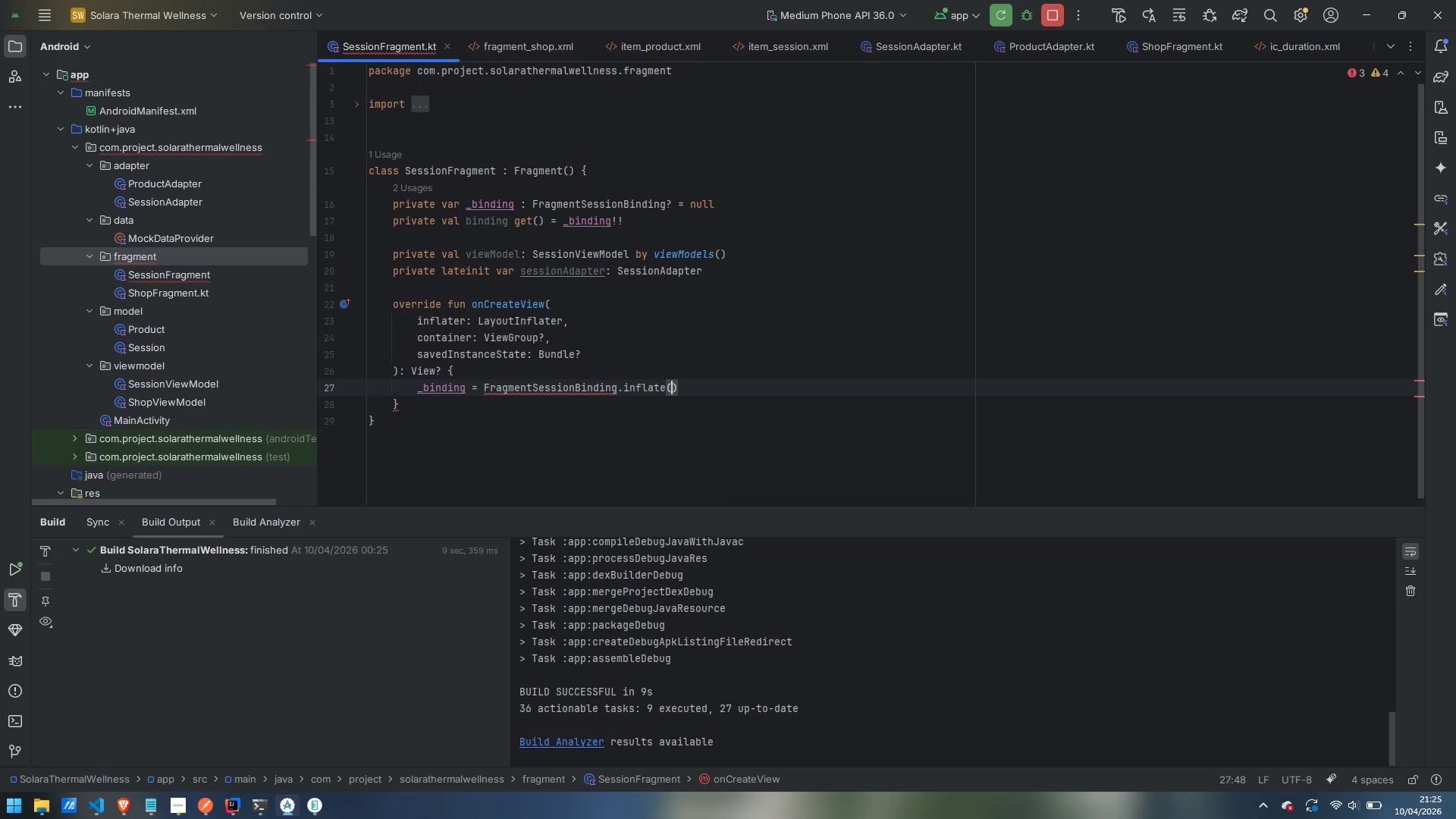 
key(Enter)
 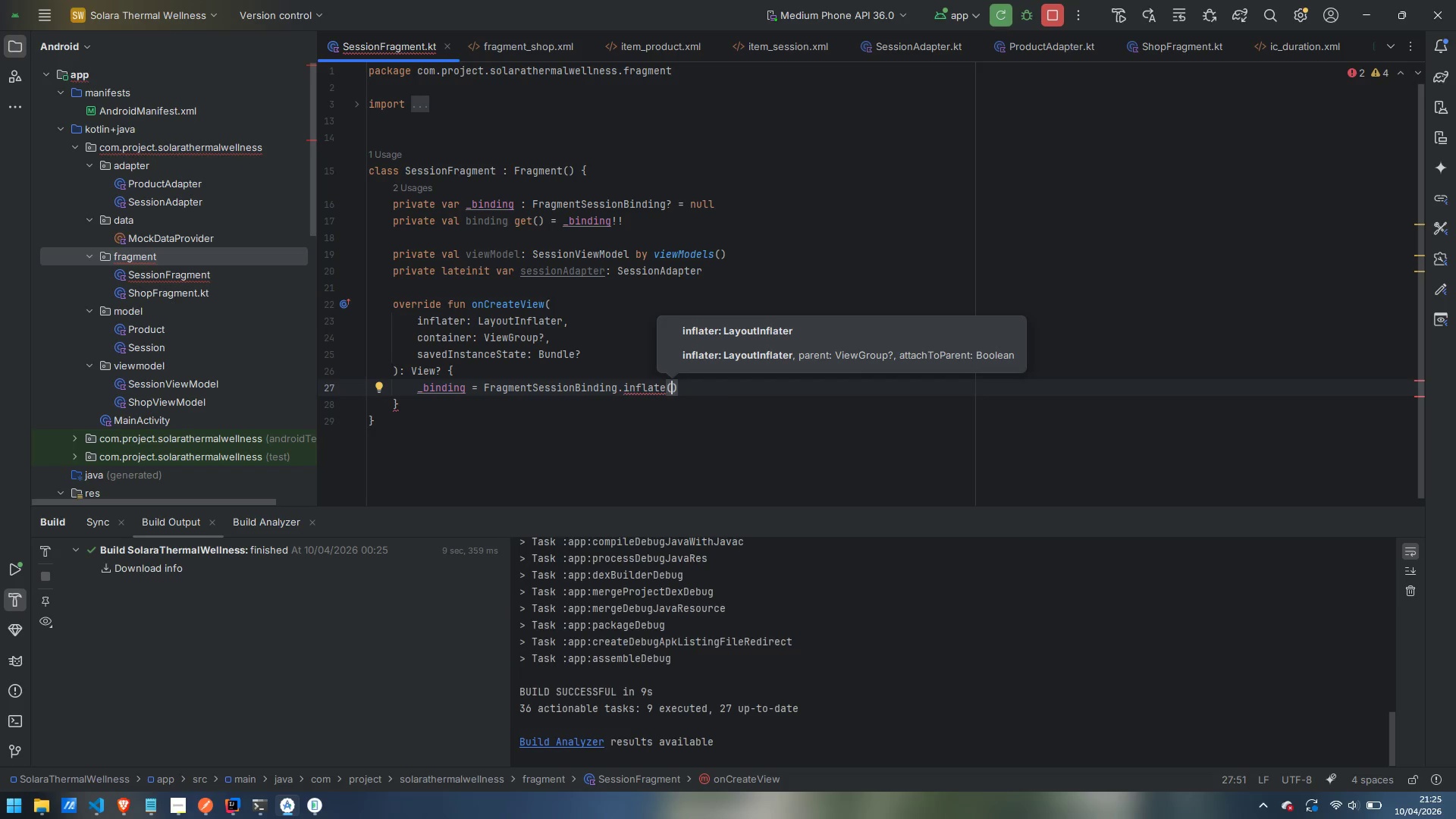 
type(inflater, ci)
key(Backspace)
type(ontainer, false)
 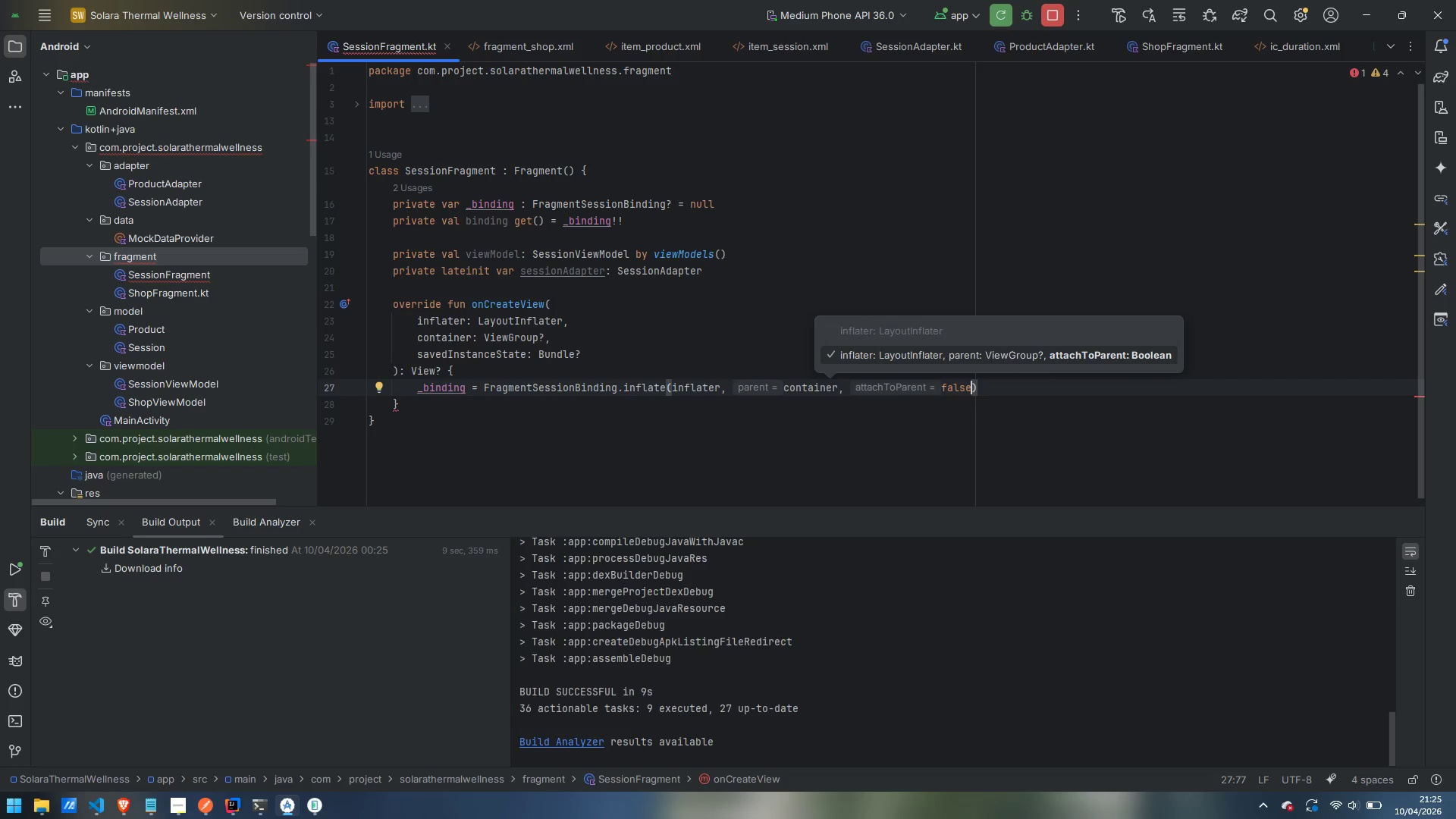 
key(ArrowRight)
 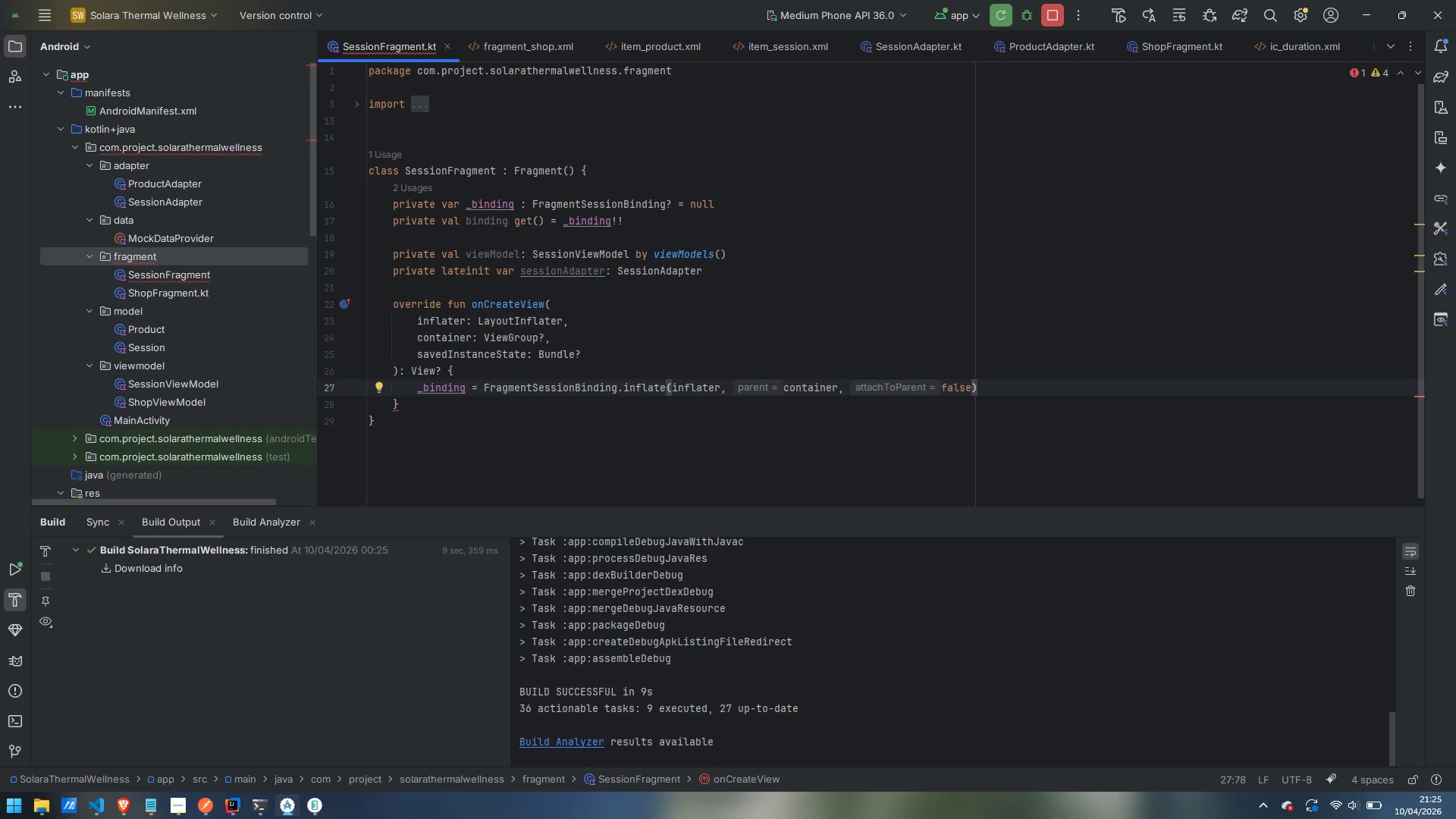 
key(Enter)
 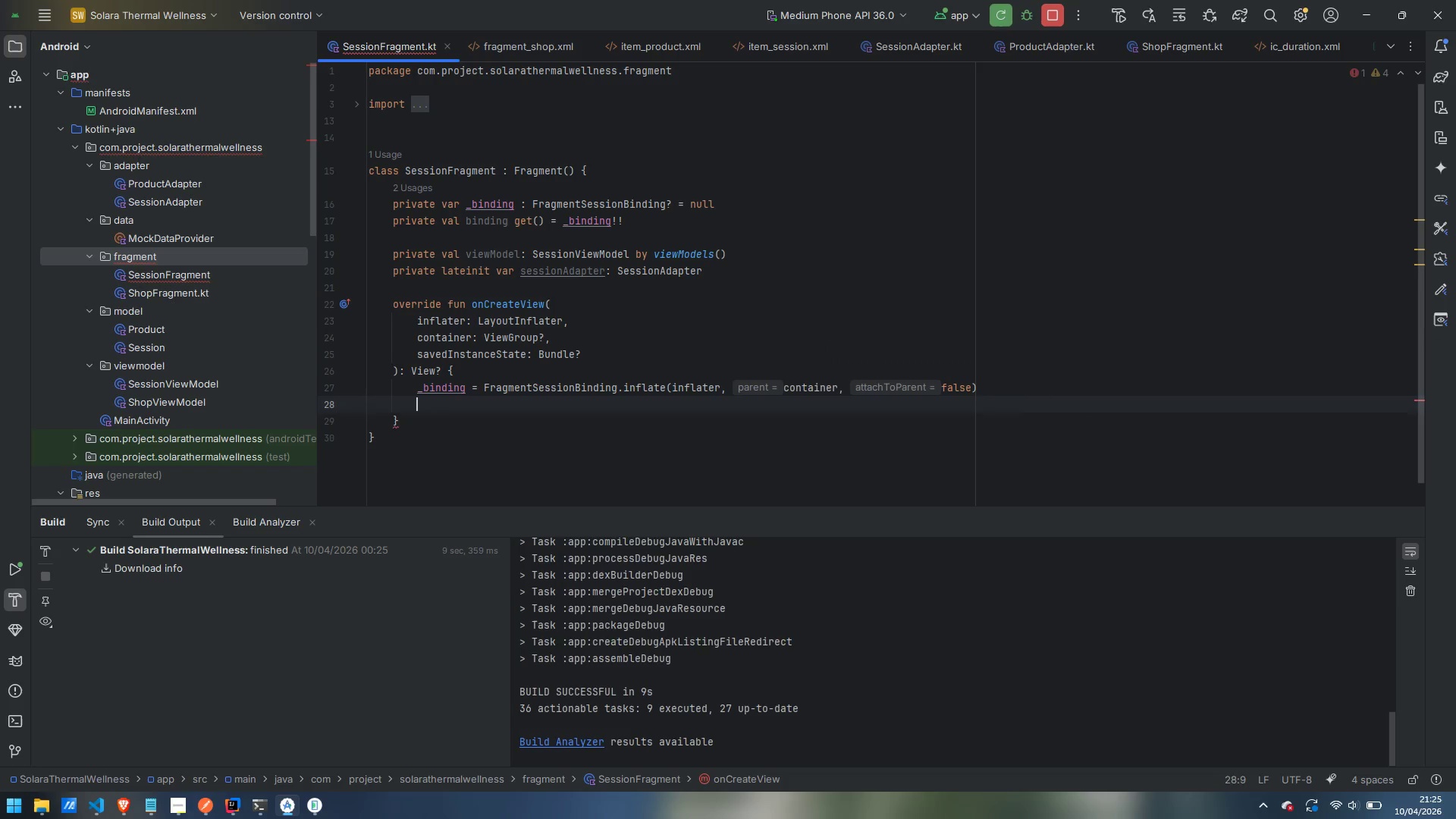 
type(return binding.root)
 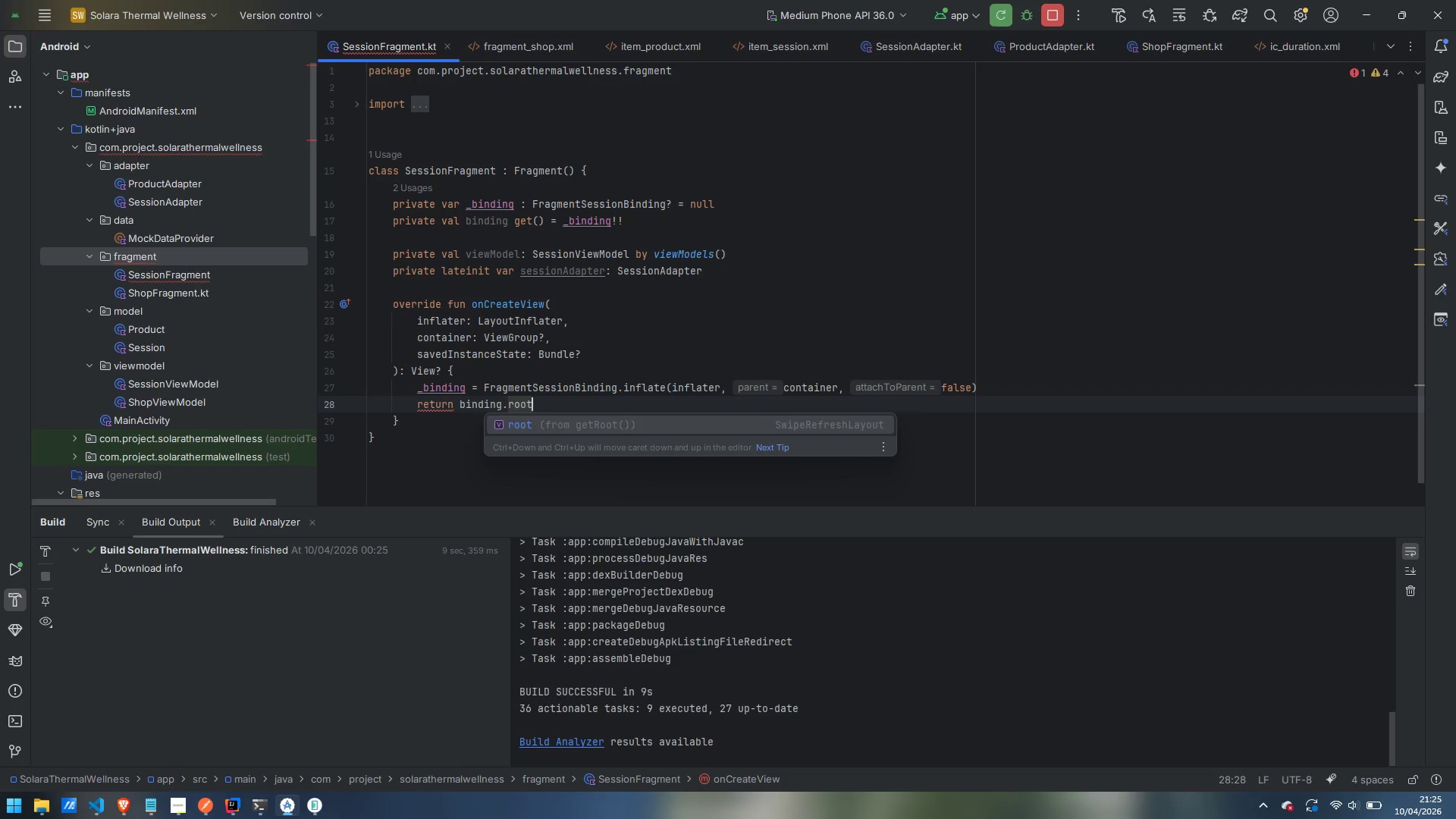 
key(Enter)
 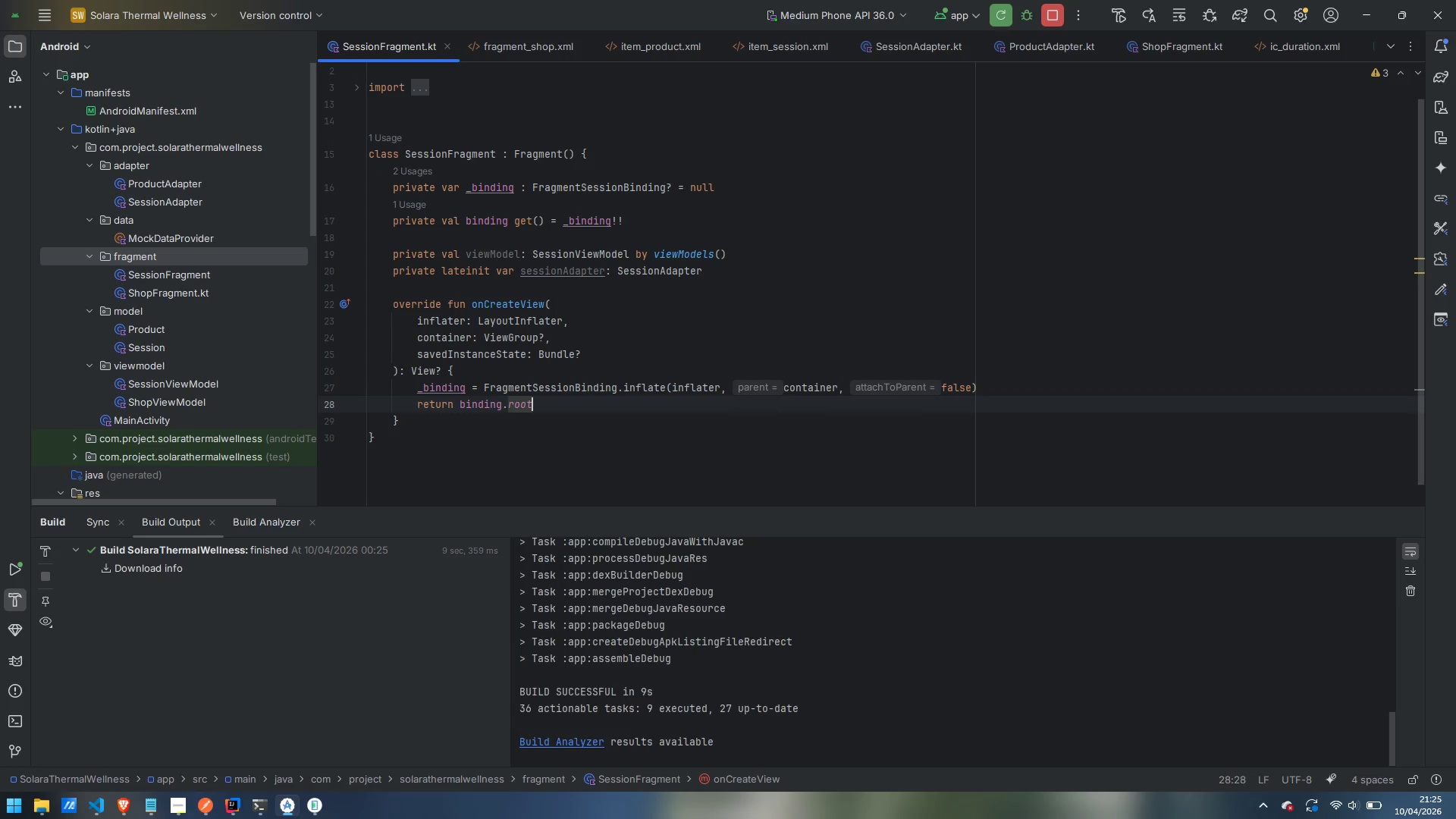 
key(ArrowDown)
 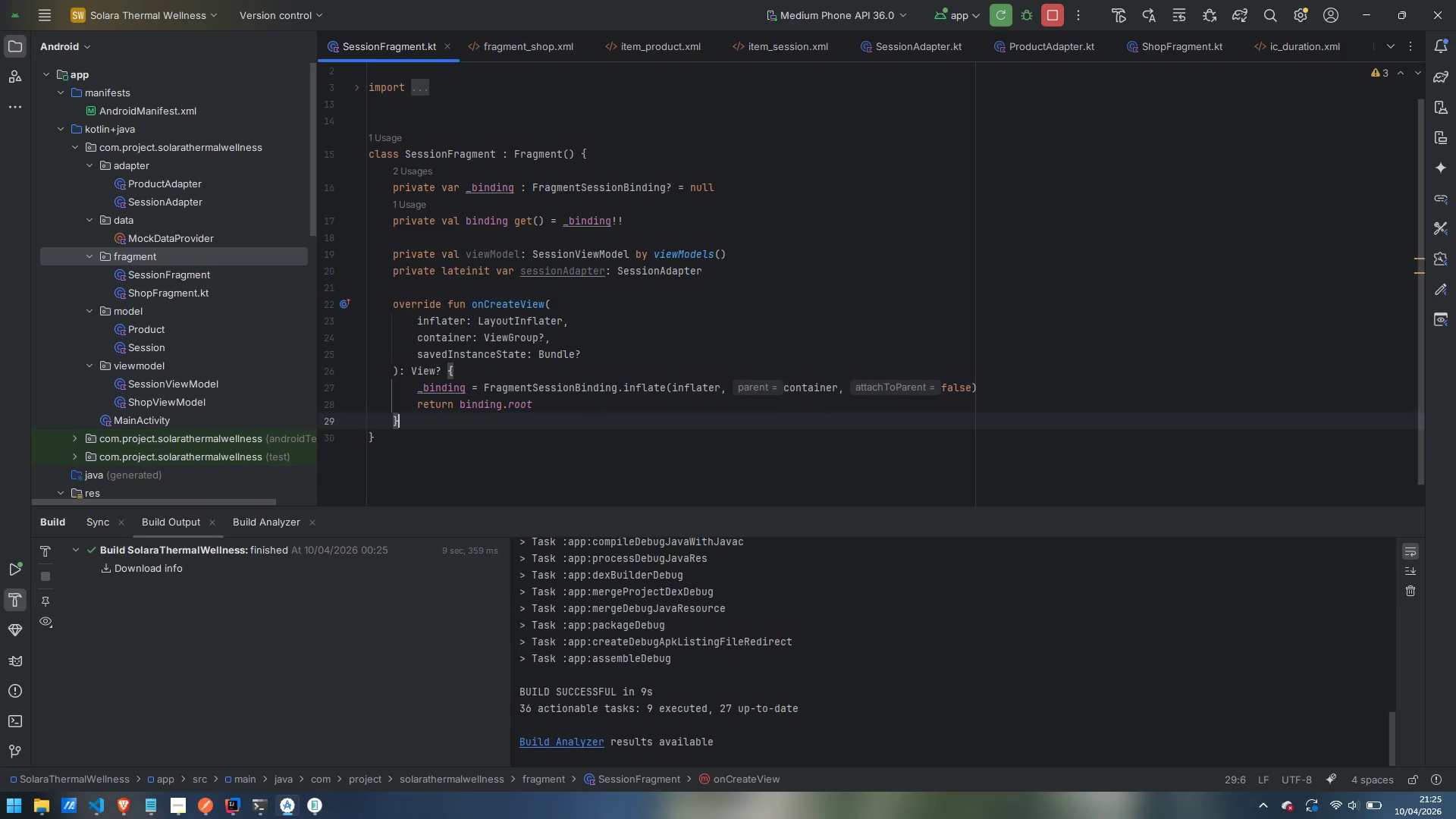 
key(Enter)
 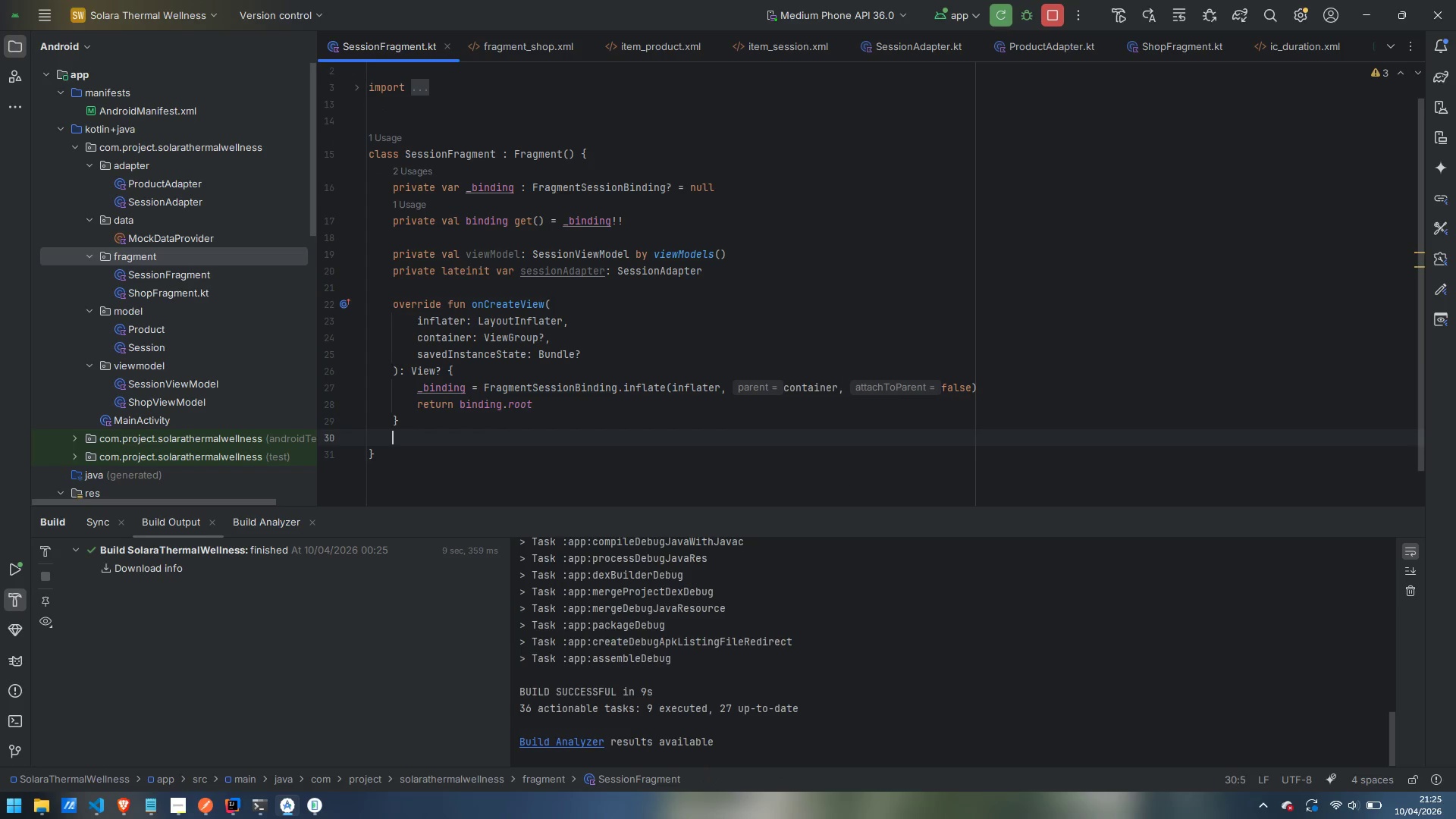 
key(Enter)
 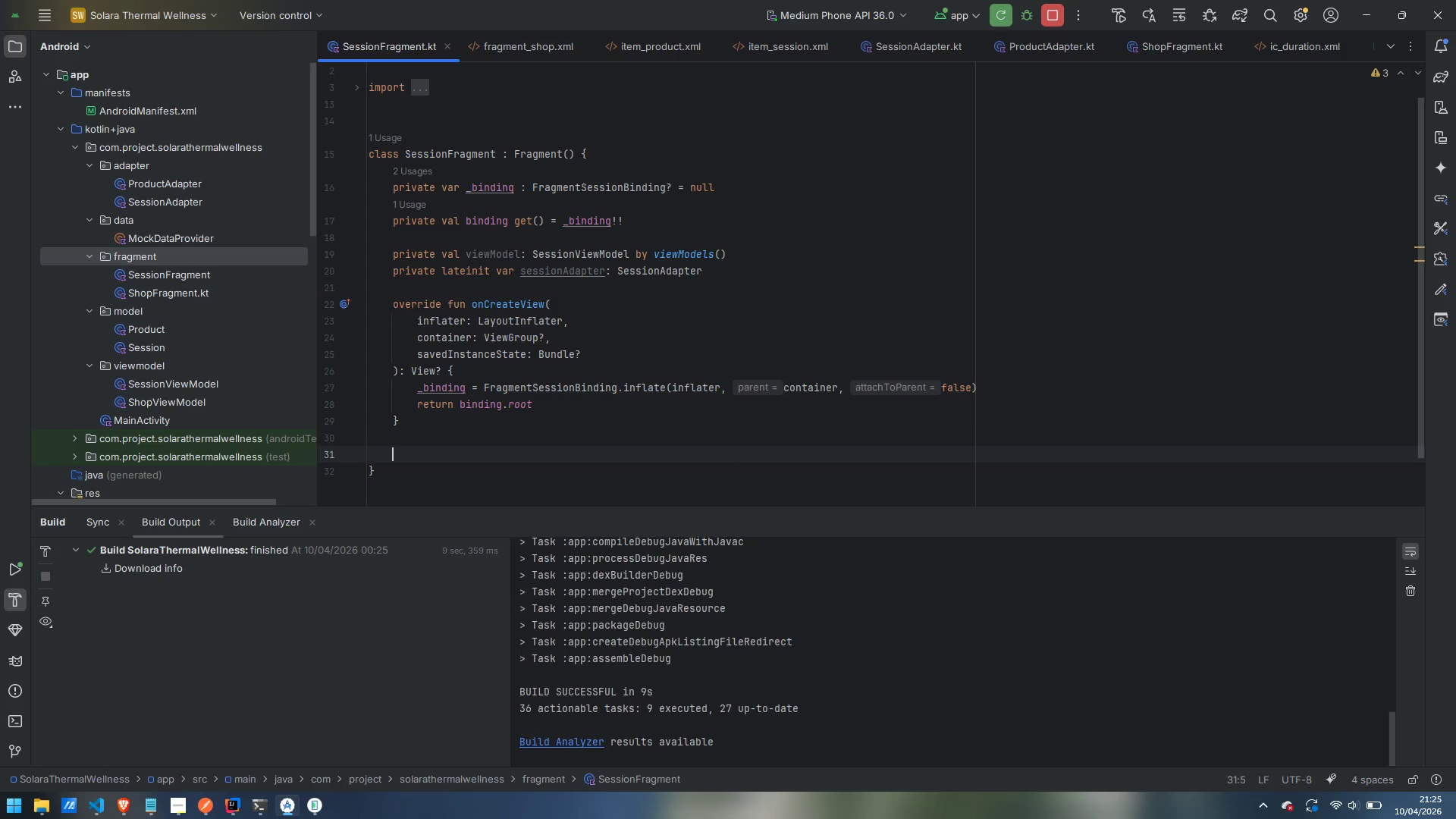 
type(onViewCre)
 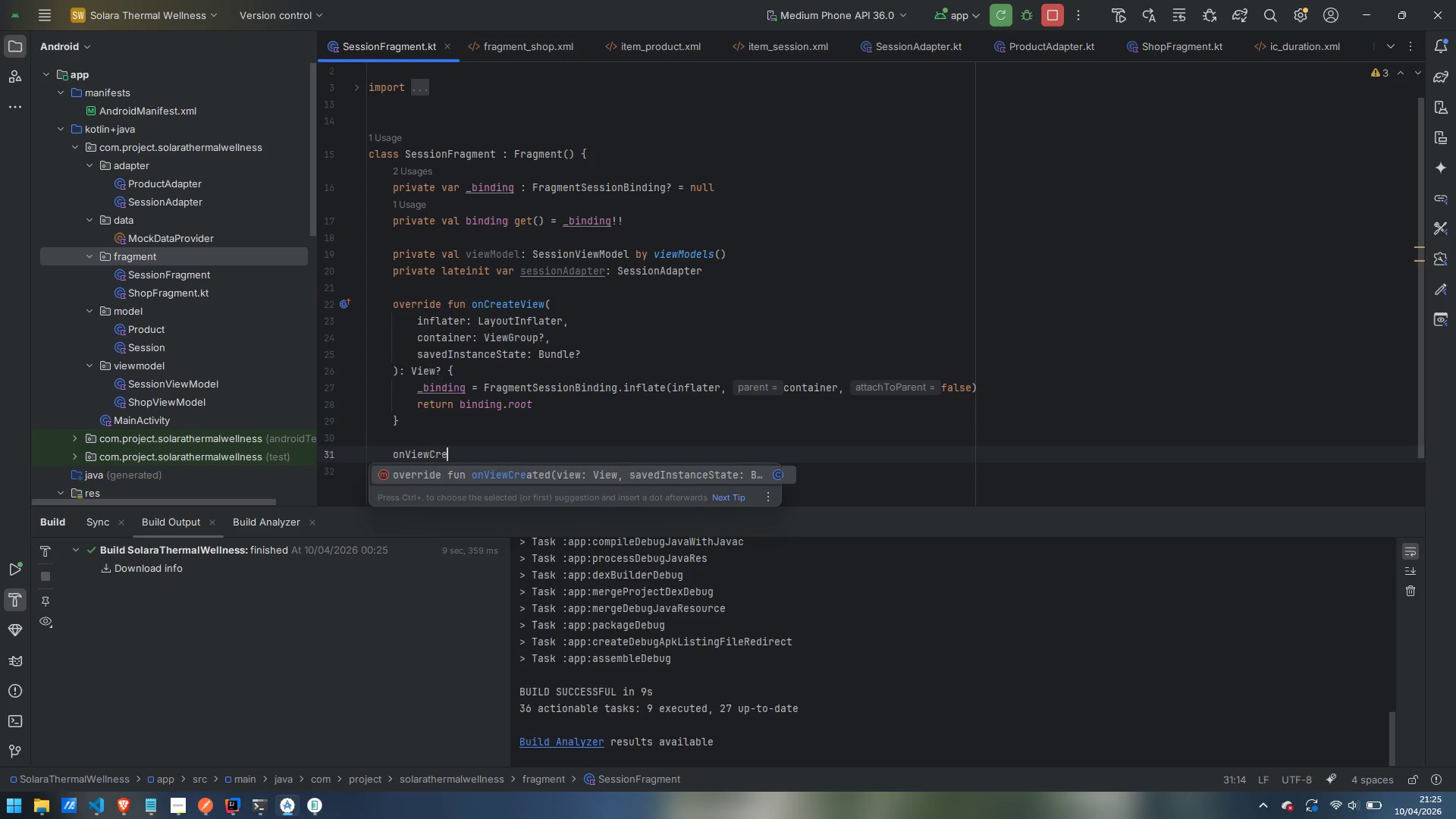 
key(Enter)
 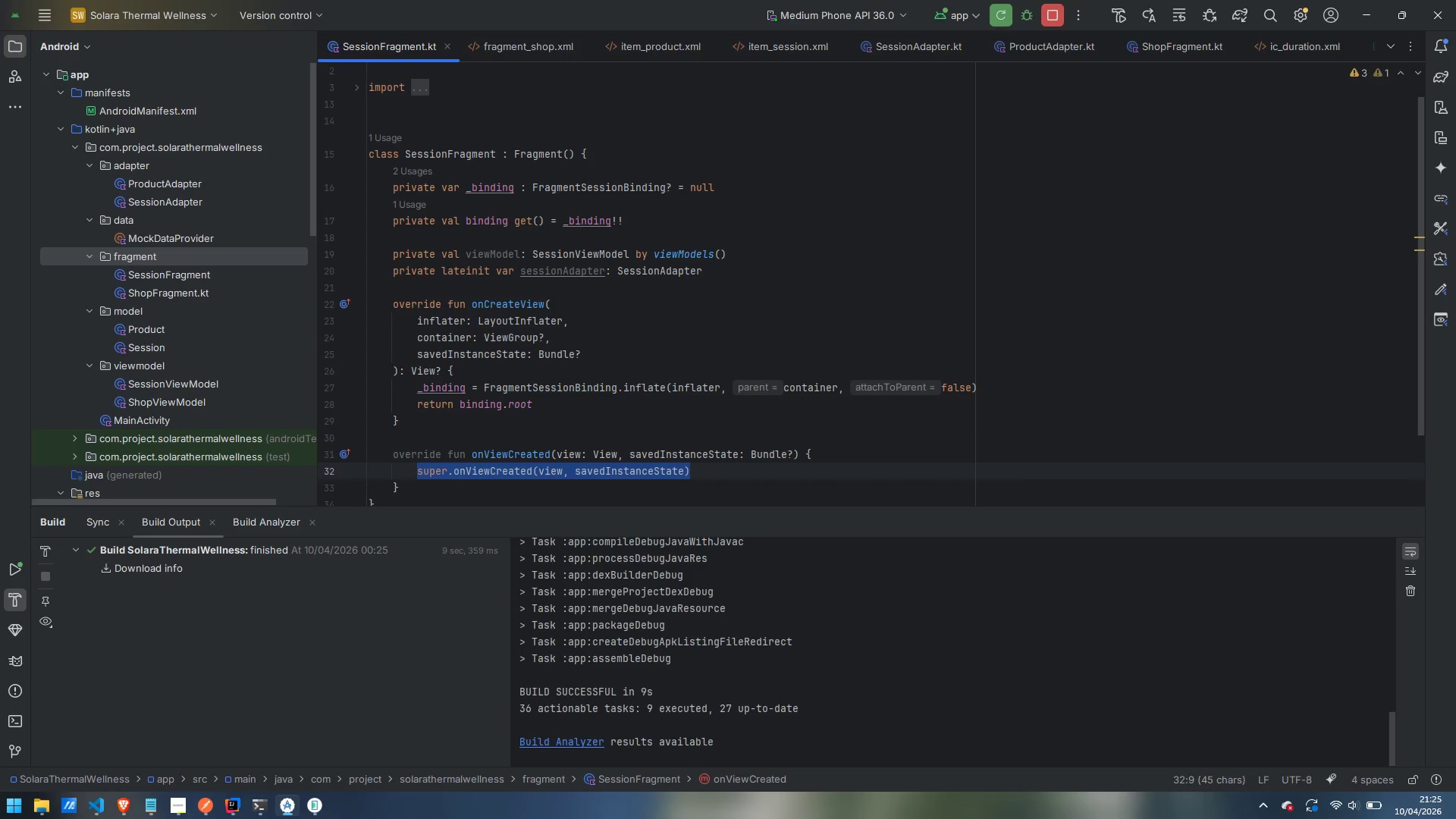 
key(ArrowRight)
 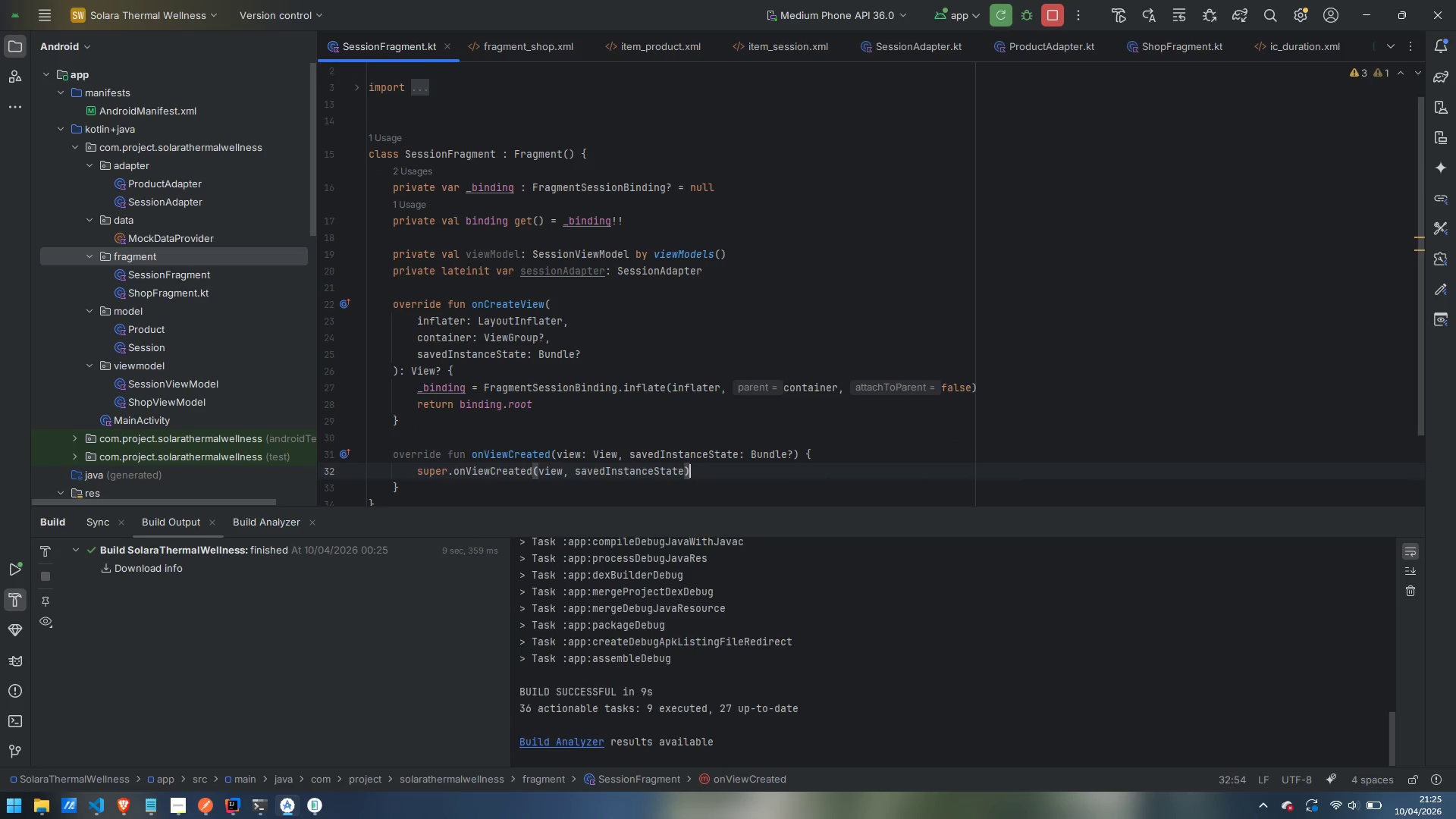 
key(Enter)
 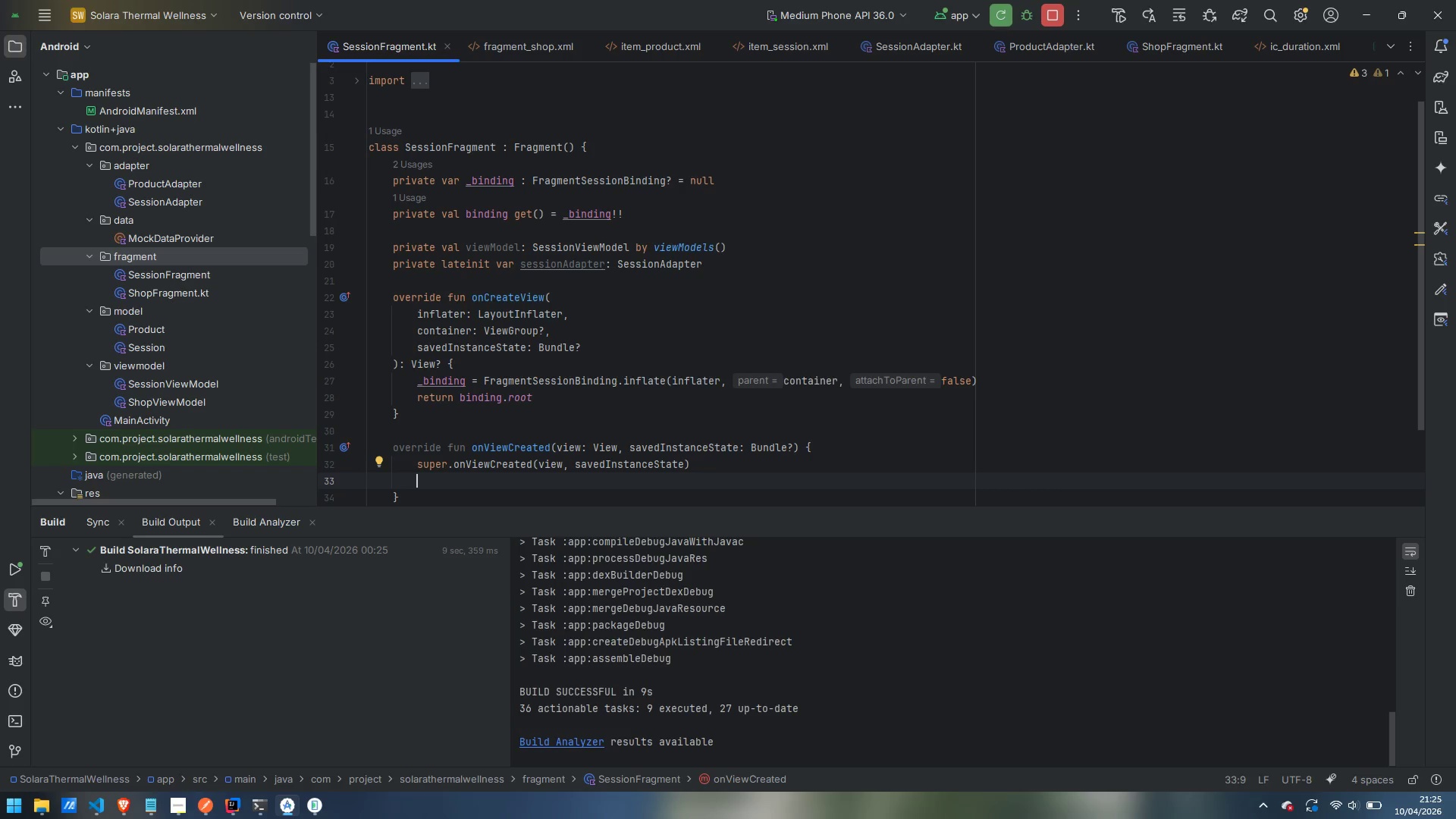 
wait(6.84)
 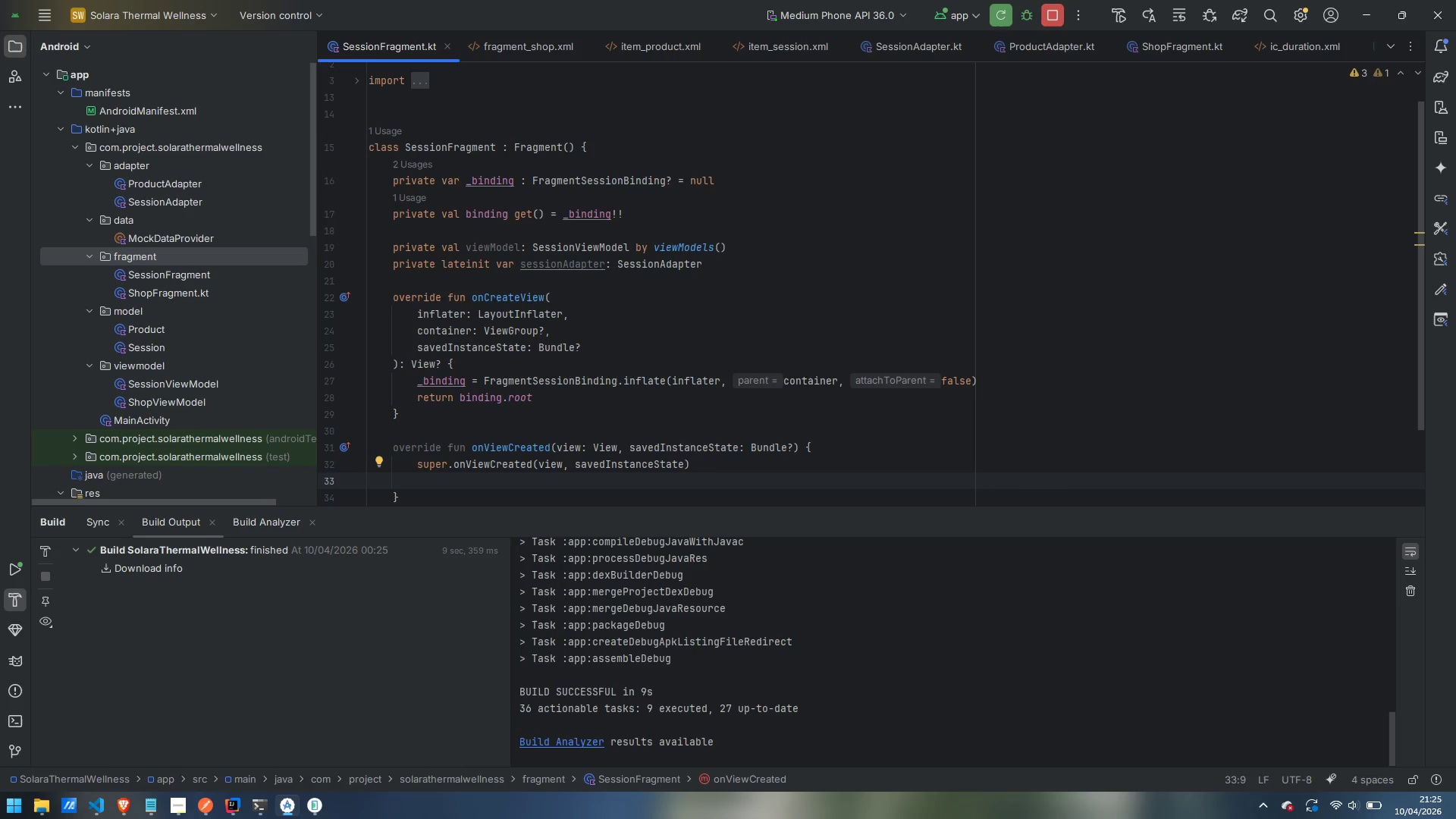 
type(setupRecyclerVuew)
key(Backspace)
key(Backspace)
key(Backspace)
type(iew())
 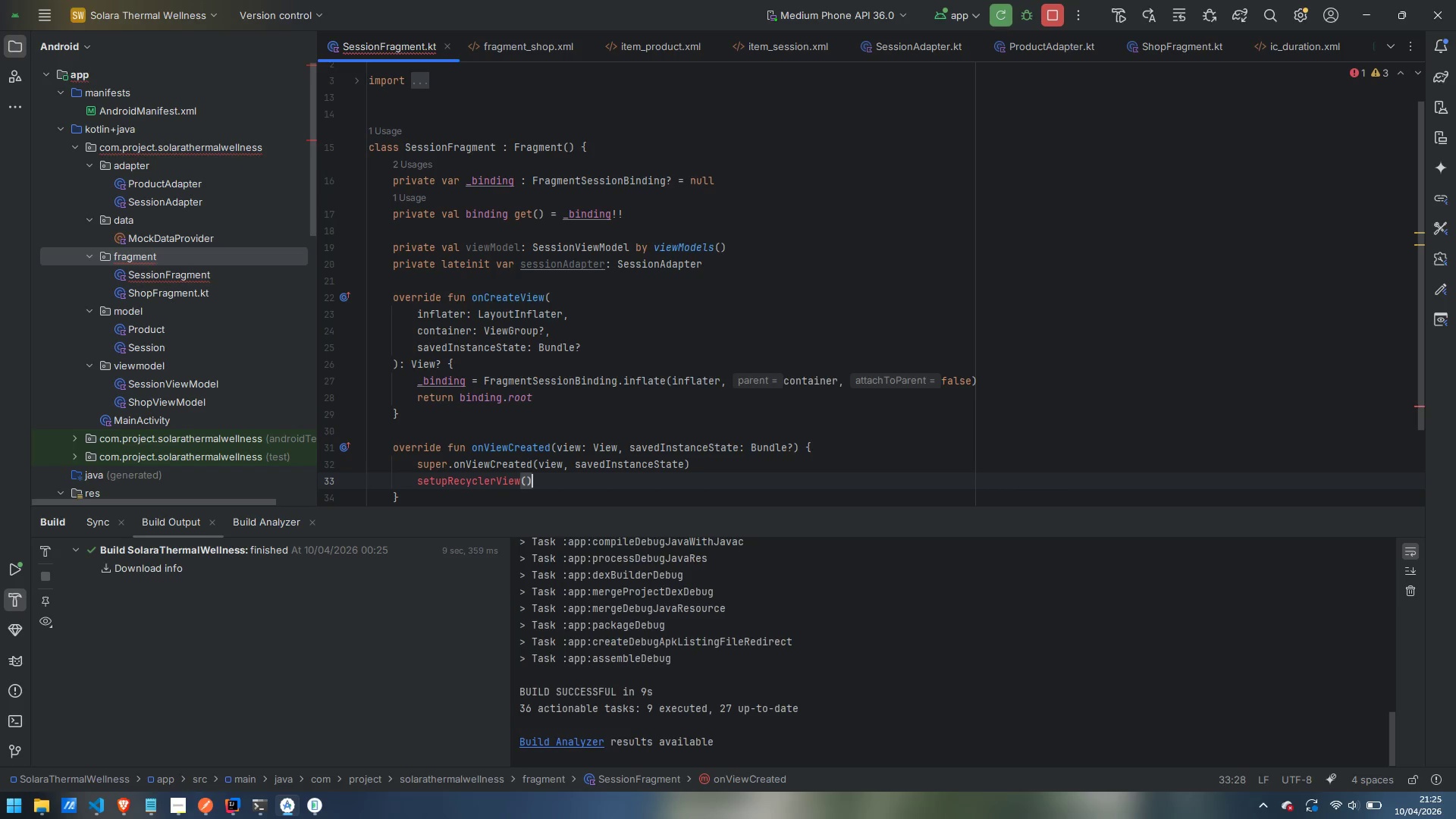 
key(Enter)
 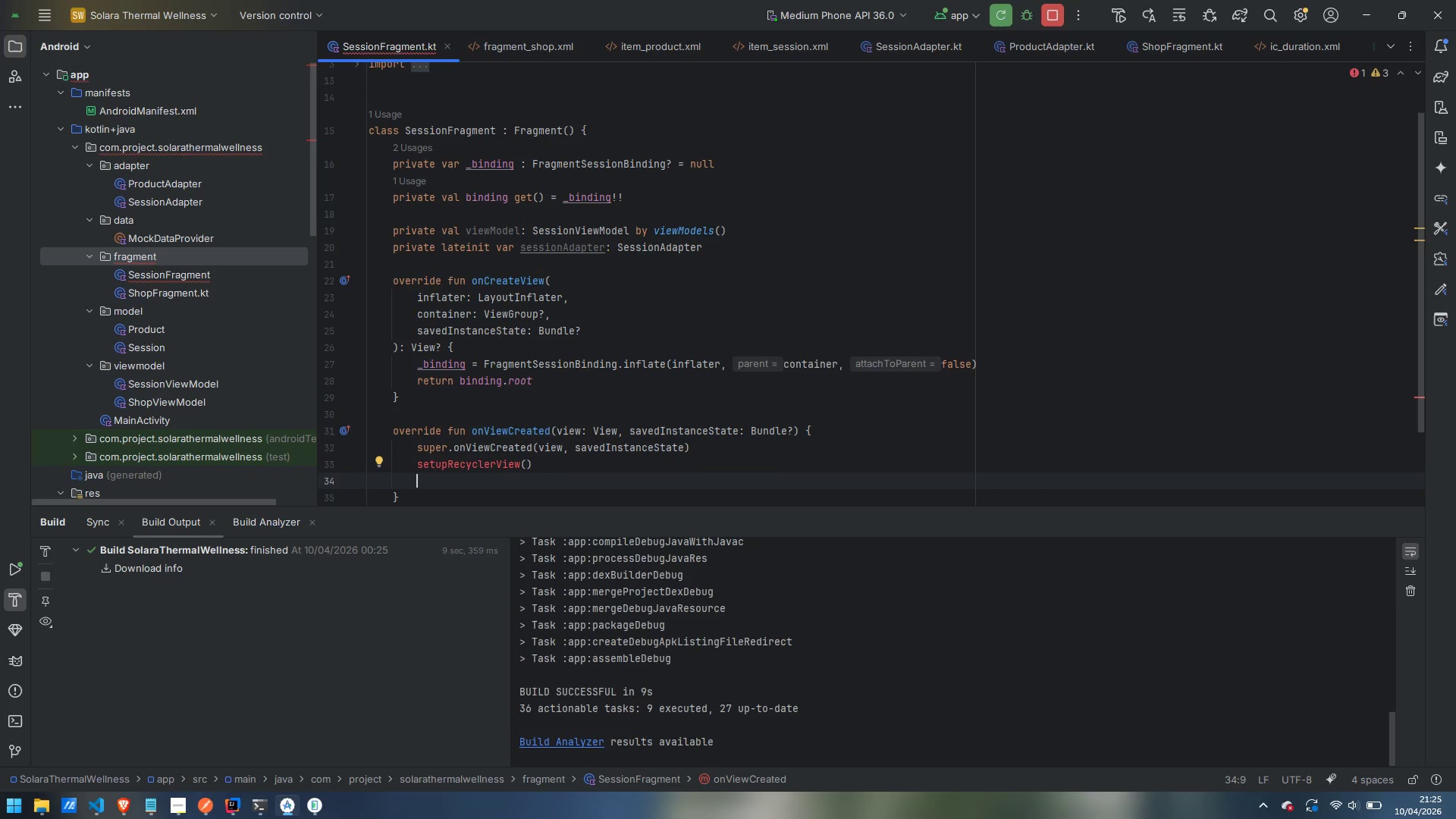 
type(setupSwipeRefresh())
 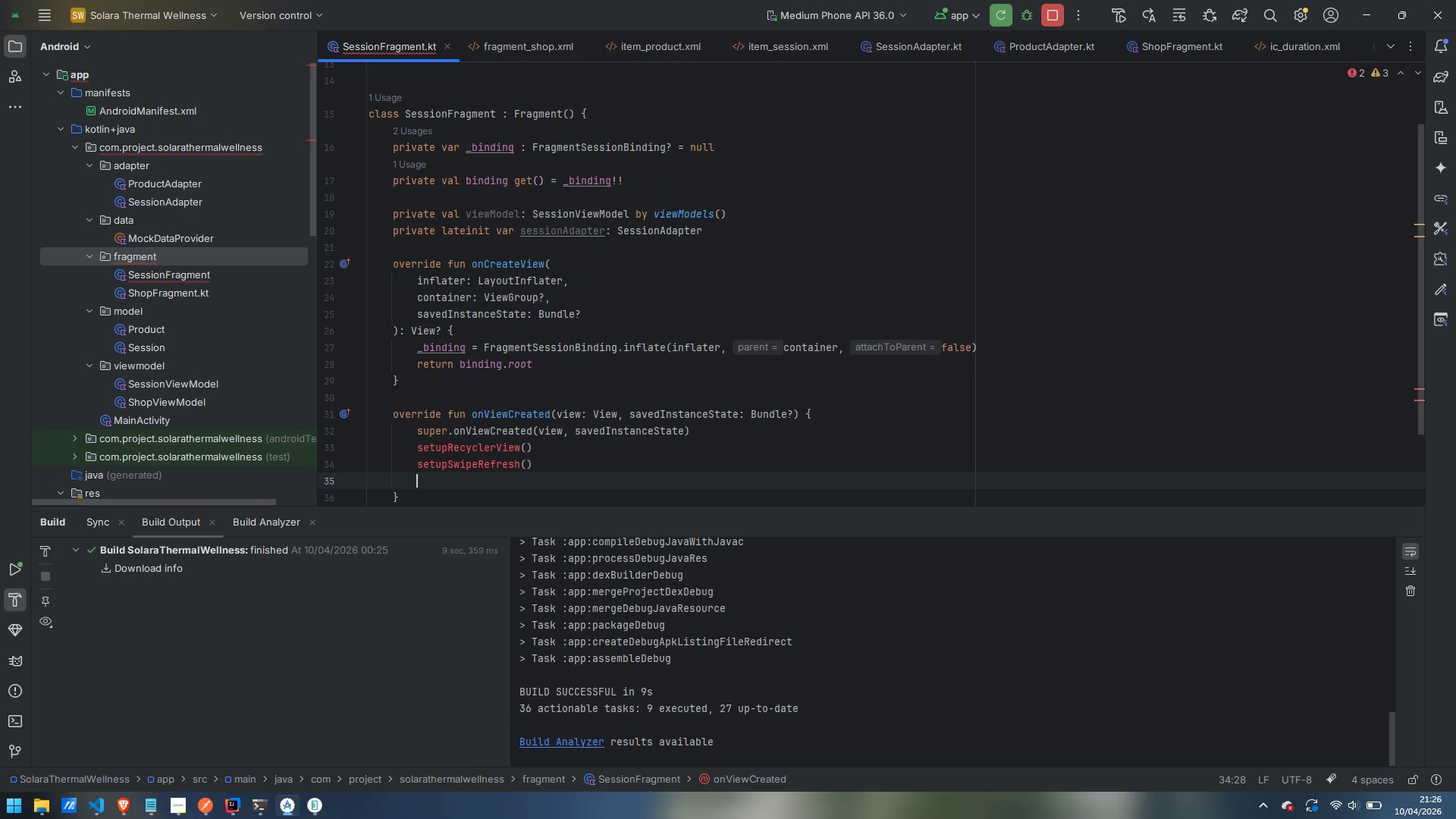 
 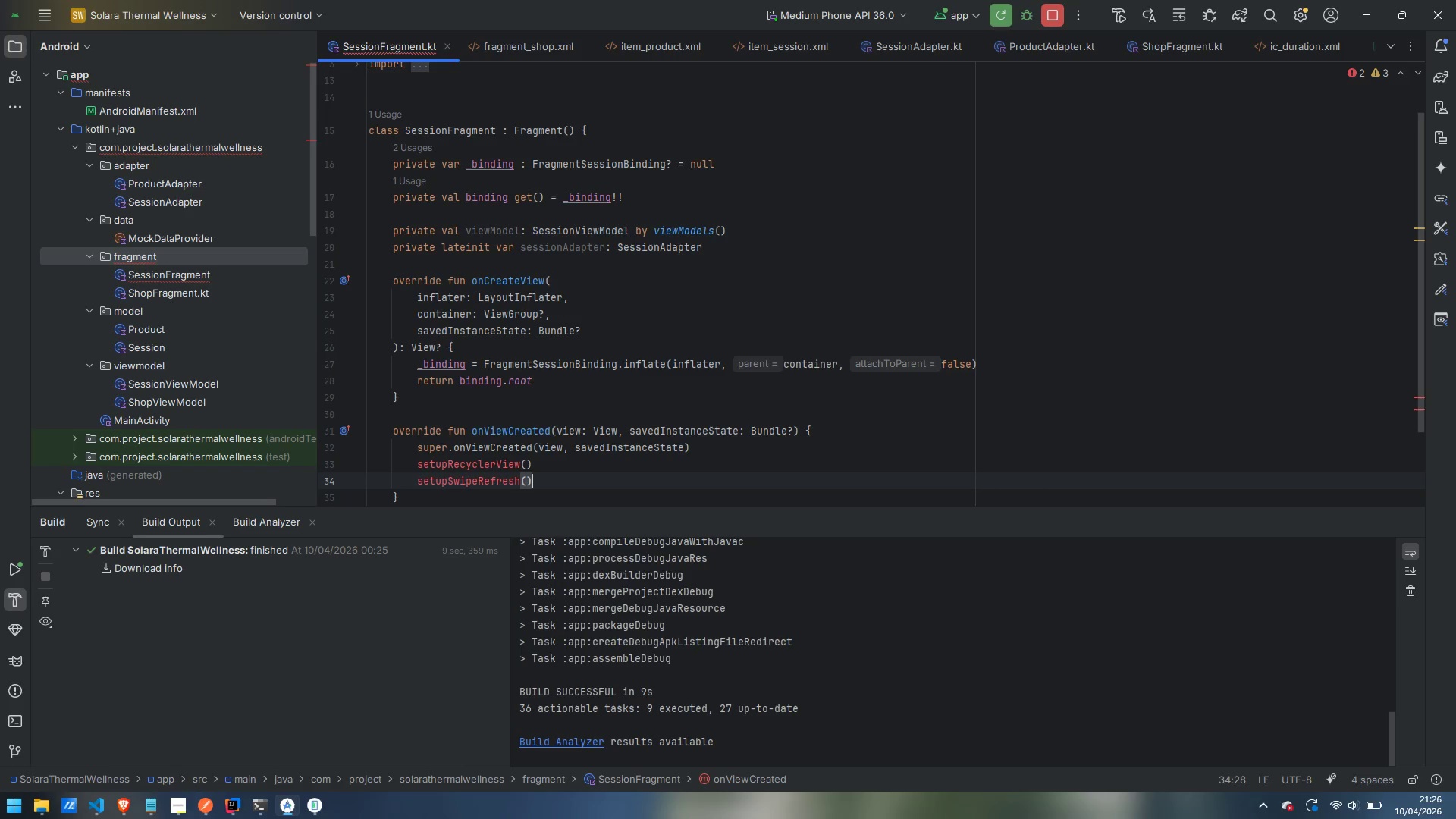 
key(Enter)
 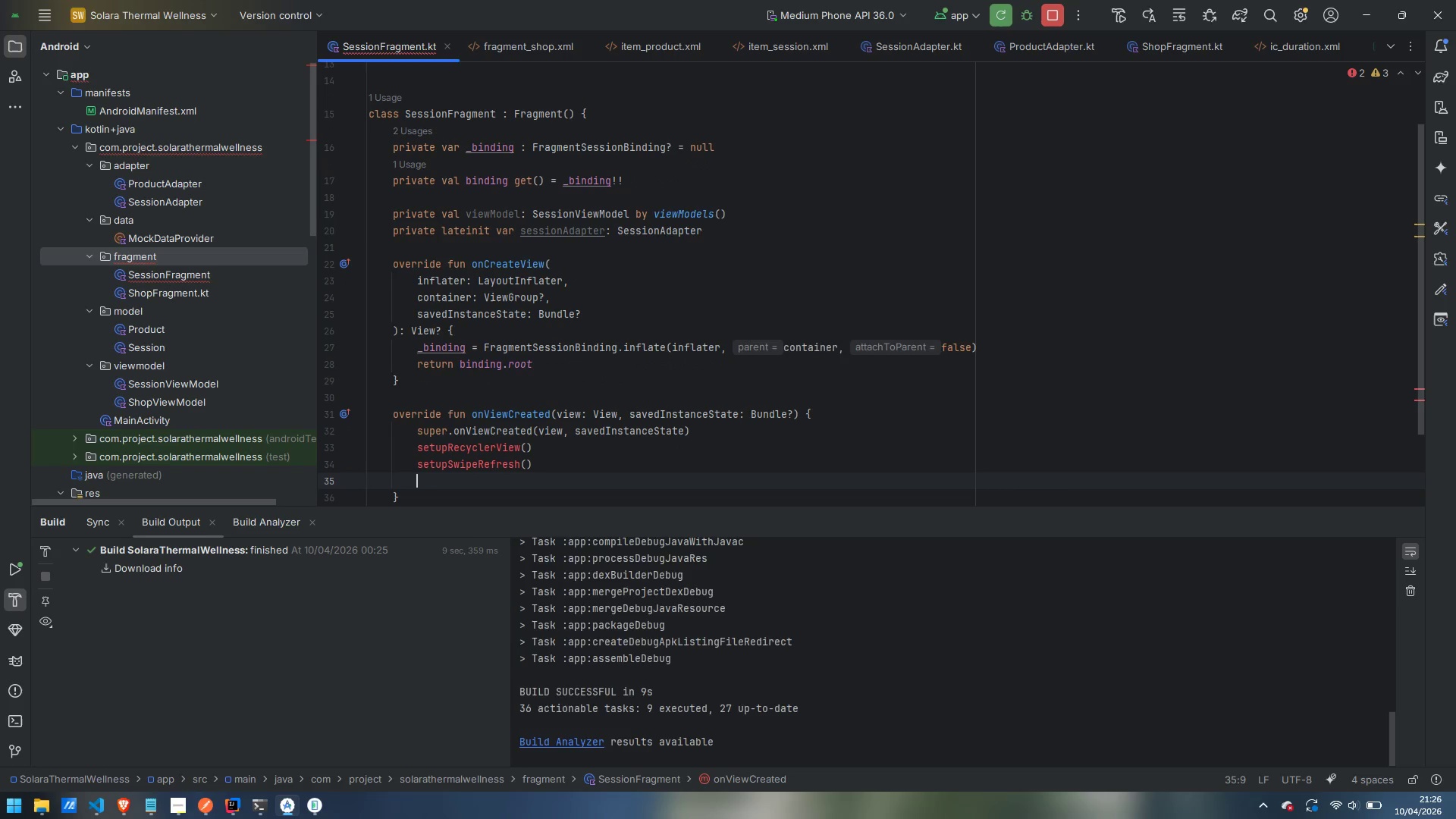 
type(observeViewModel())
 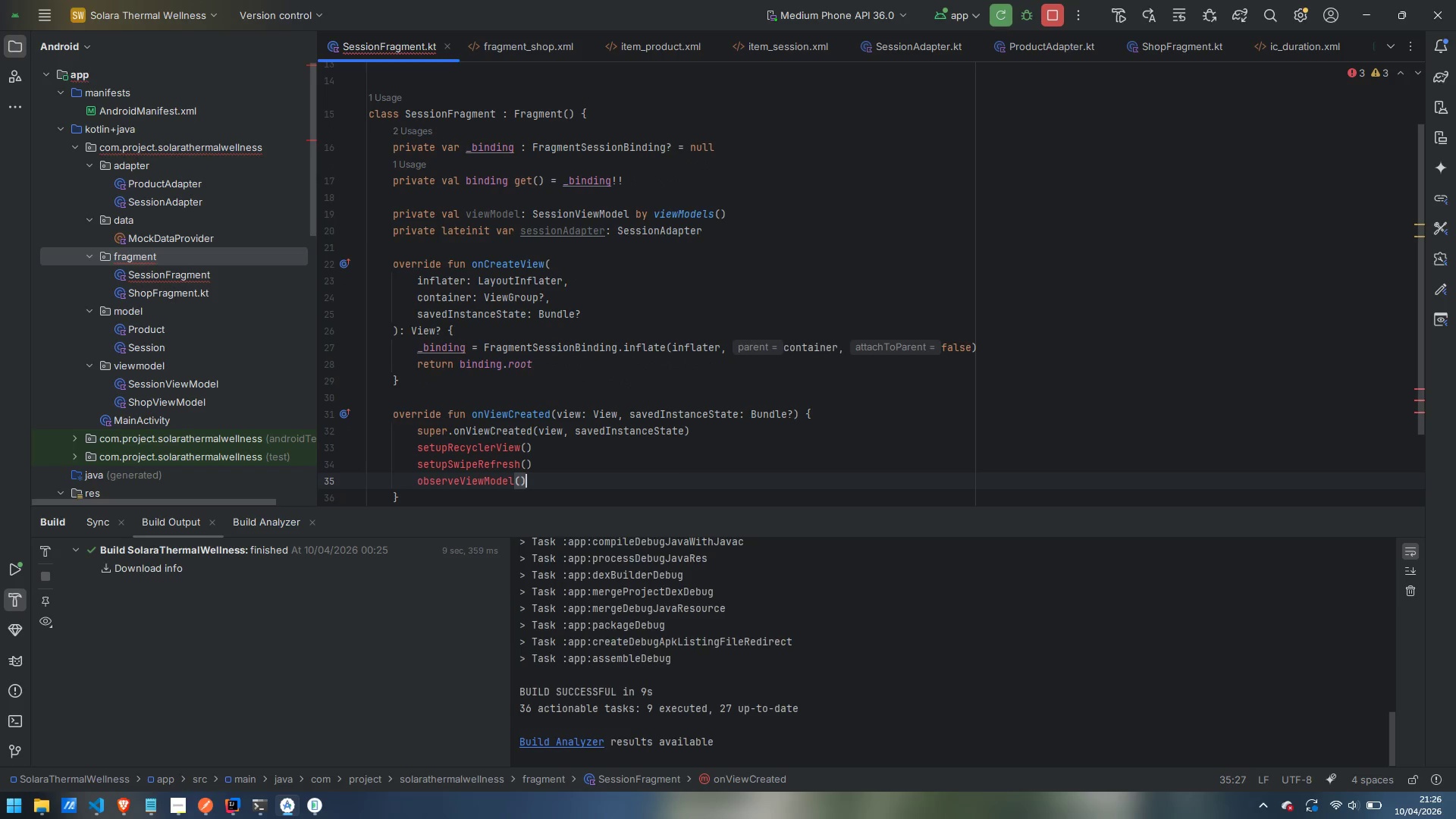 
key(ArrowDown)
 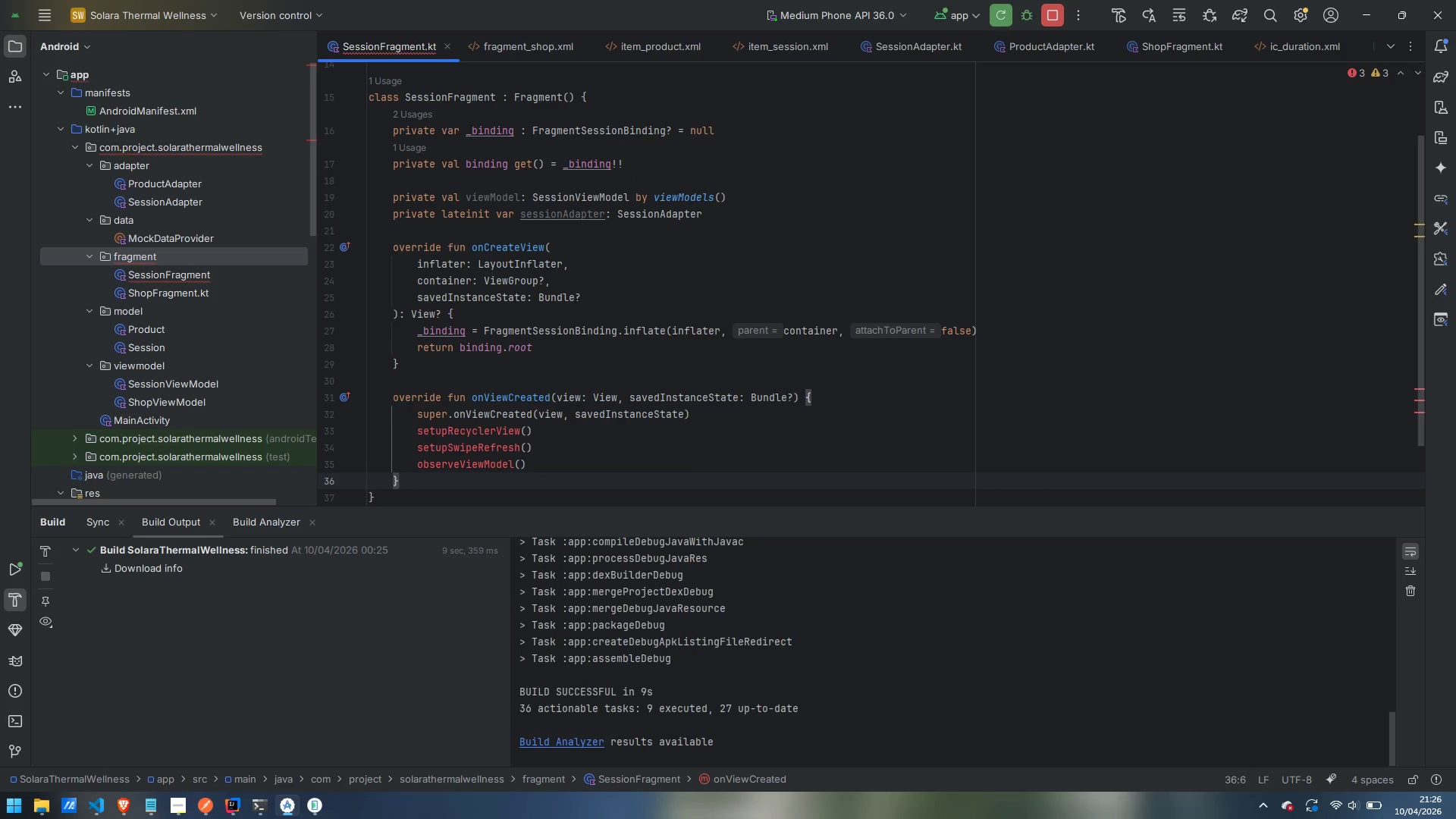 
key(Enter)
 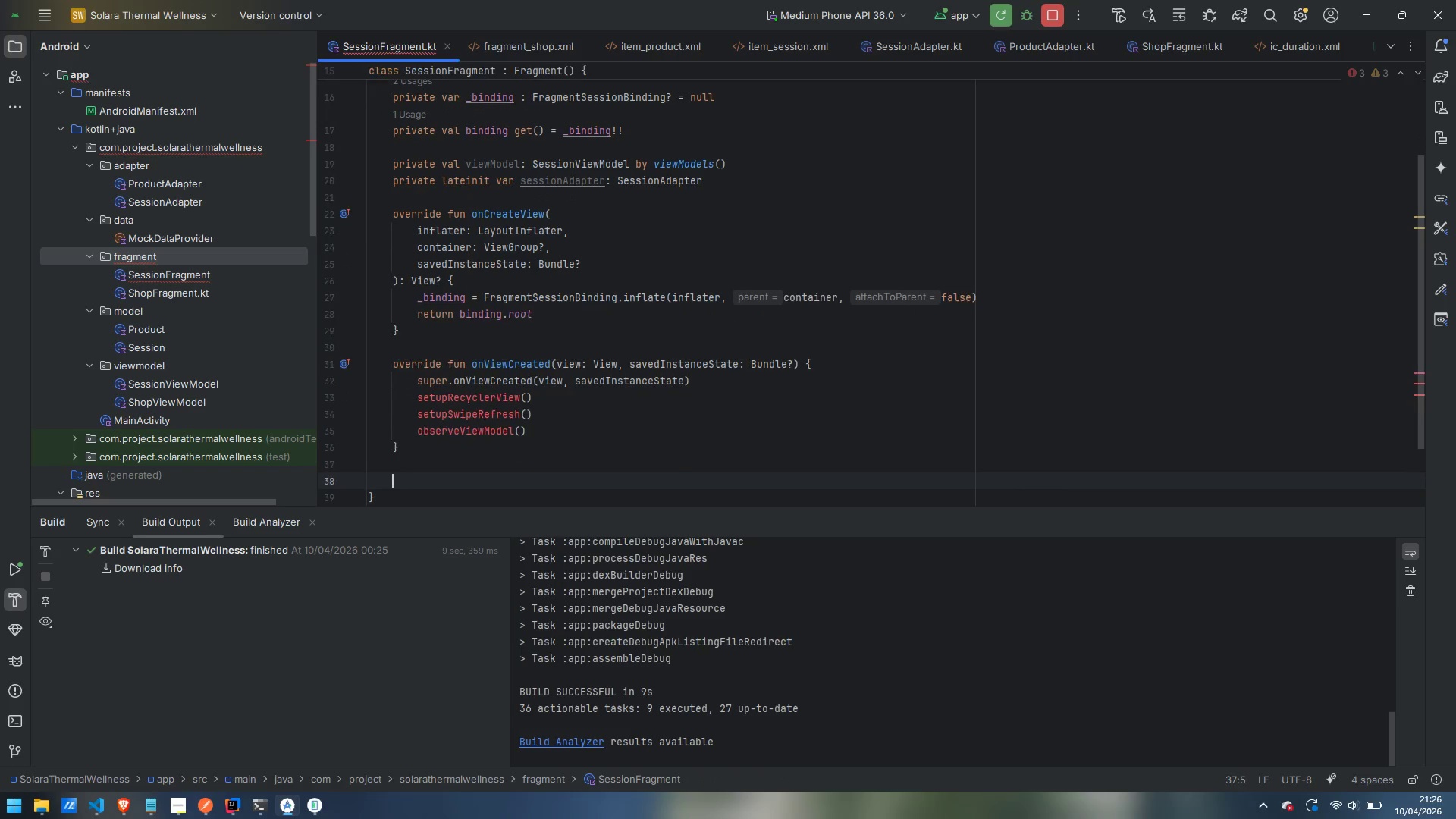 
key(Enter)
 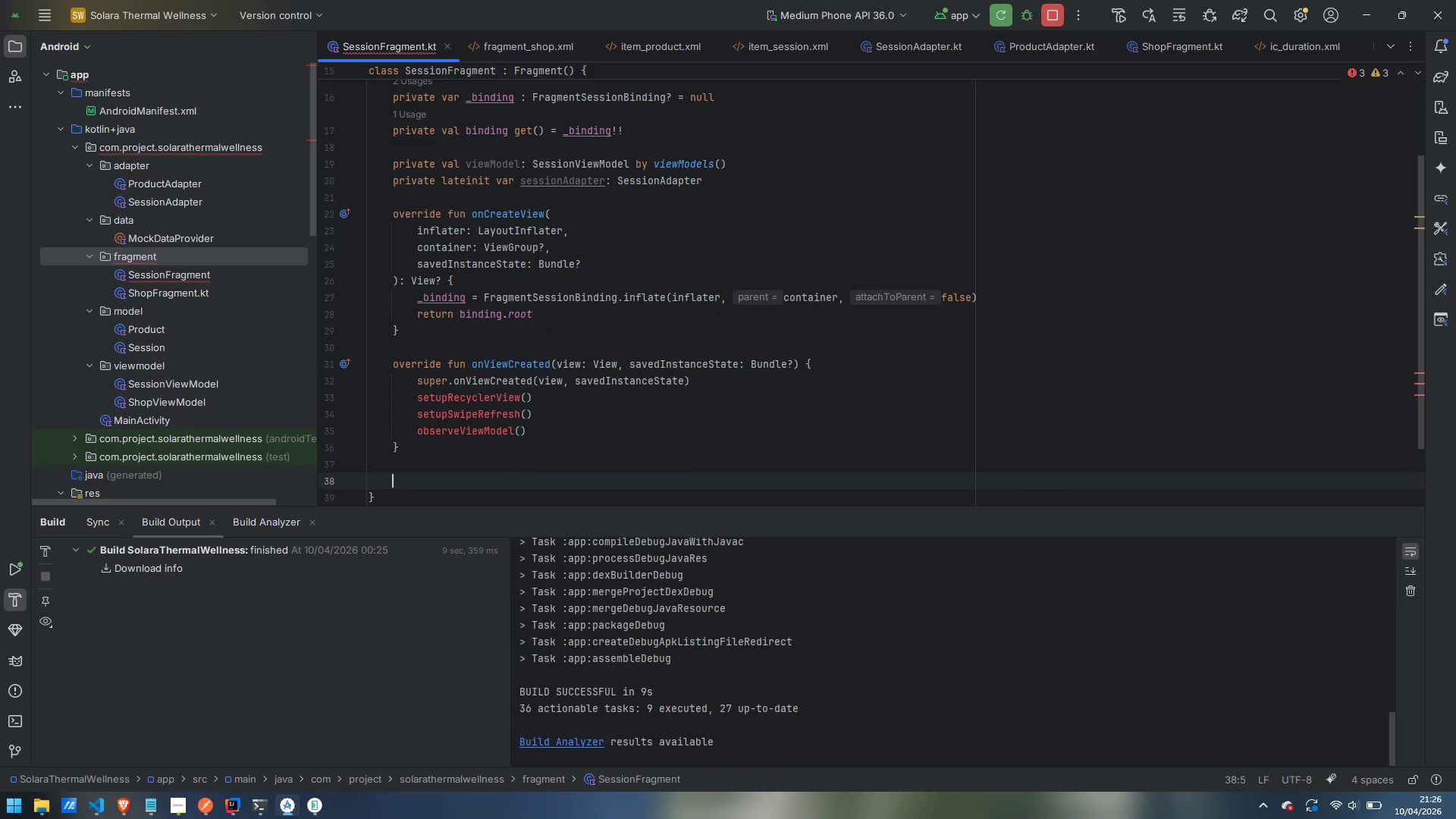 
type(private fun setu)
 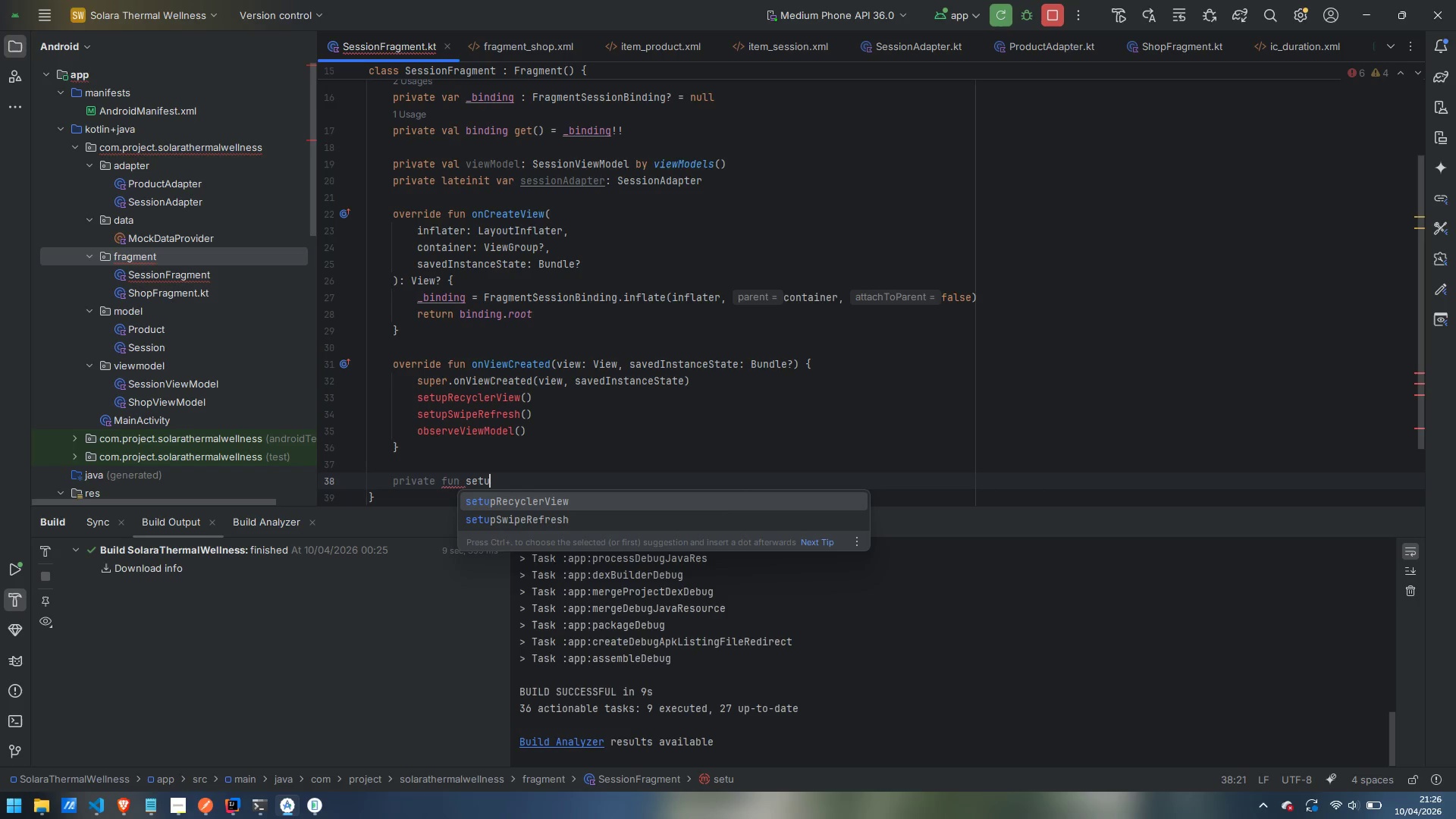 
key(Enter)
 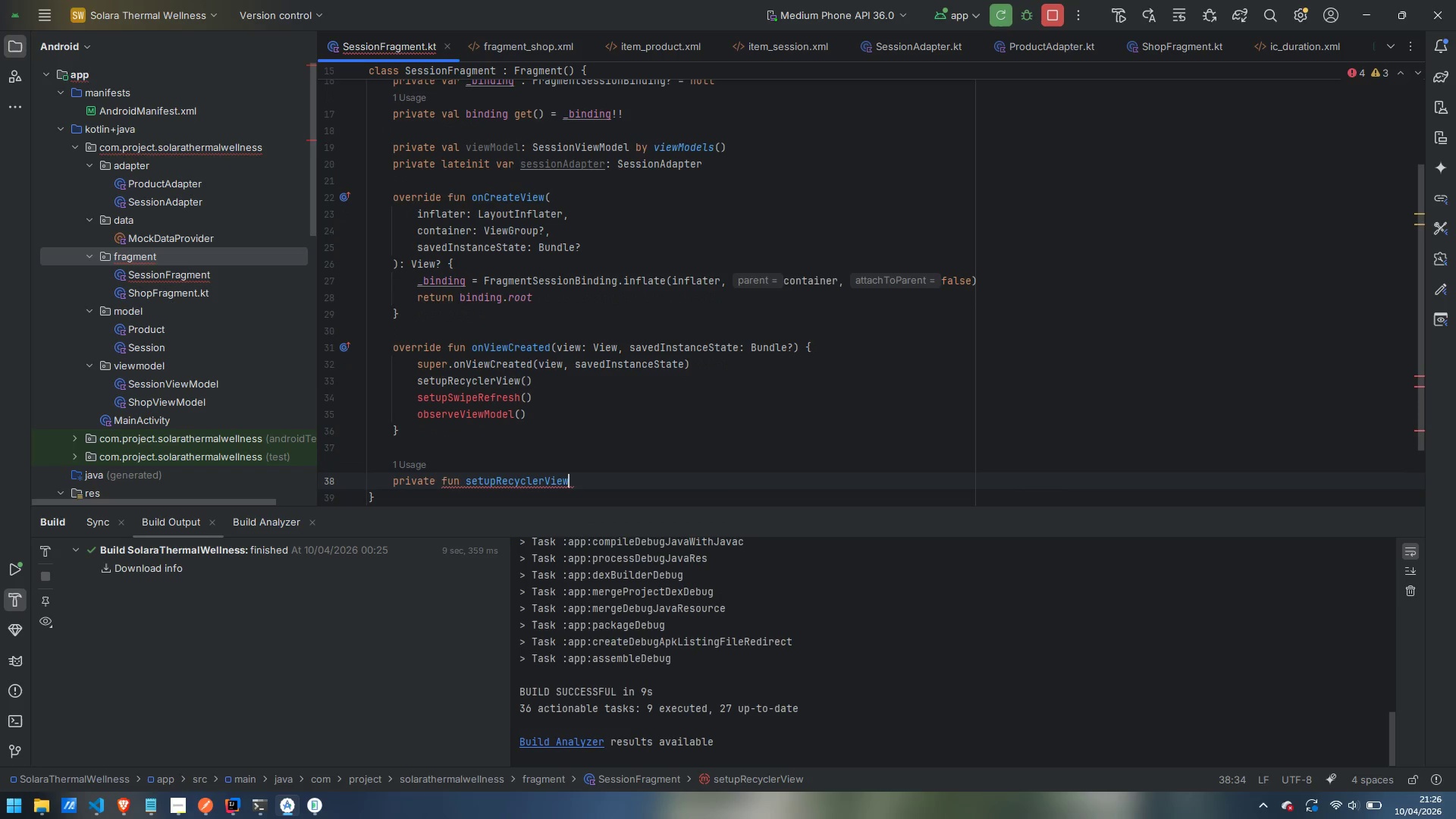 
type(() {)
 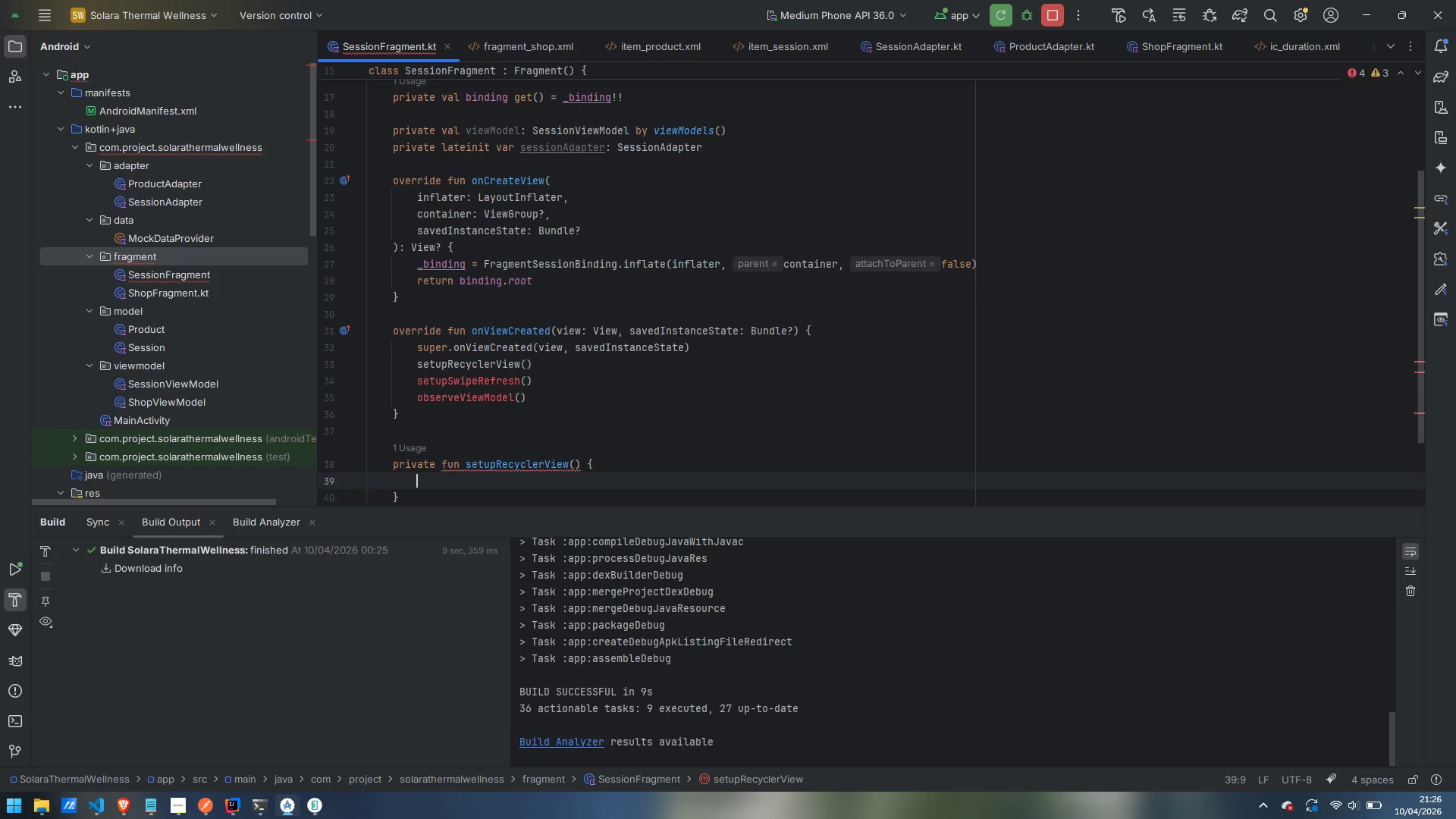 
 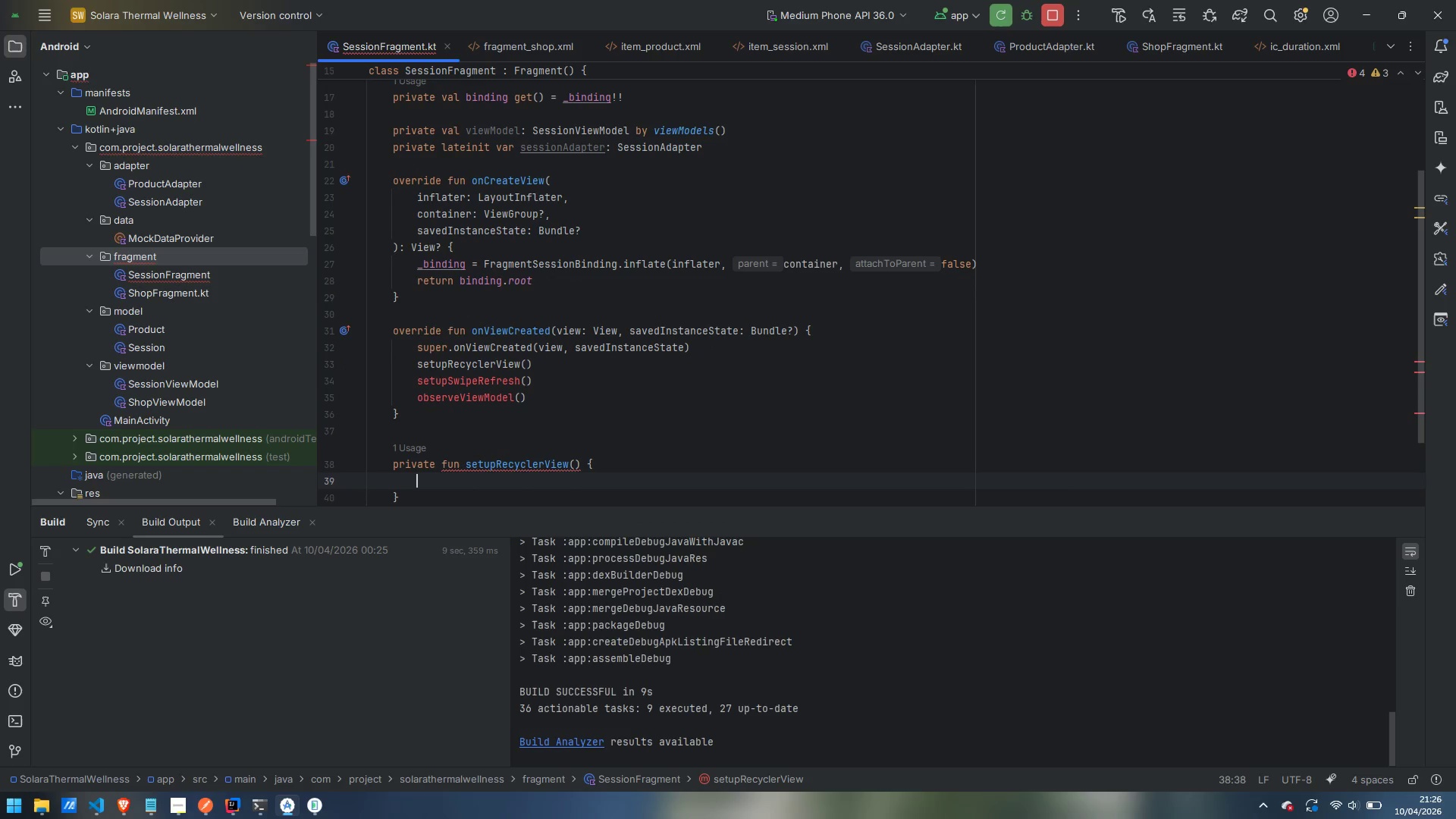 
key(Enter)
 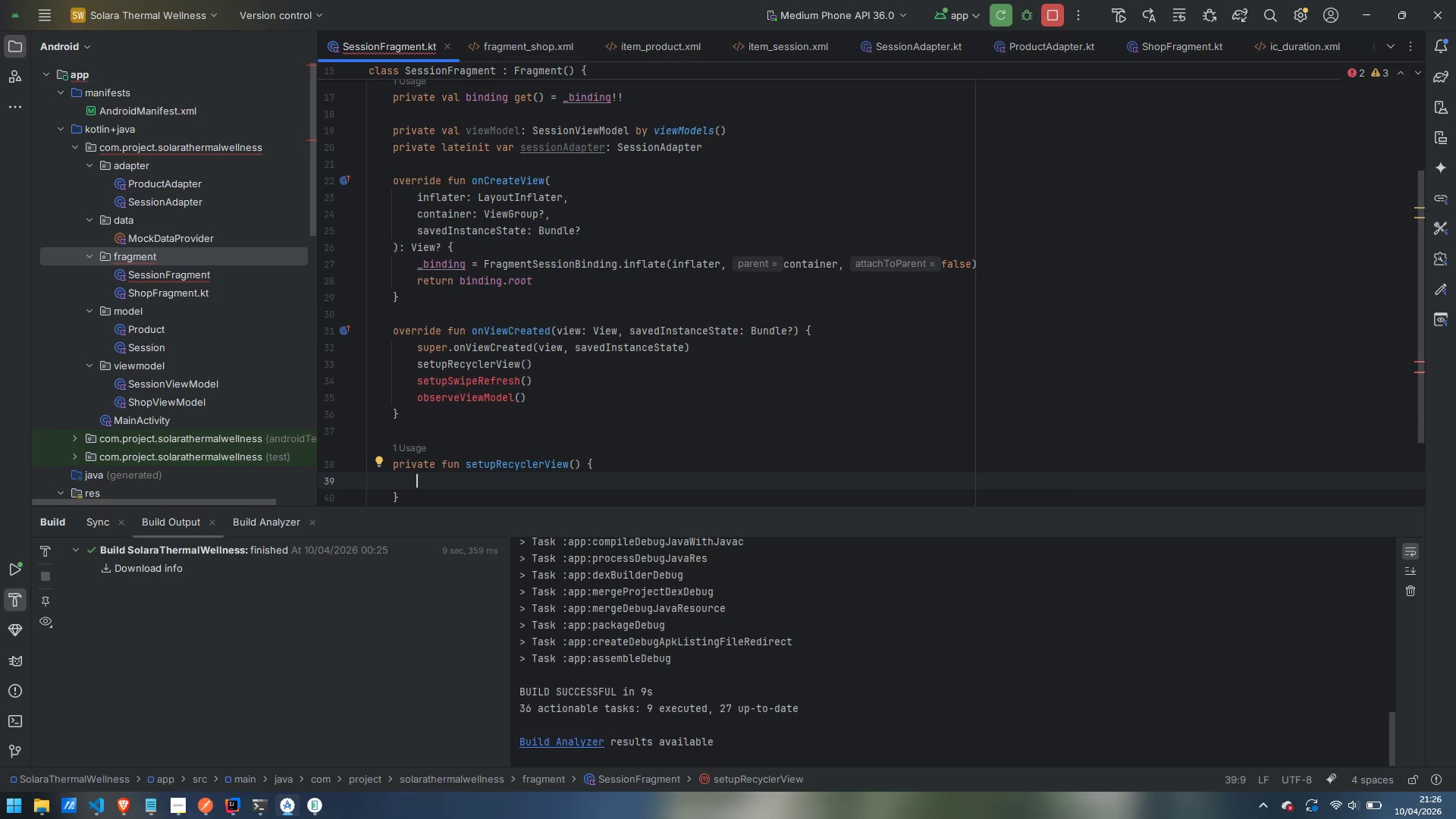 
type(sessionAda)
 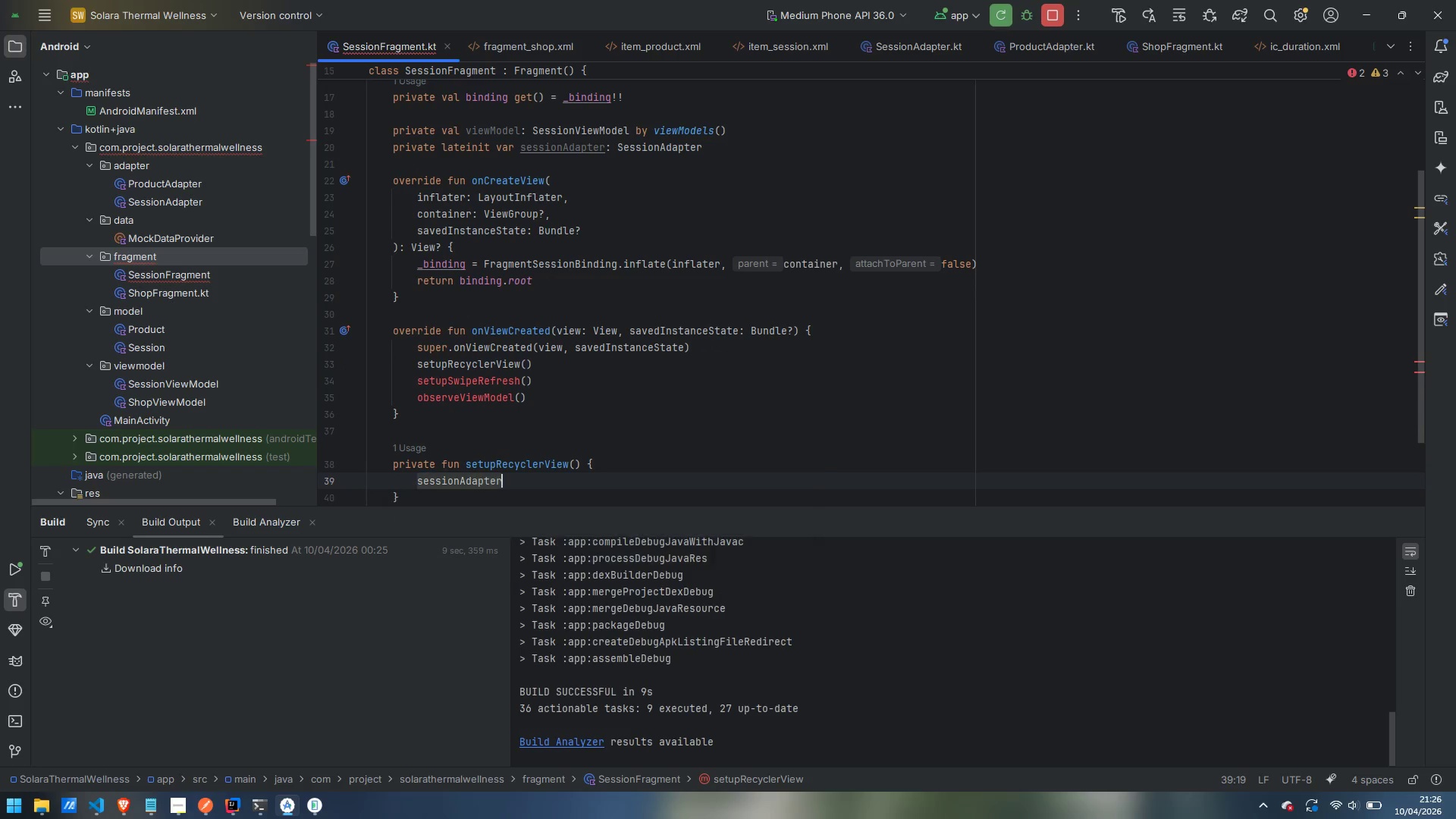 
key(Enter)
 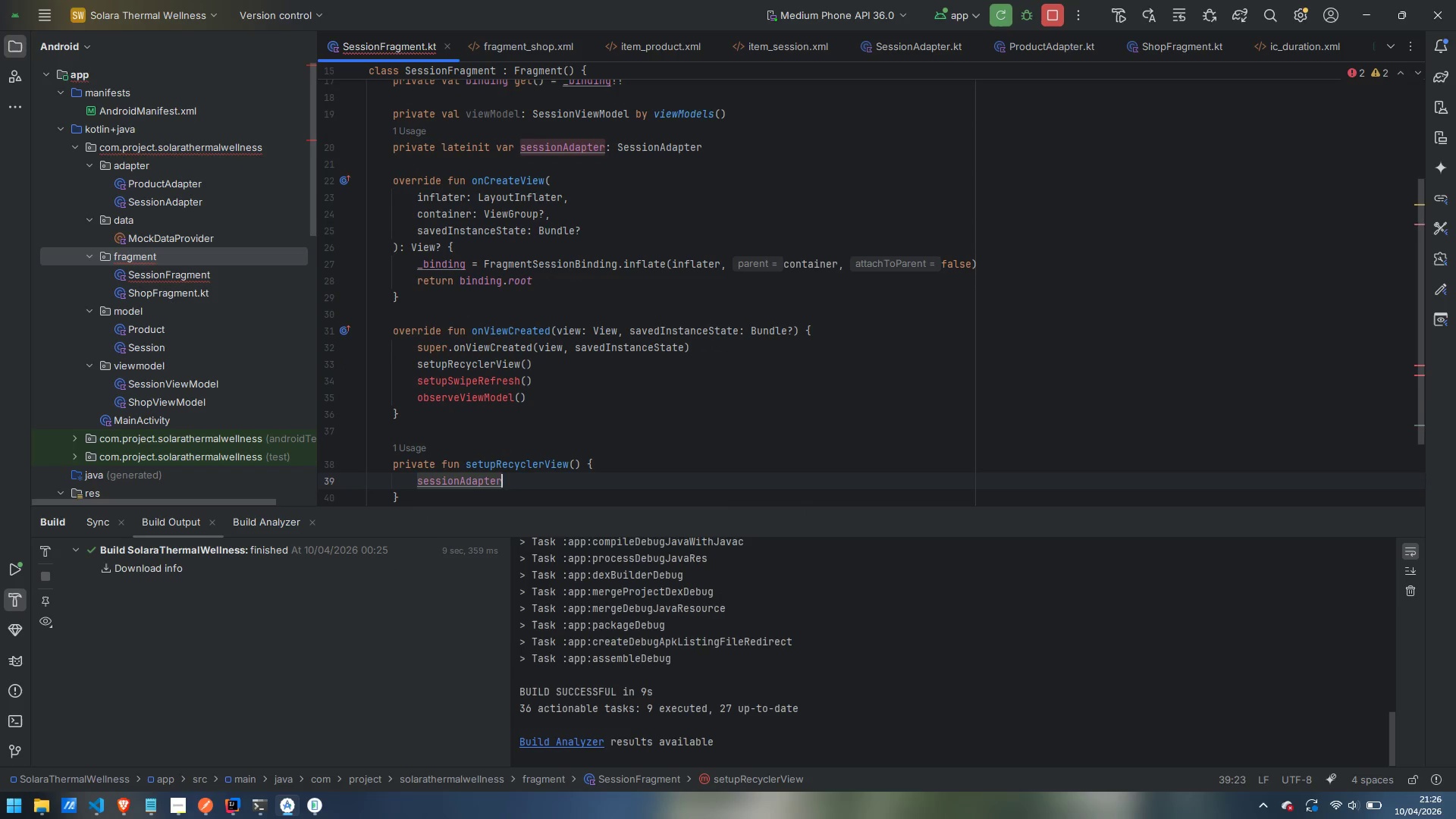 
type( = SessionAda)
 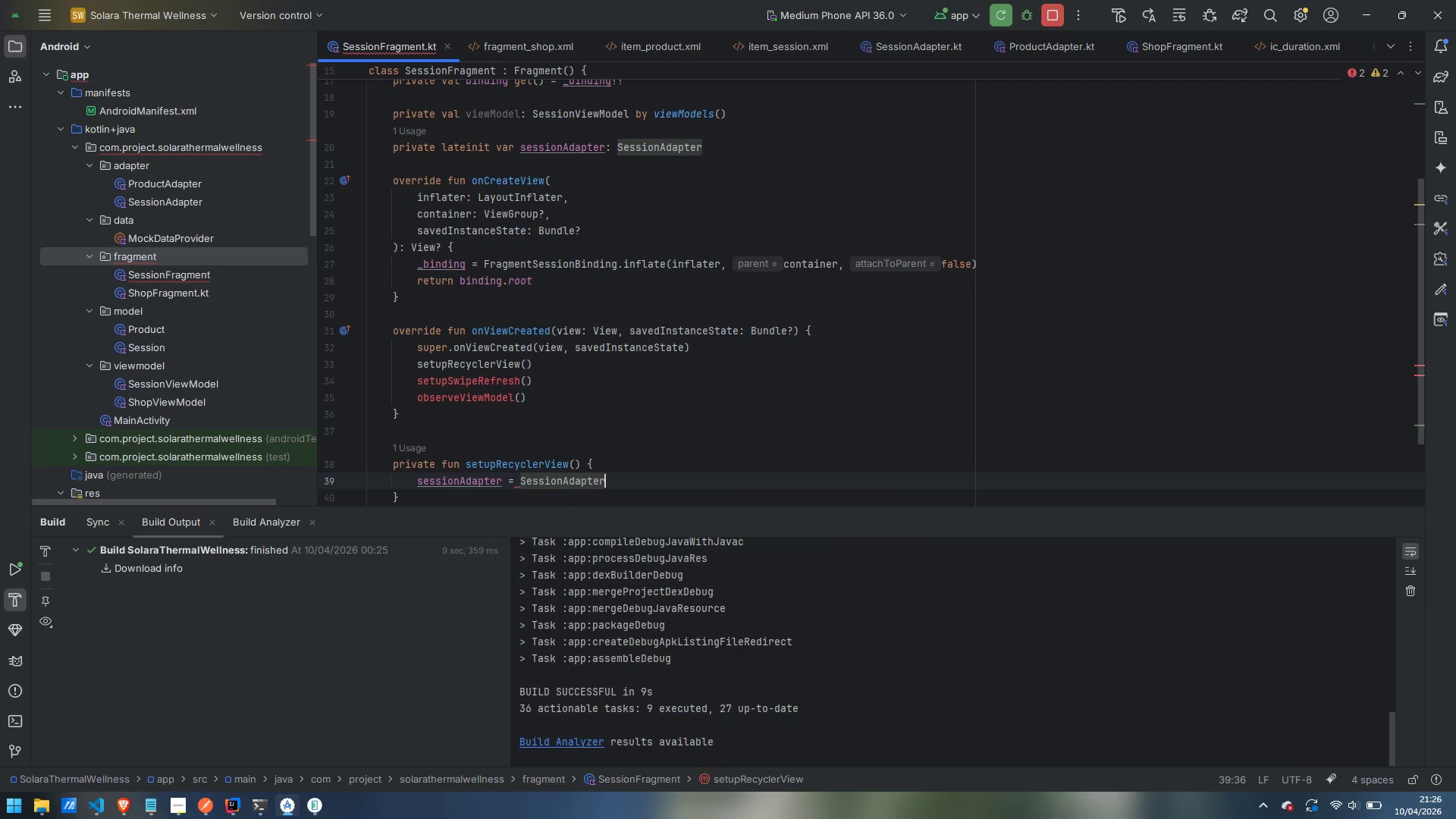 
key(Enter)
 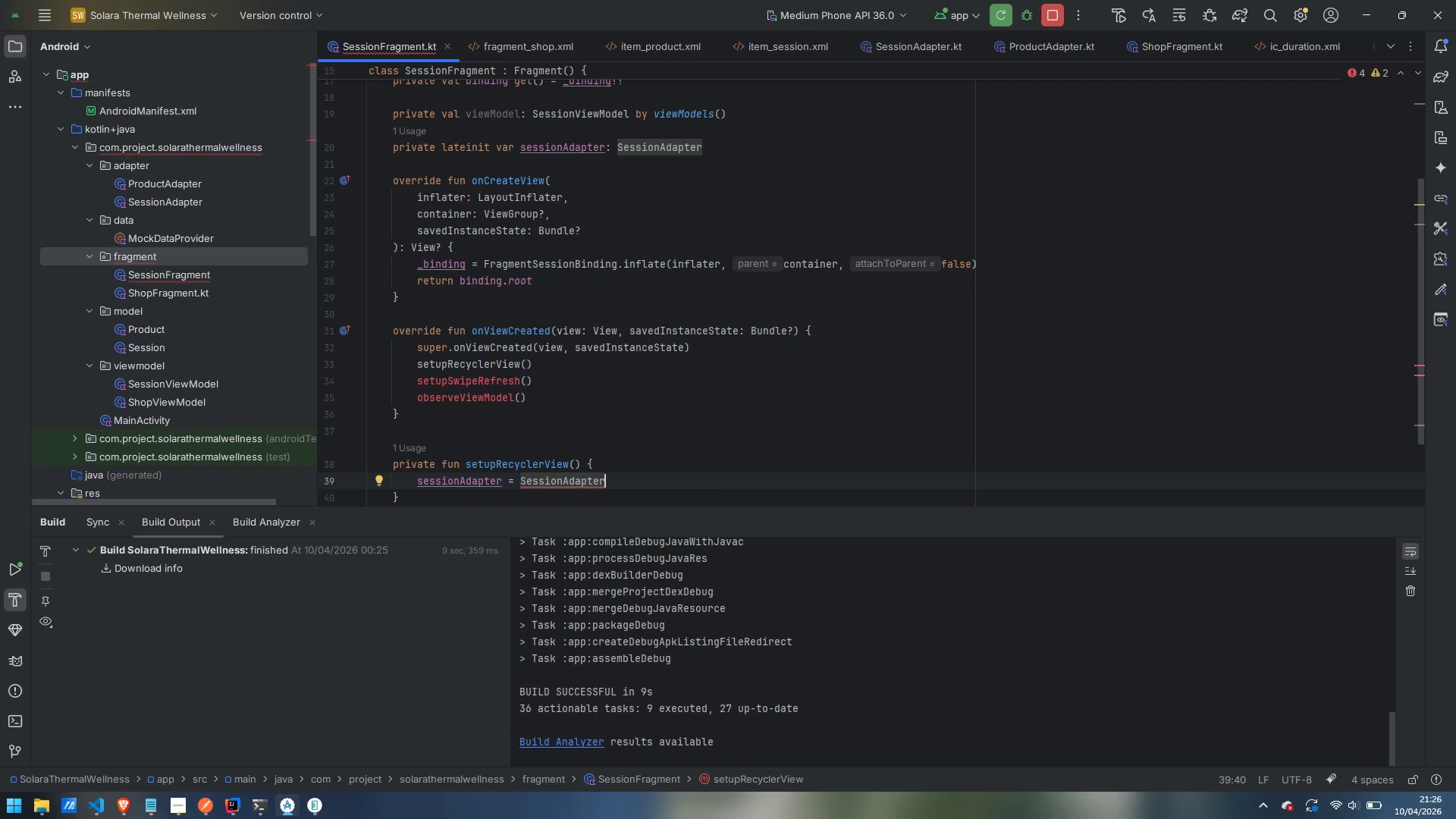 
type( { session ->)
 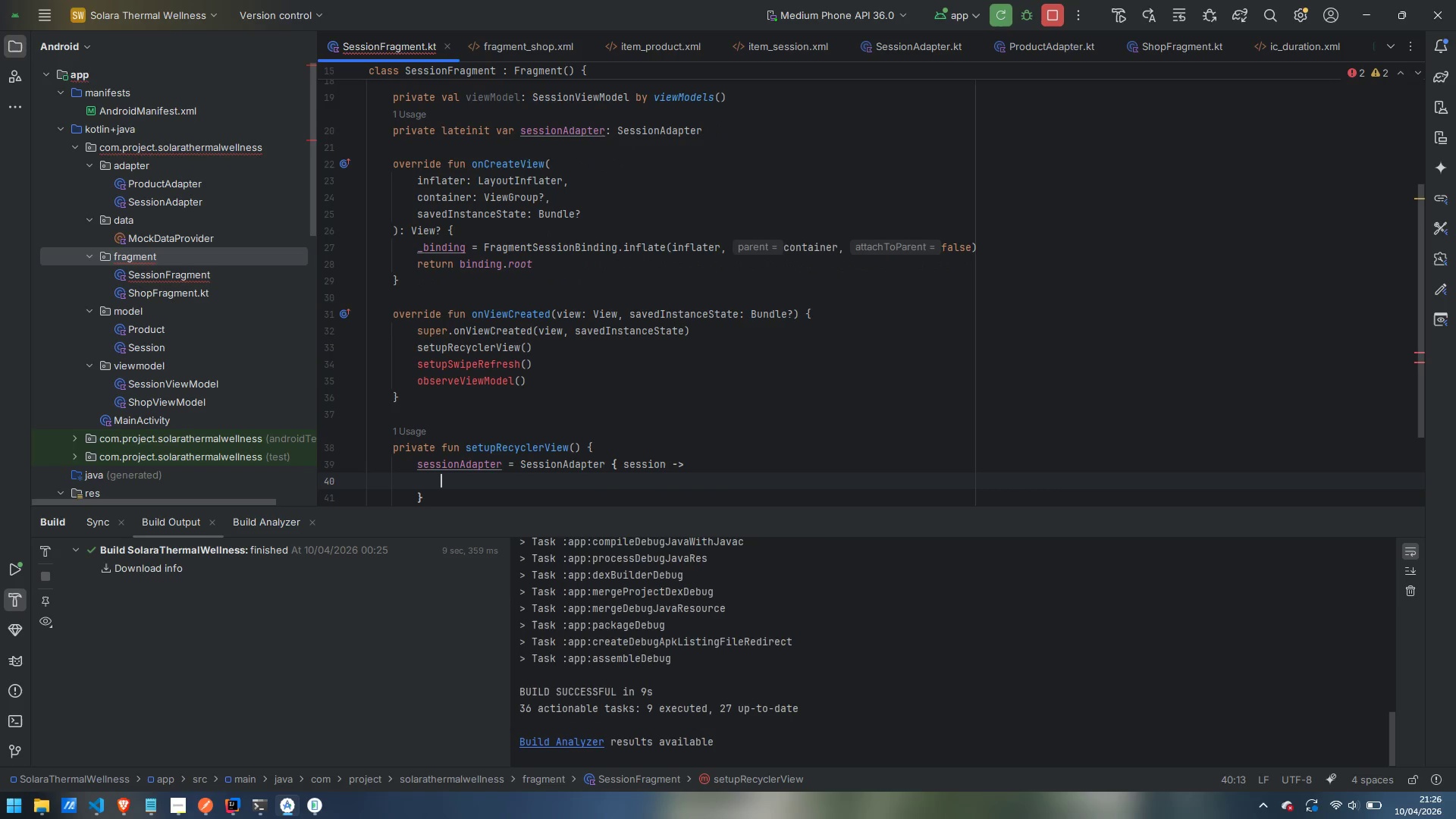 
 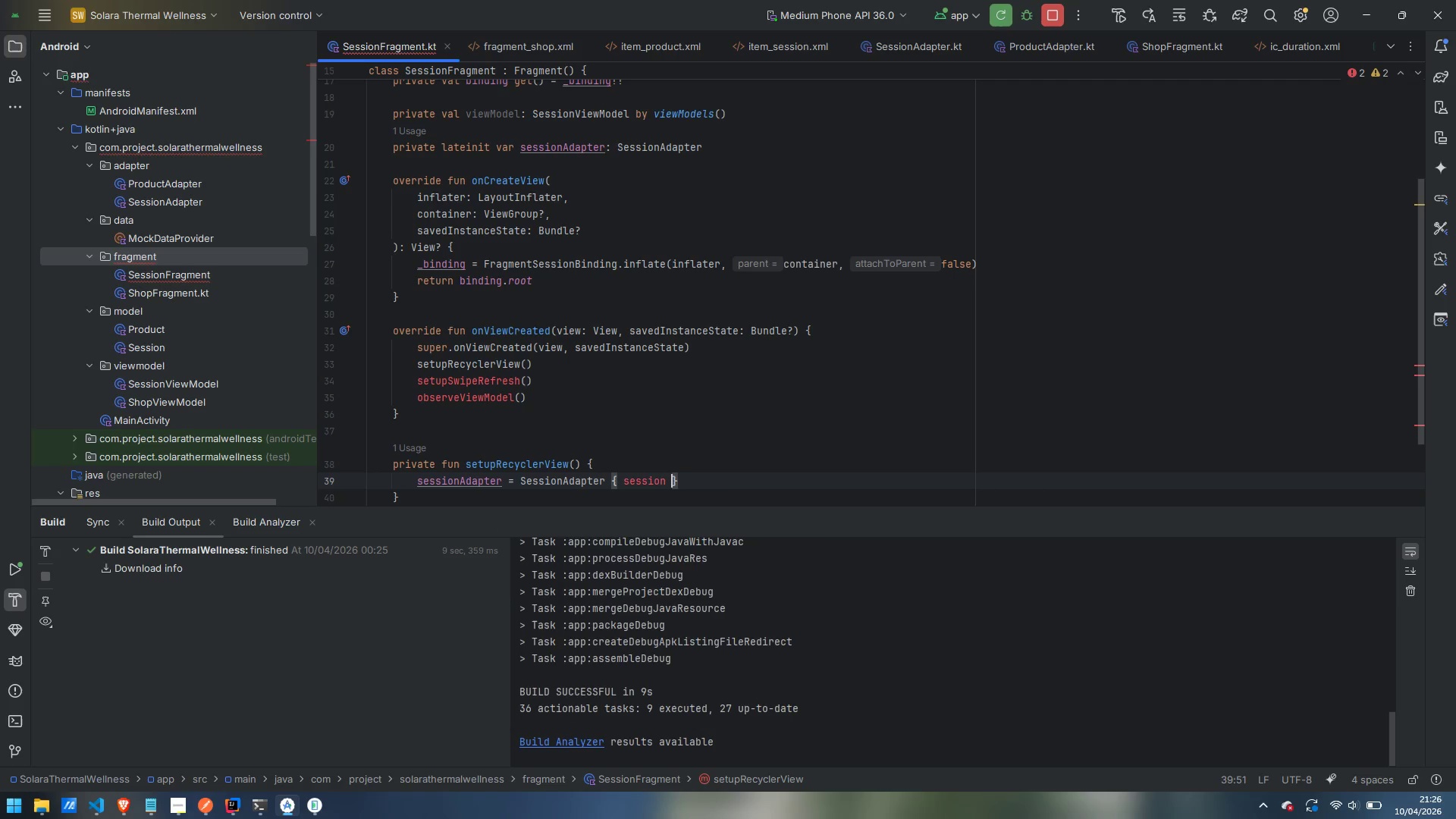 
key(Enter)
 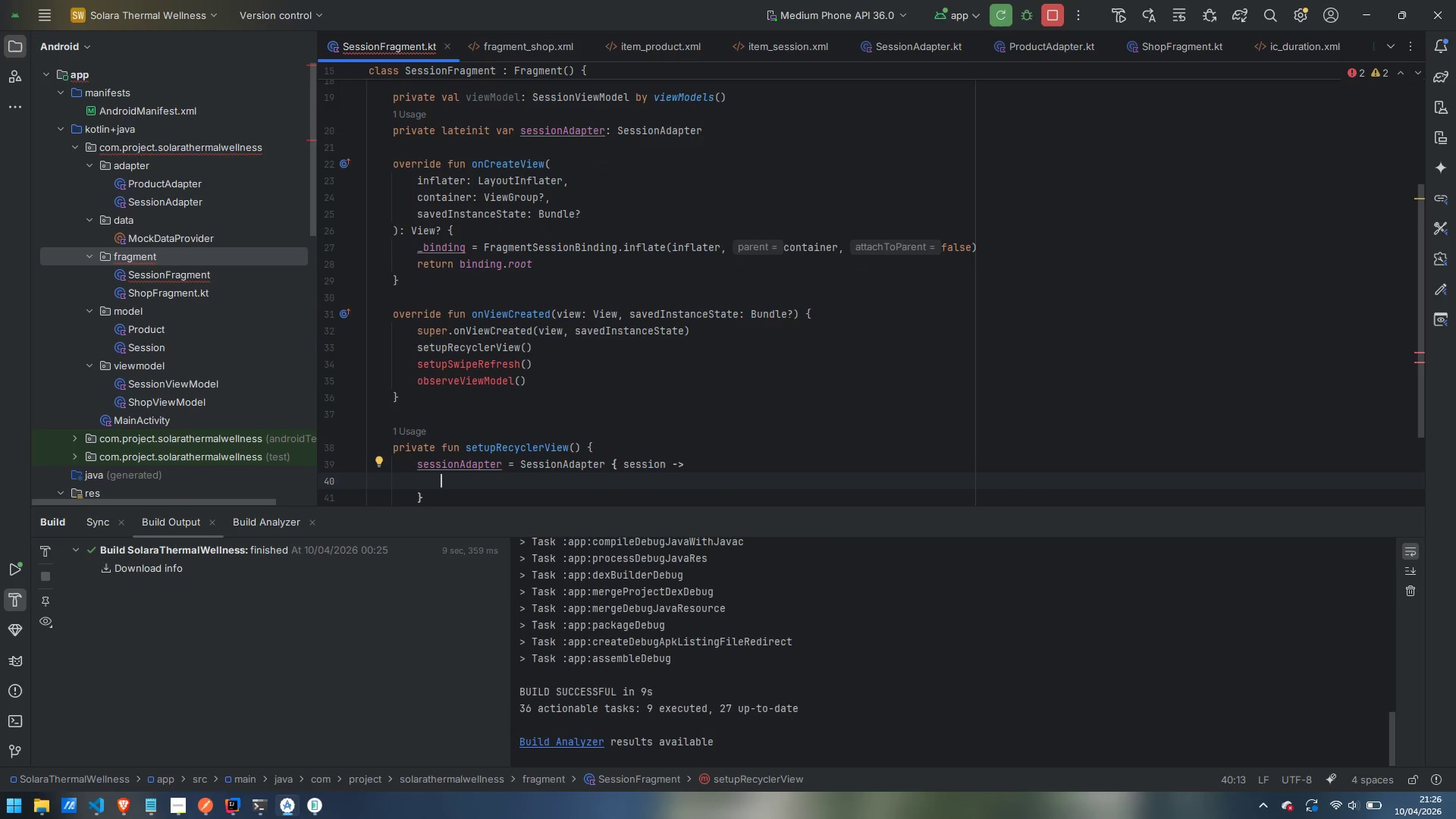 
type(Toast])
 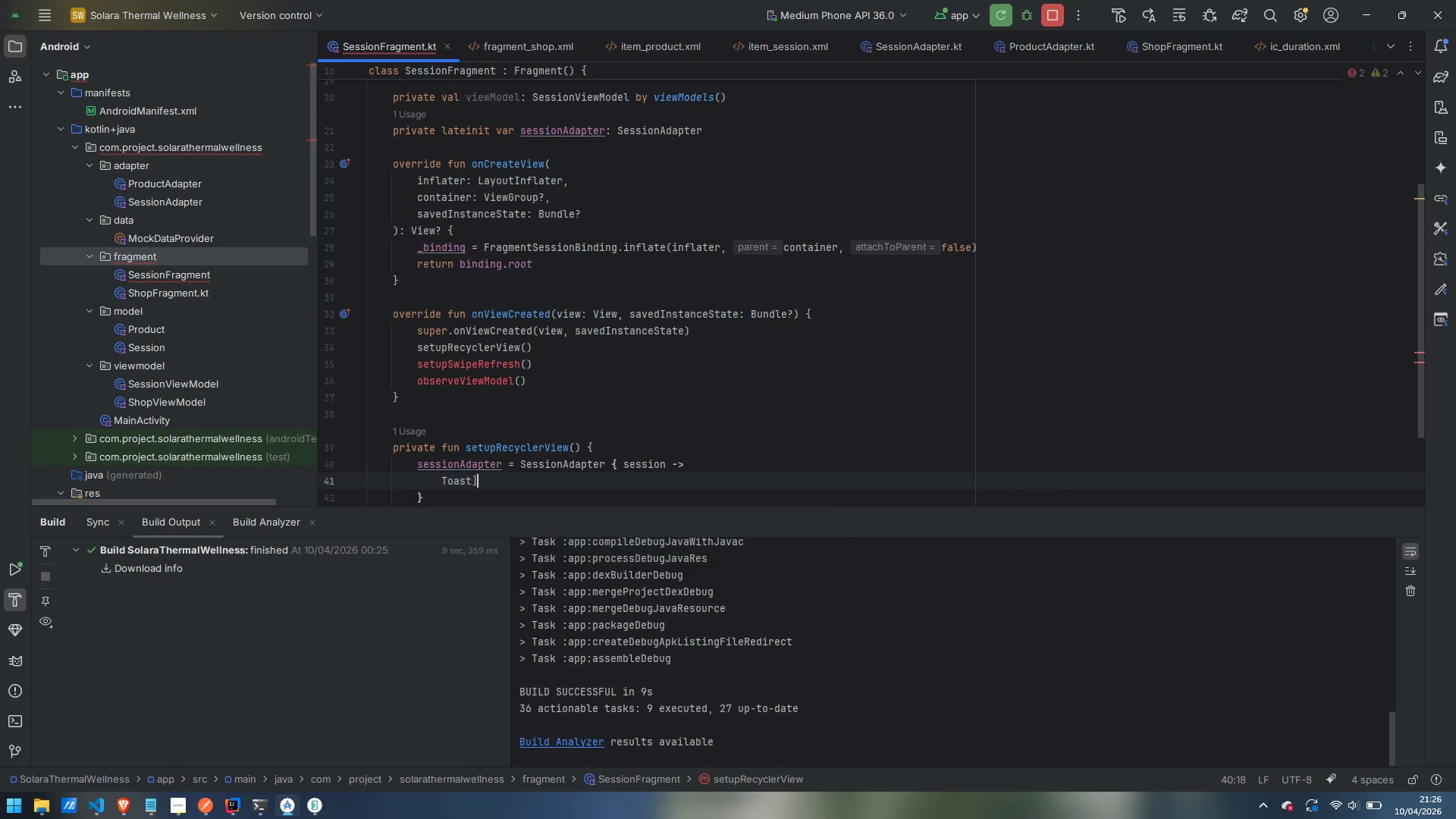 
key(Enter)
 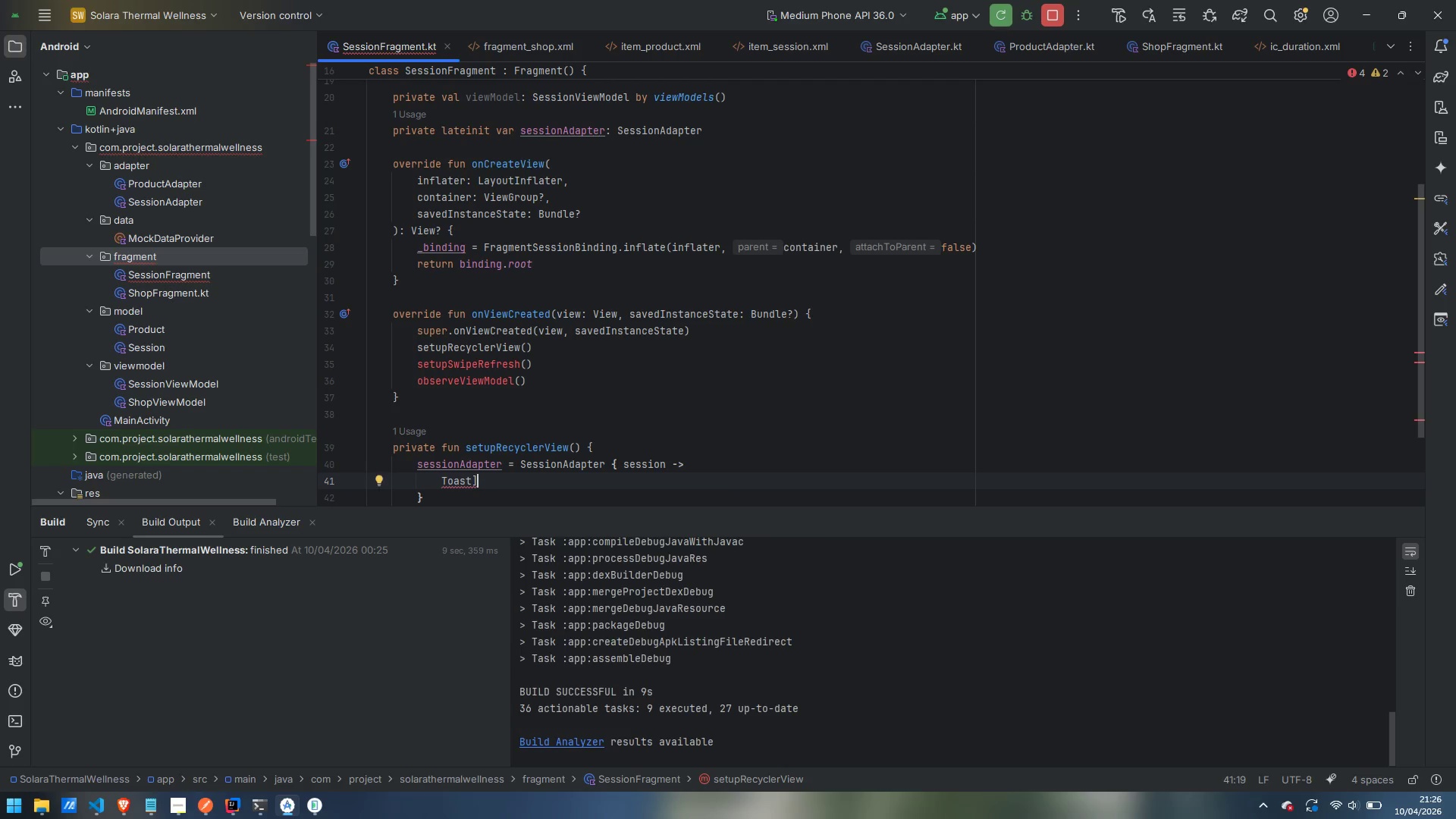 
key(Backspace)
 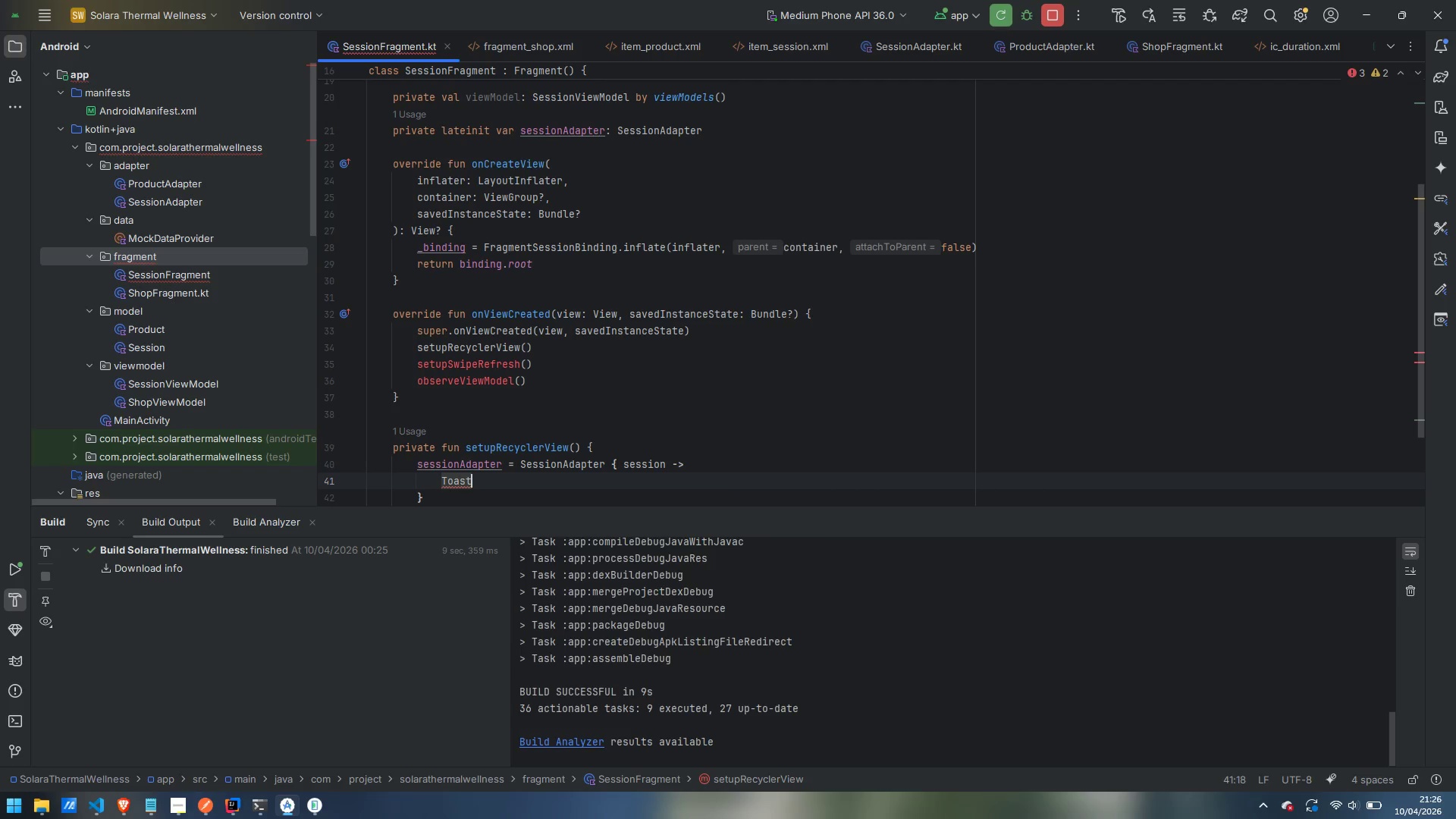 
key(Backspace)
 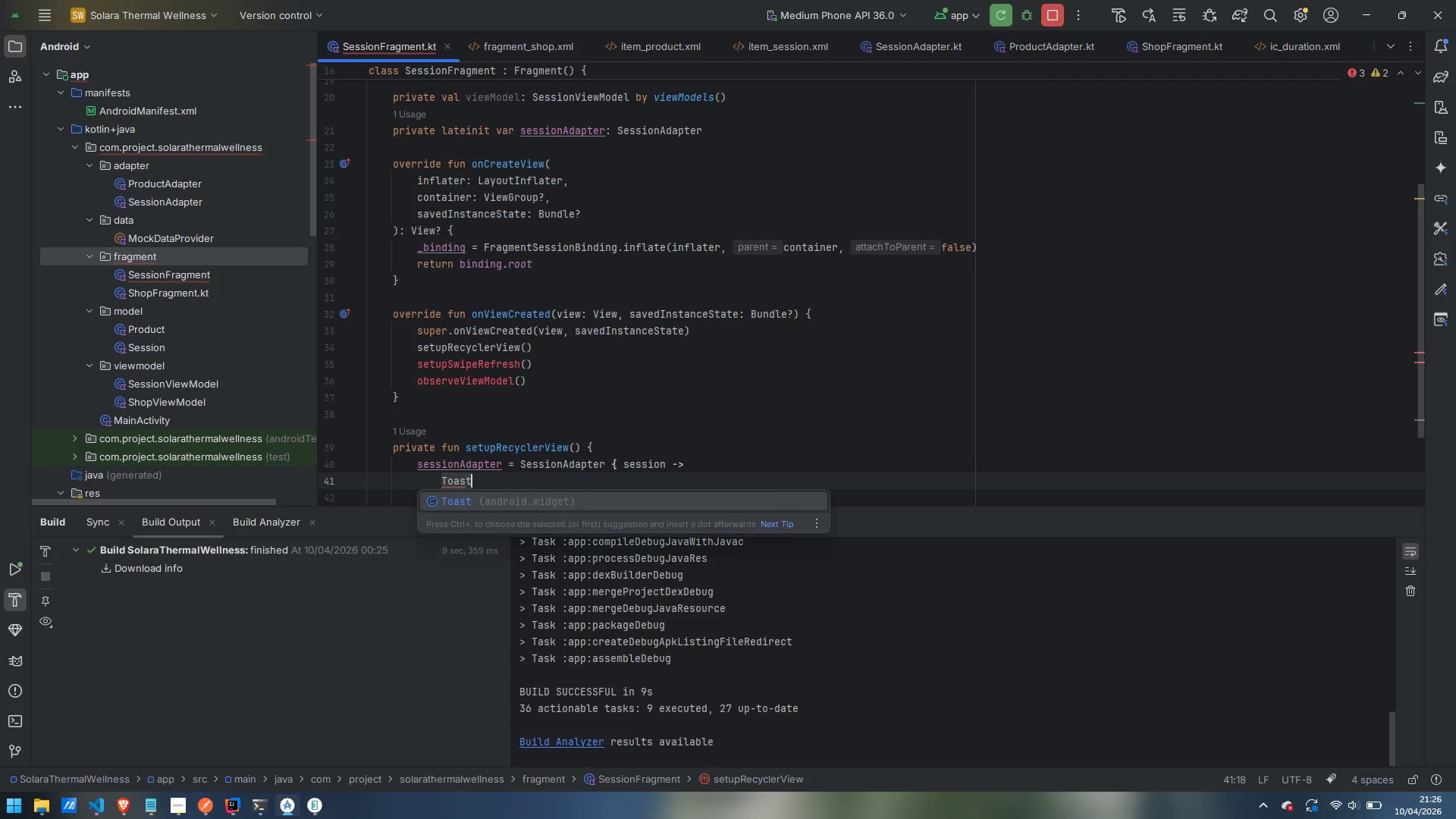 
key(T)
 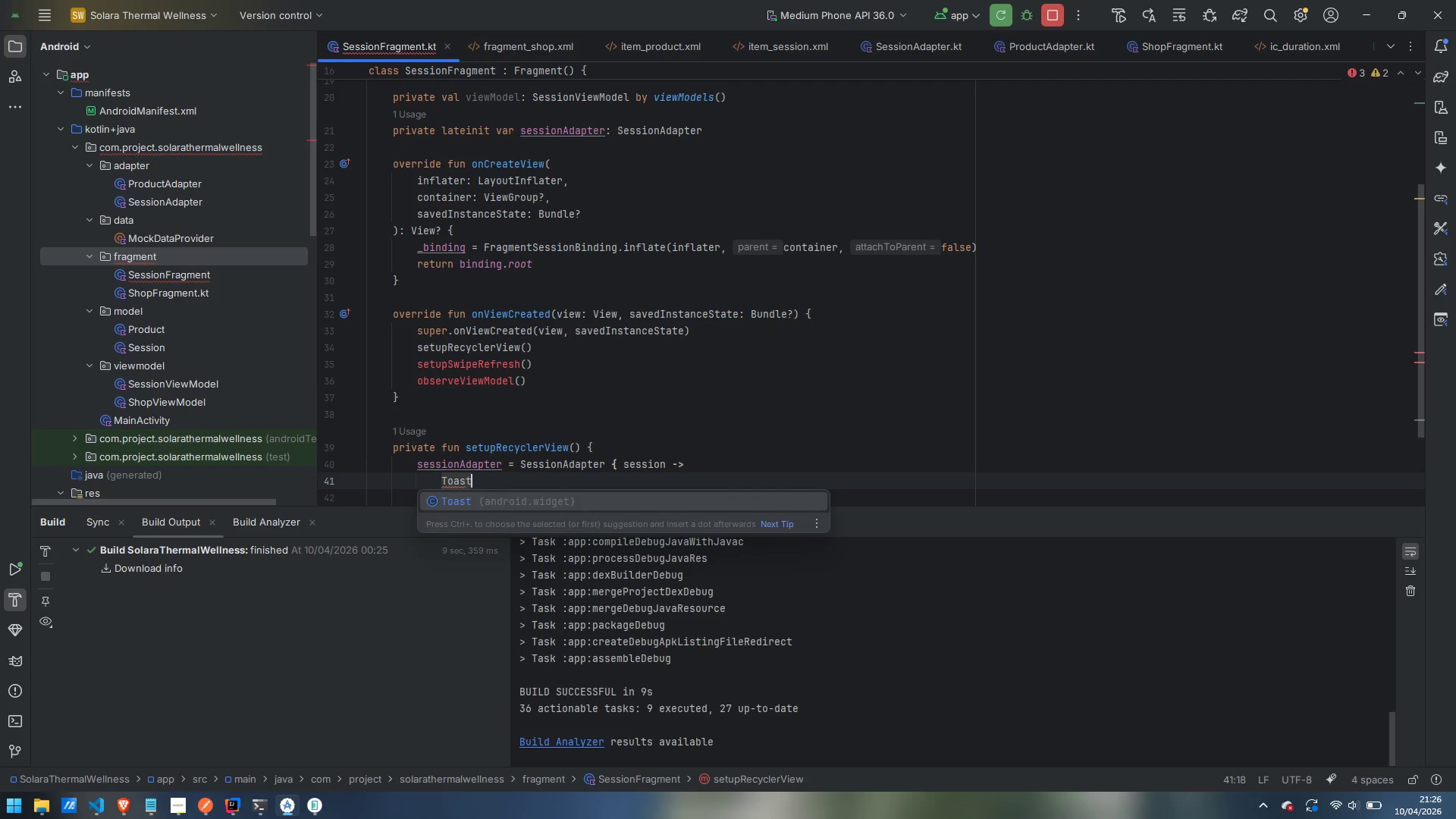 
key(Enter)
 